 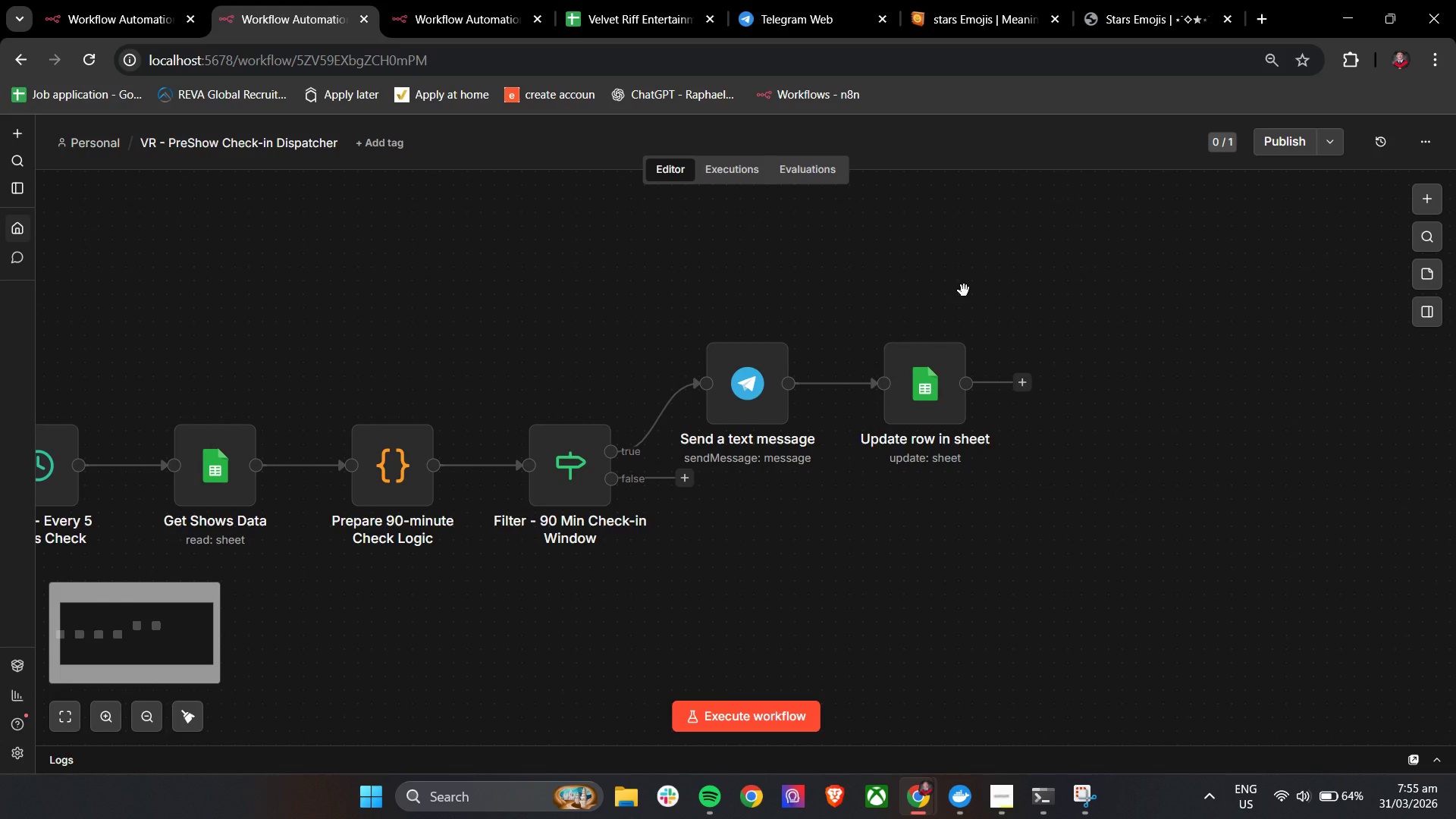 
hold_key(key=ControlLeft, duration=1.52)
 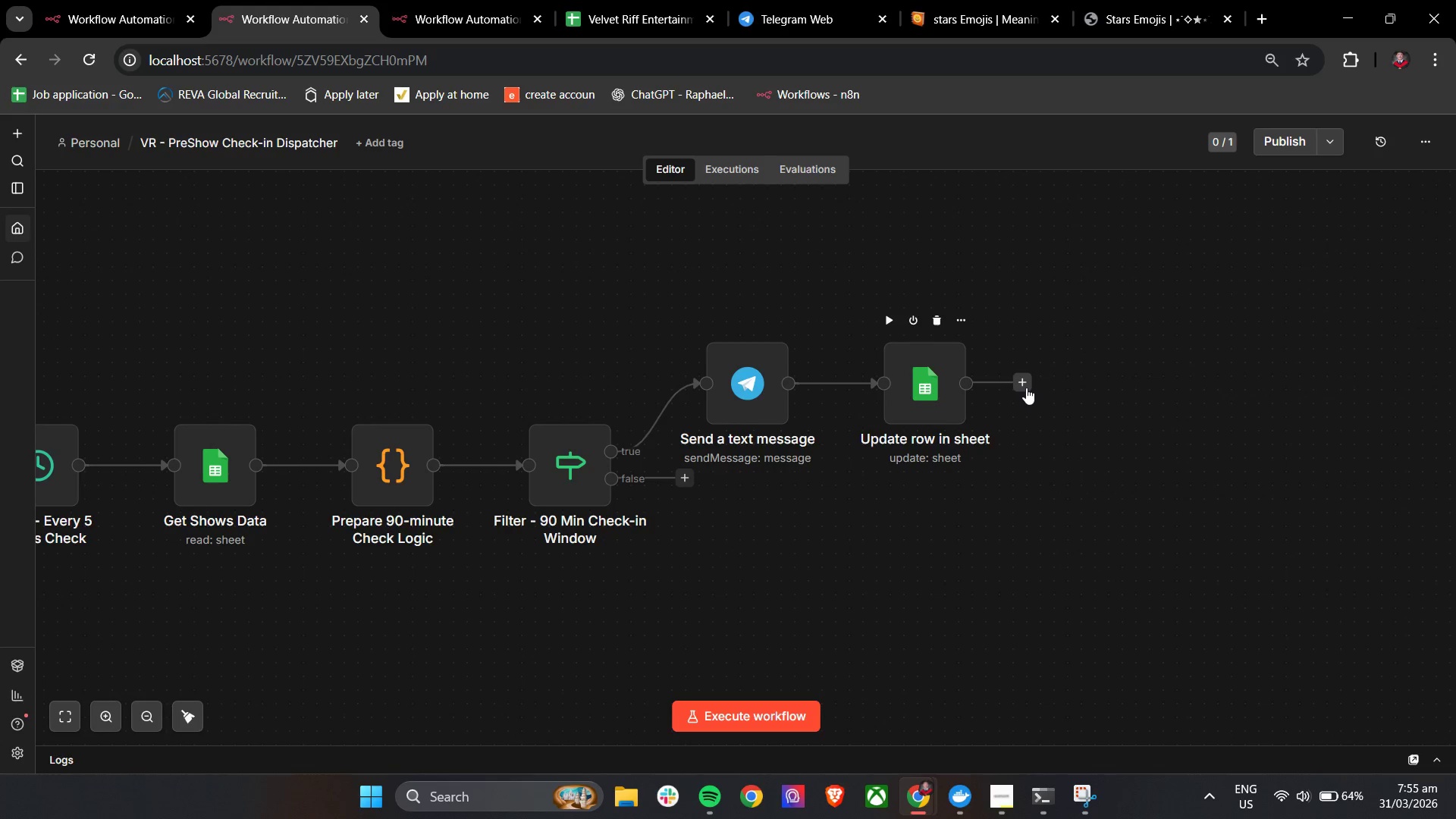 
hold_key(key=ControlLeft, duration=0.97)
left_click([1025, 390])
 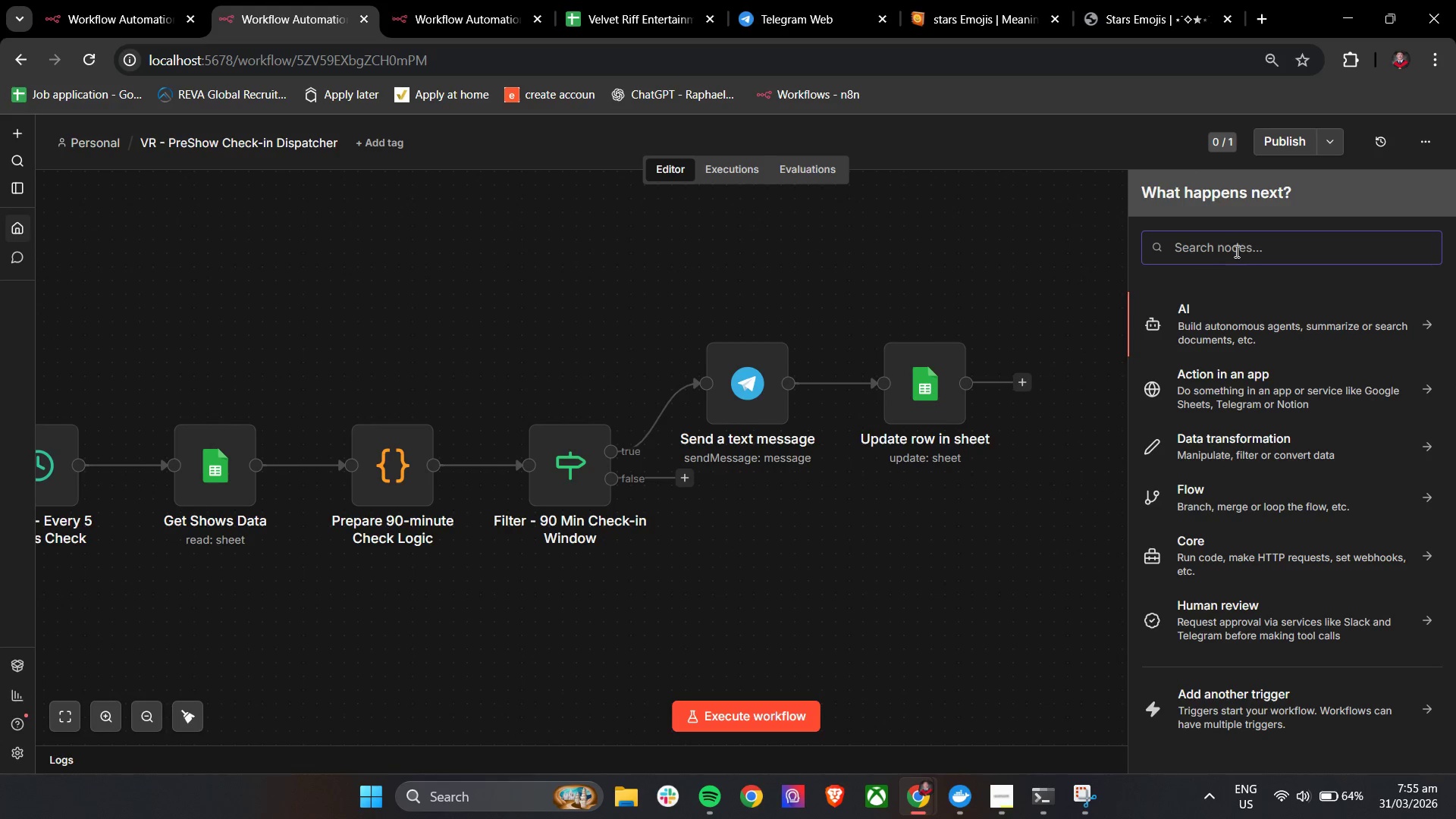 
double_click([1235, 251])
 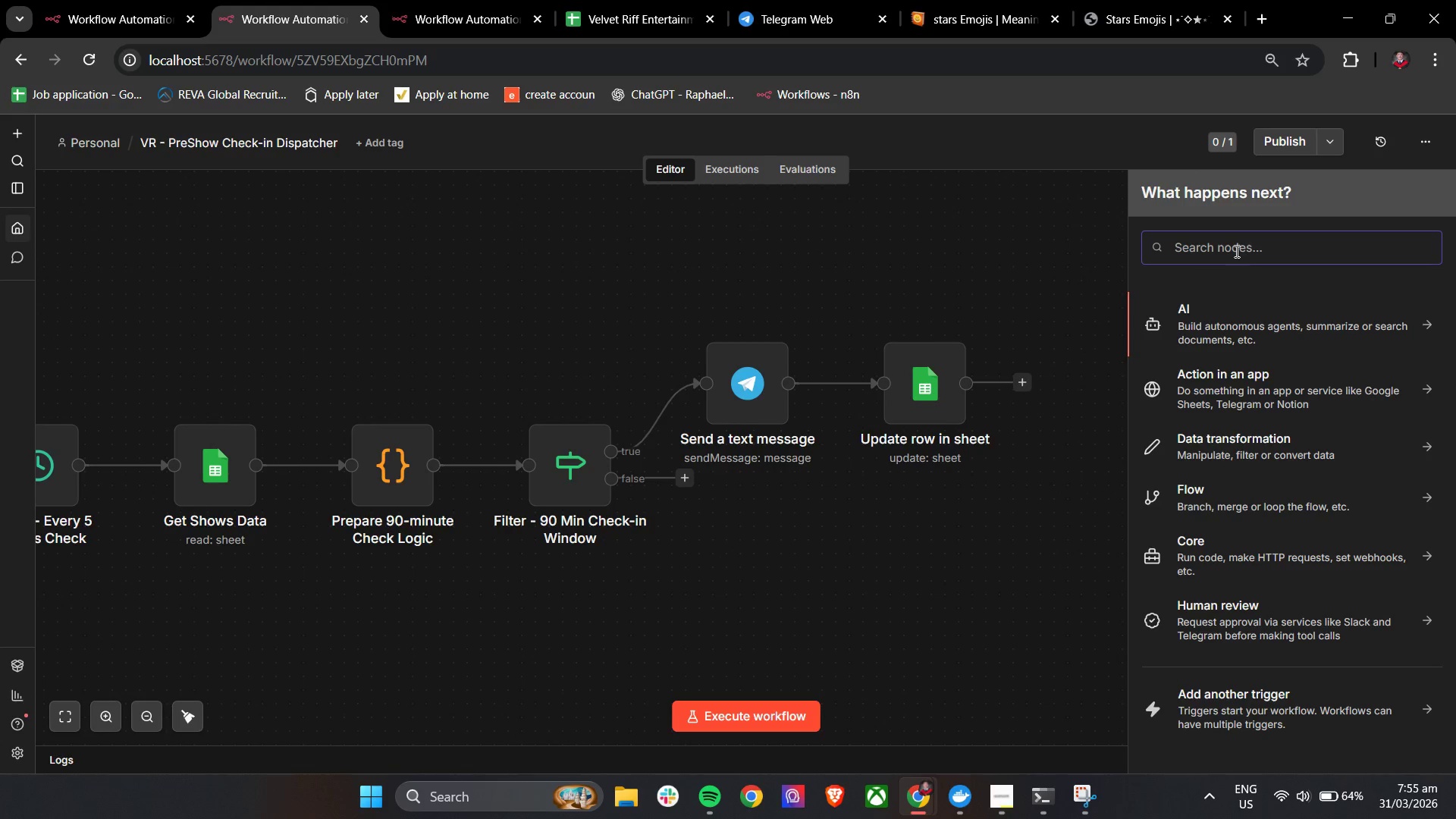 
type(Googl)
 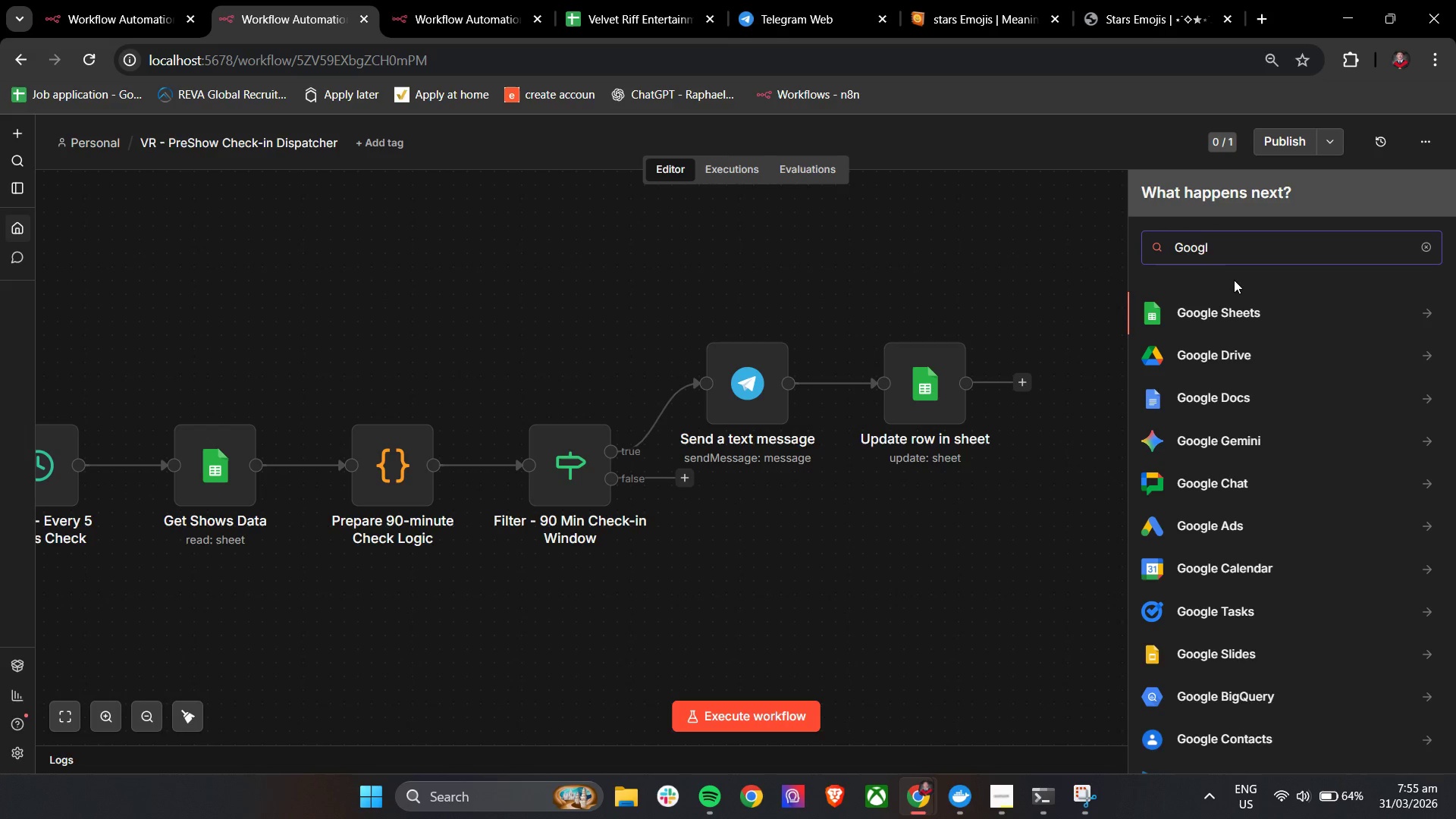 
mouse_move([1216, 328])
 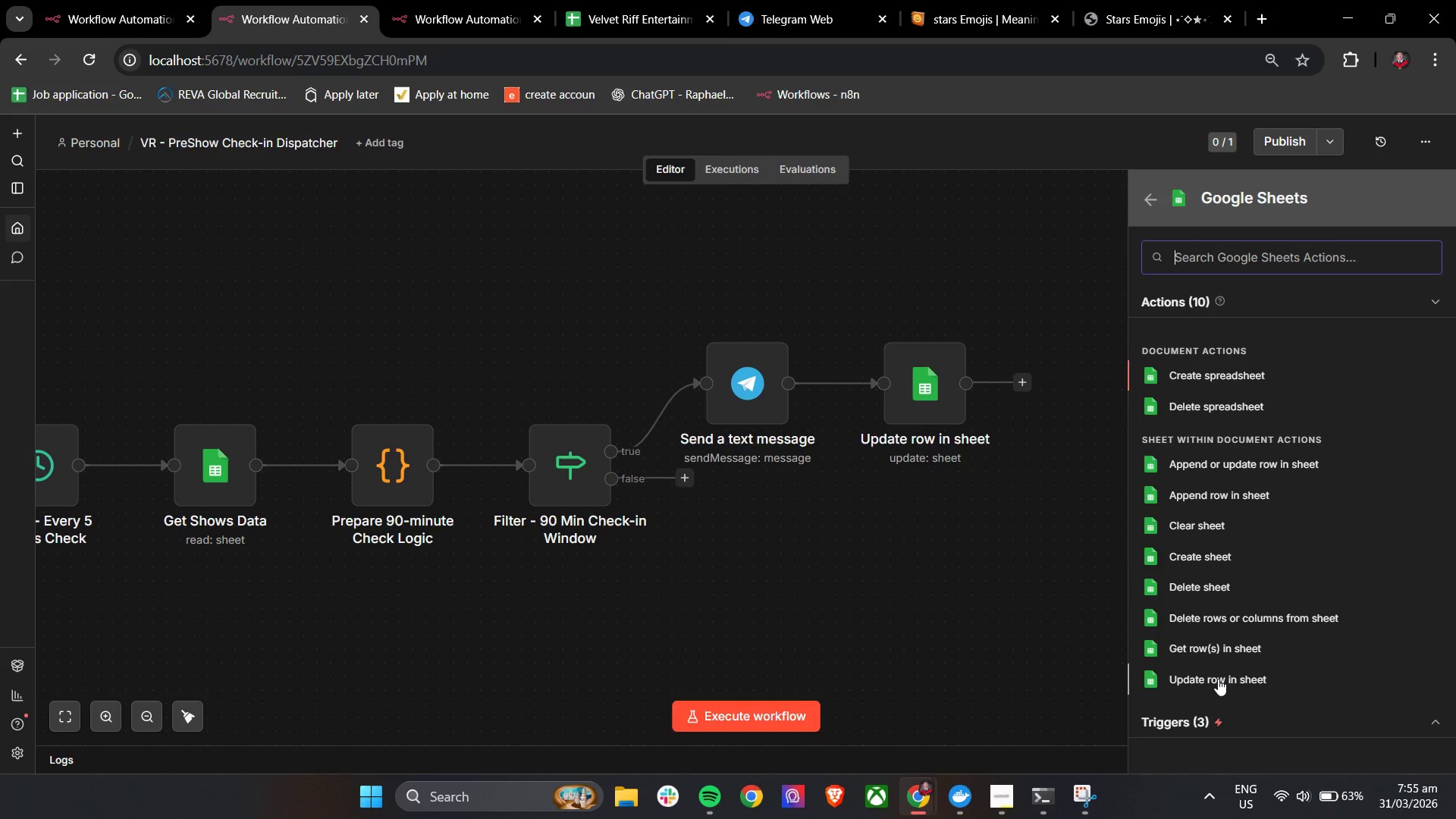 
left_click([1218, 679])
 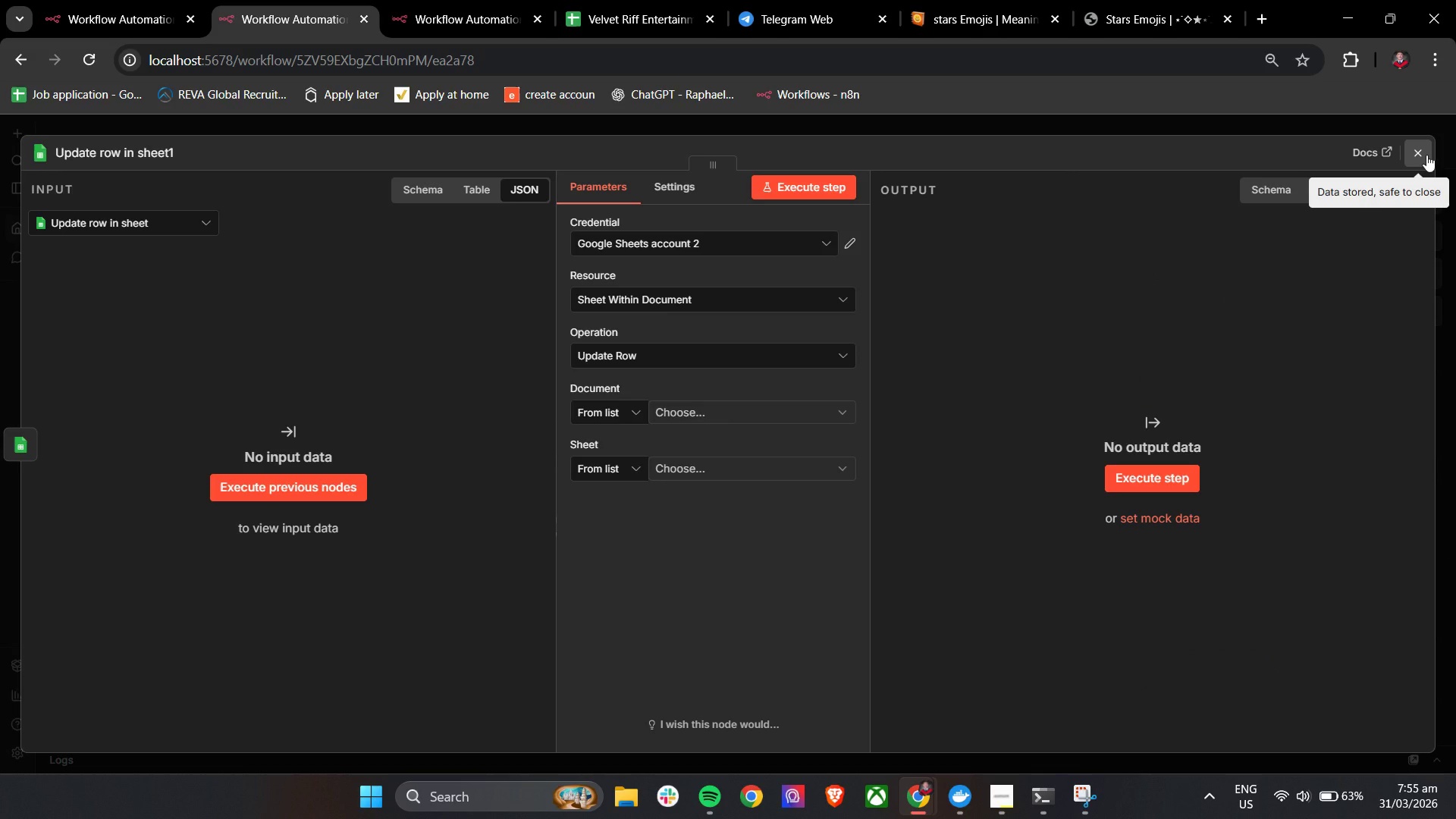 
wait(20.39)
 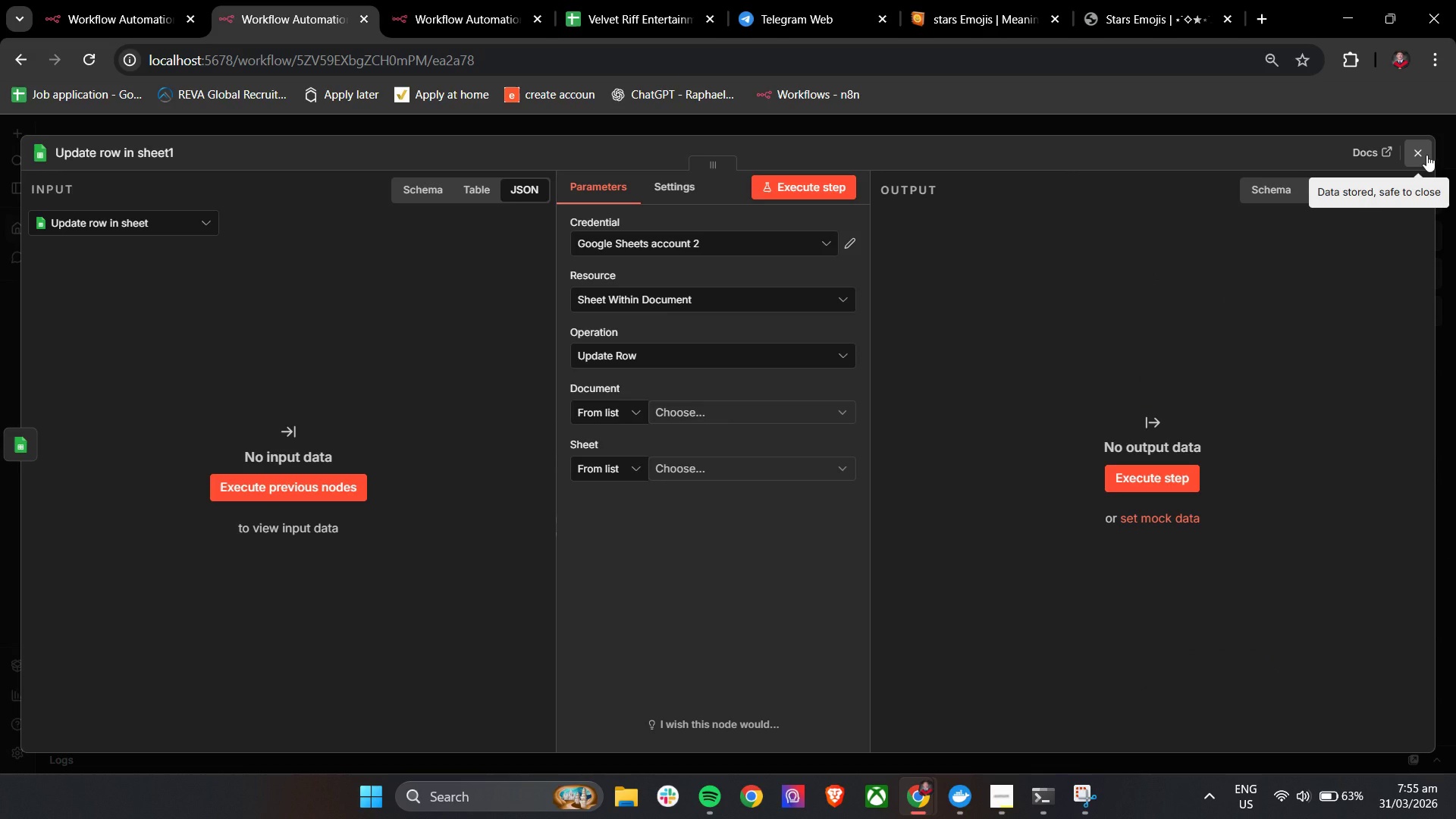 
left_click([1119, 322])
 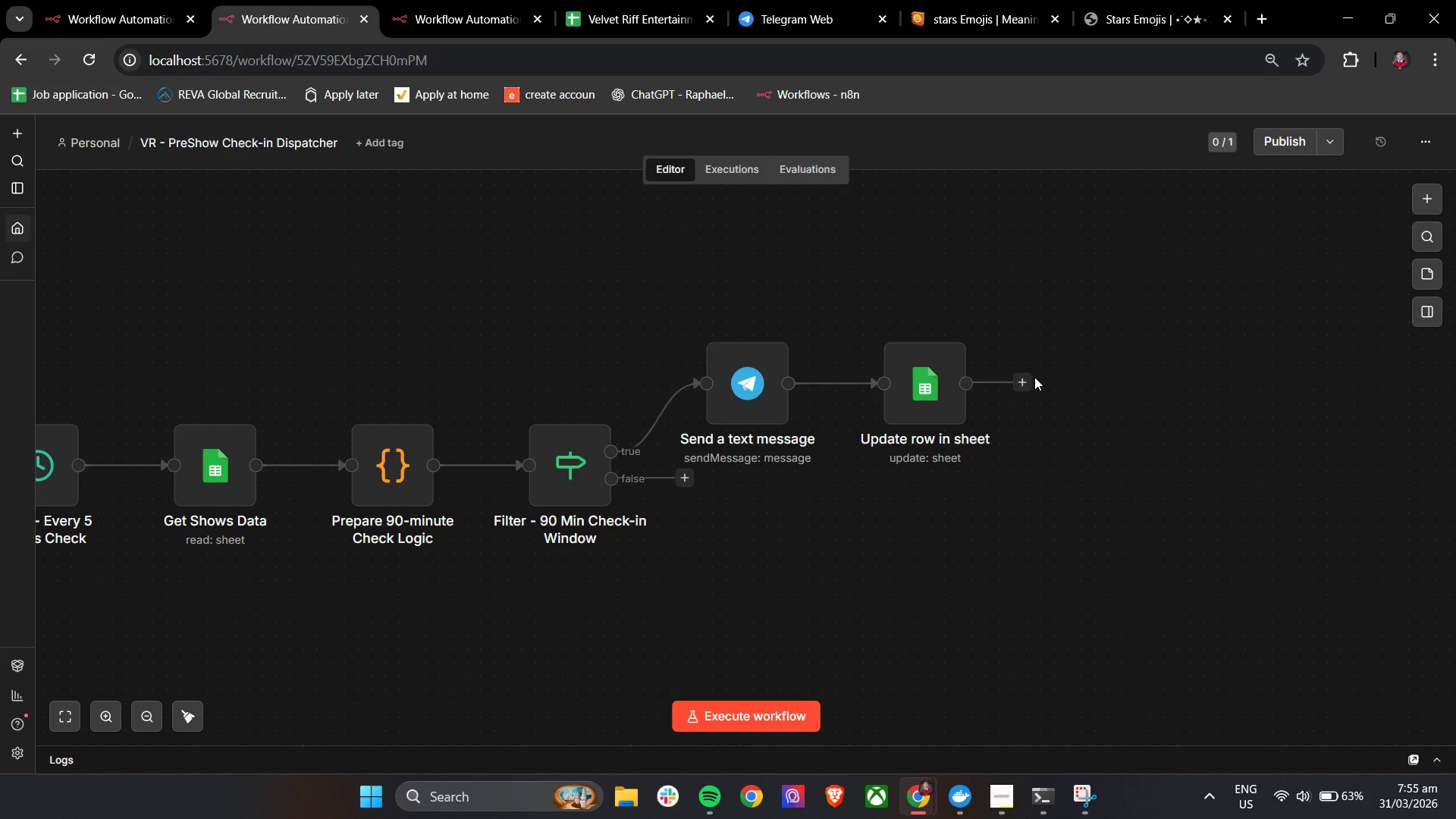 
double_click([1028, 381])
 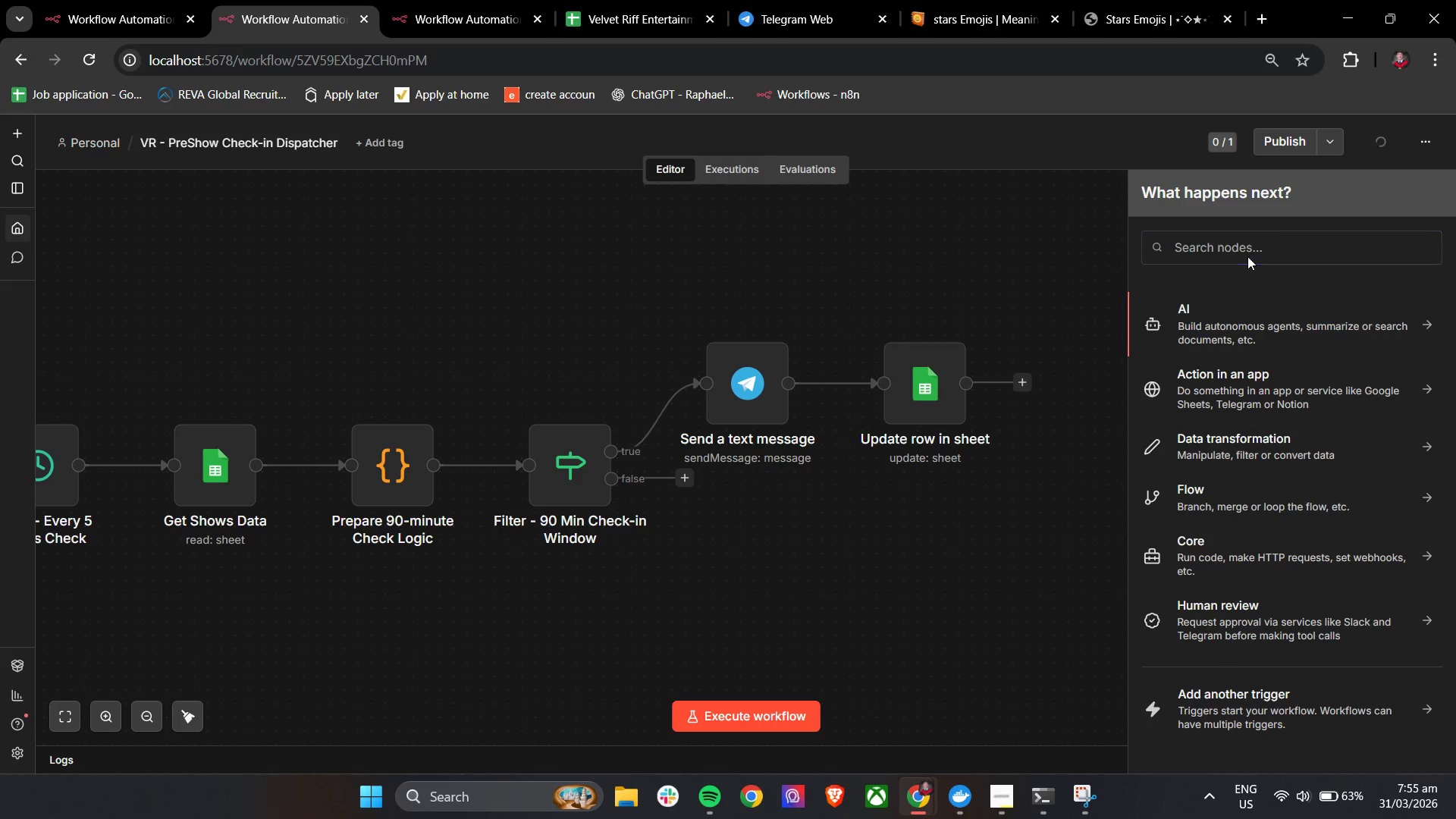 
double_click([1249, 252])
 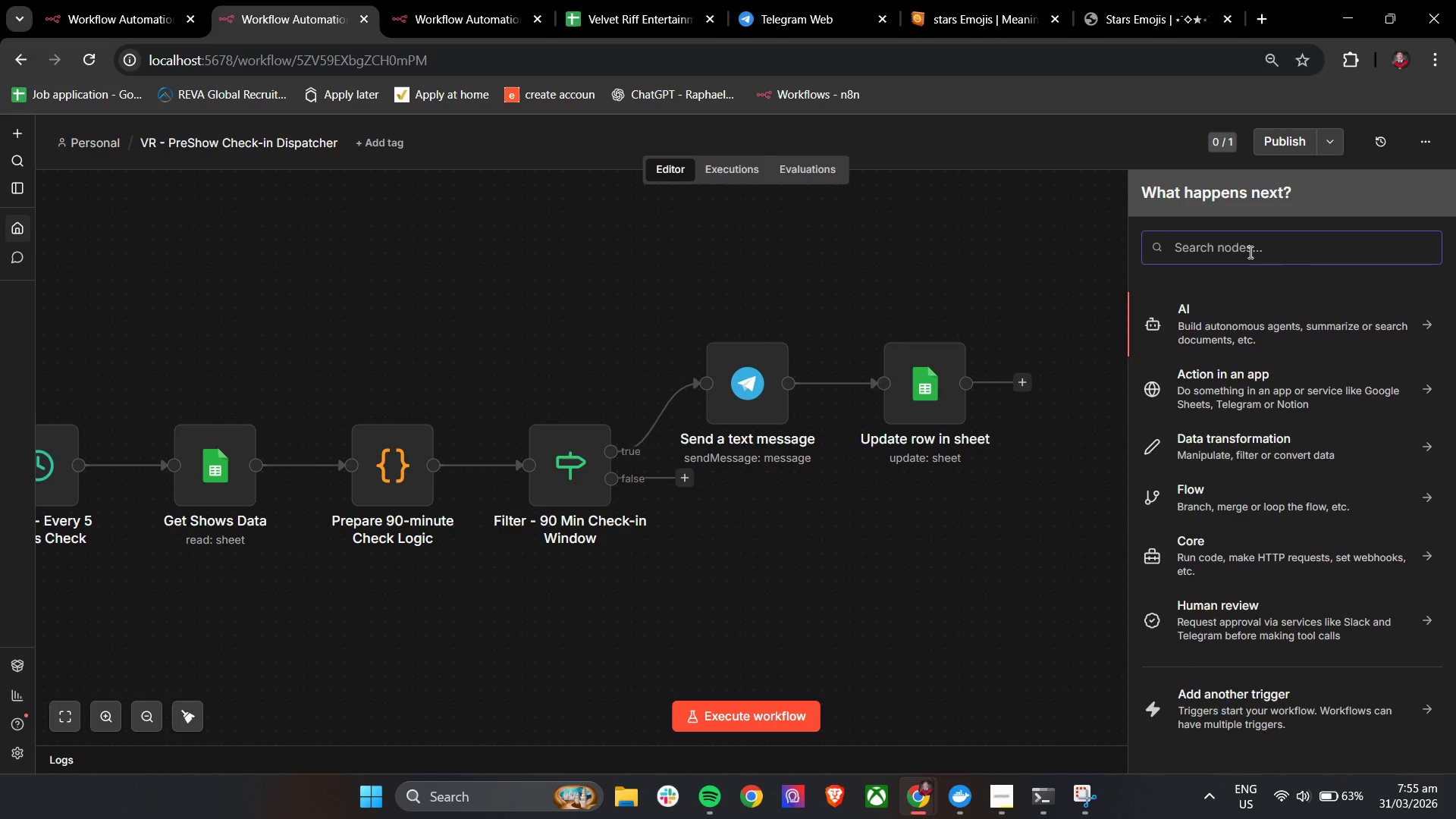 
type(goog)
 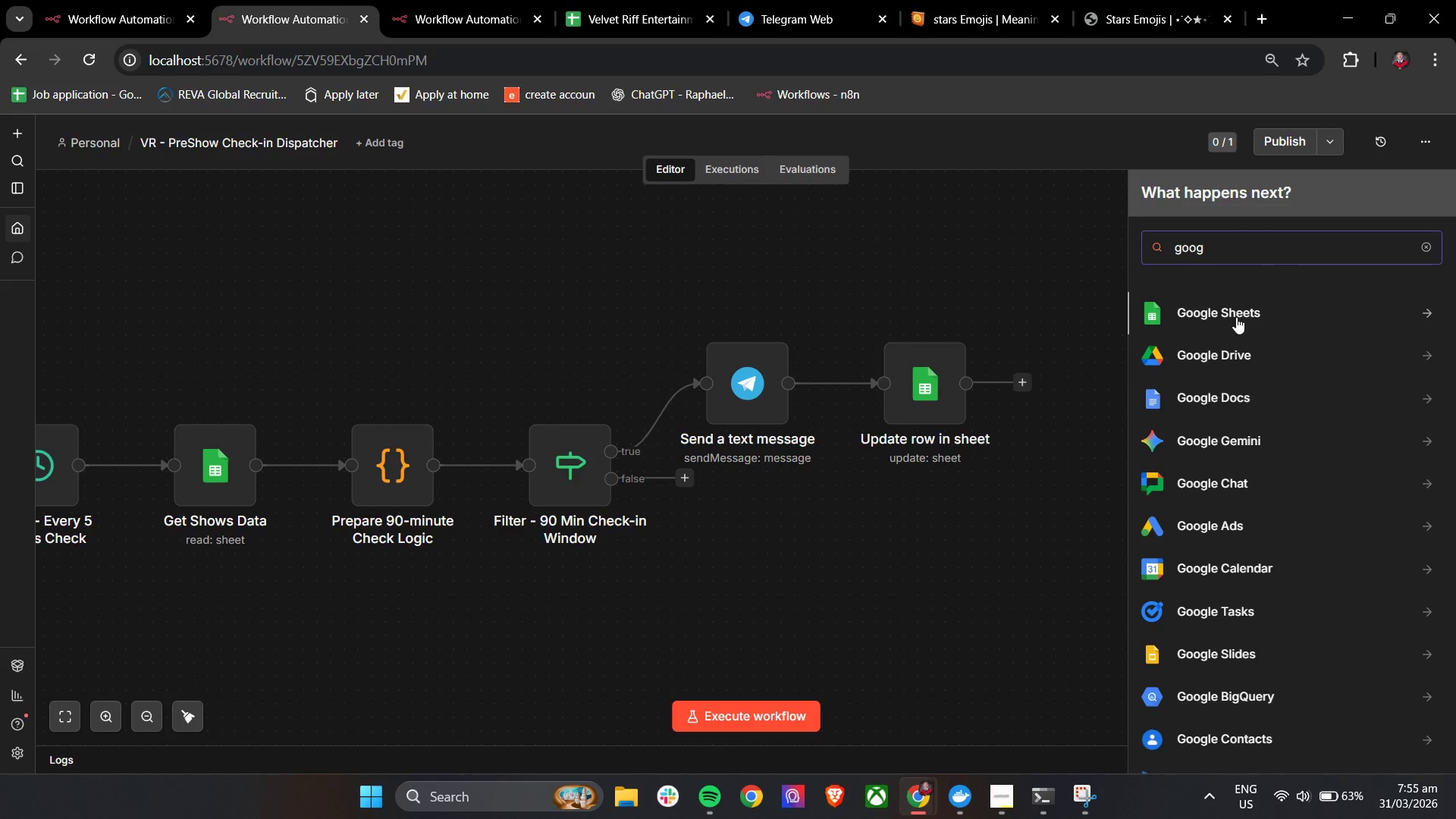 
left_click([1238, 315])
 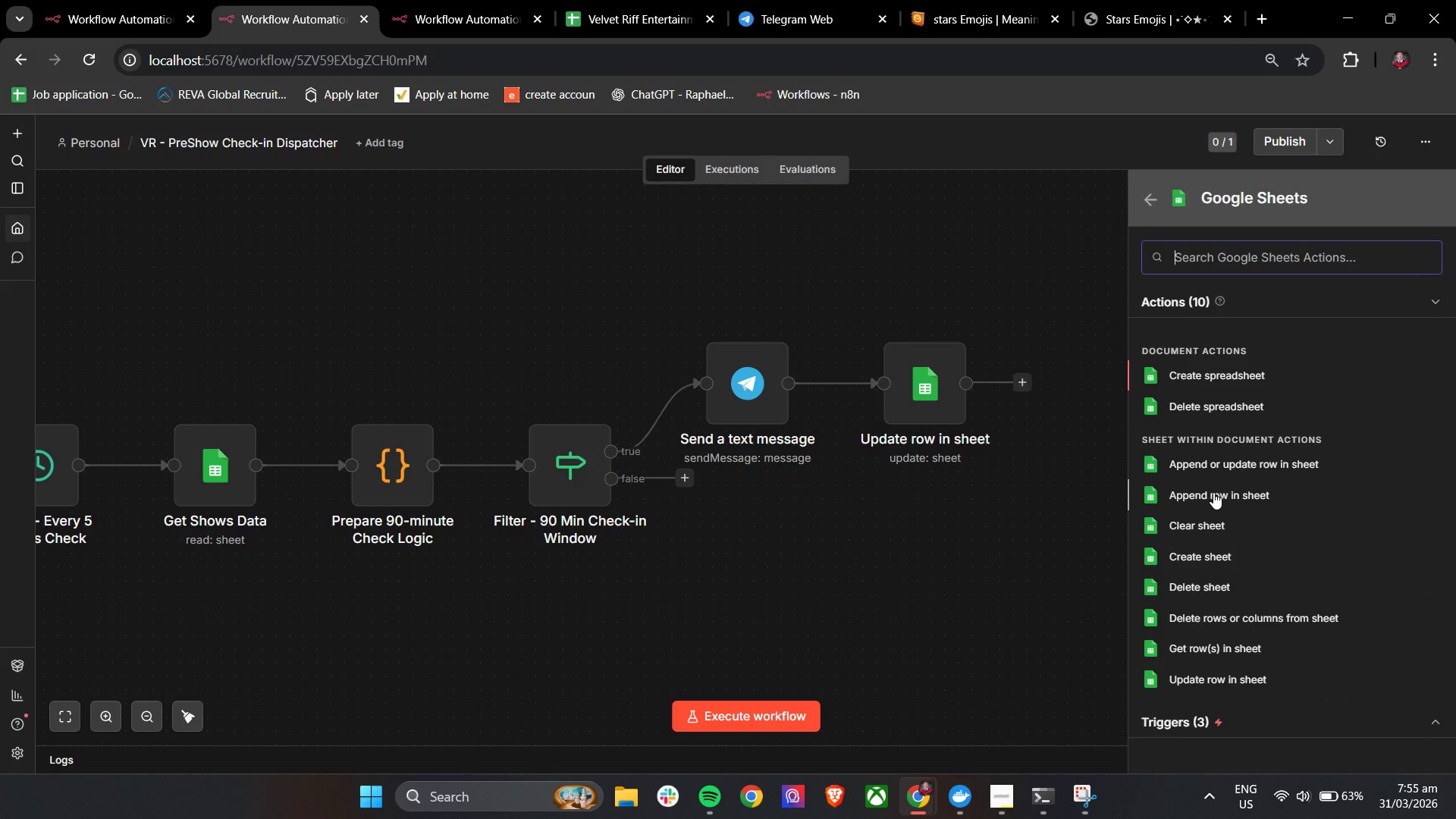 
left_click([1213, 492])
 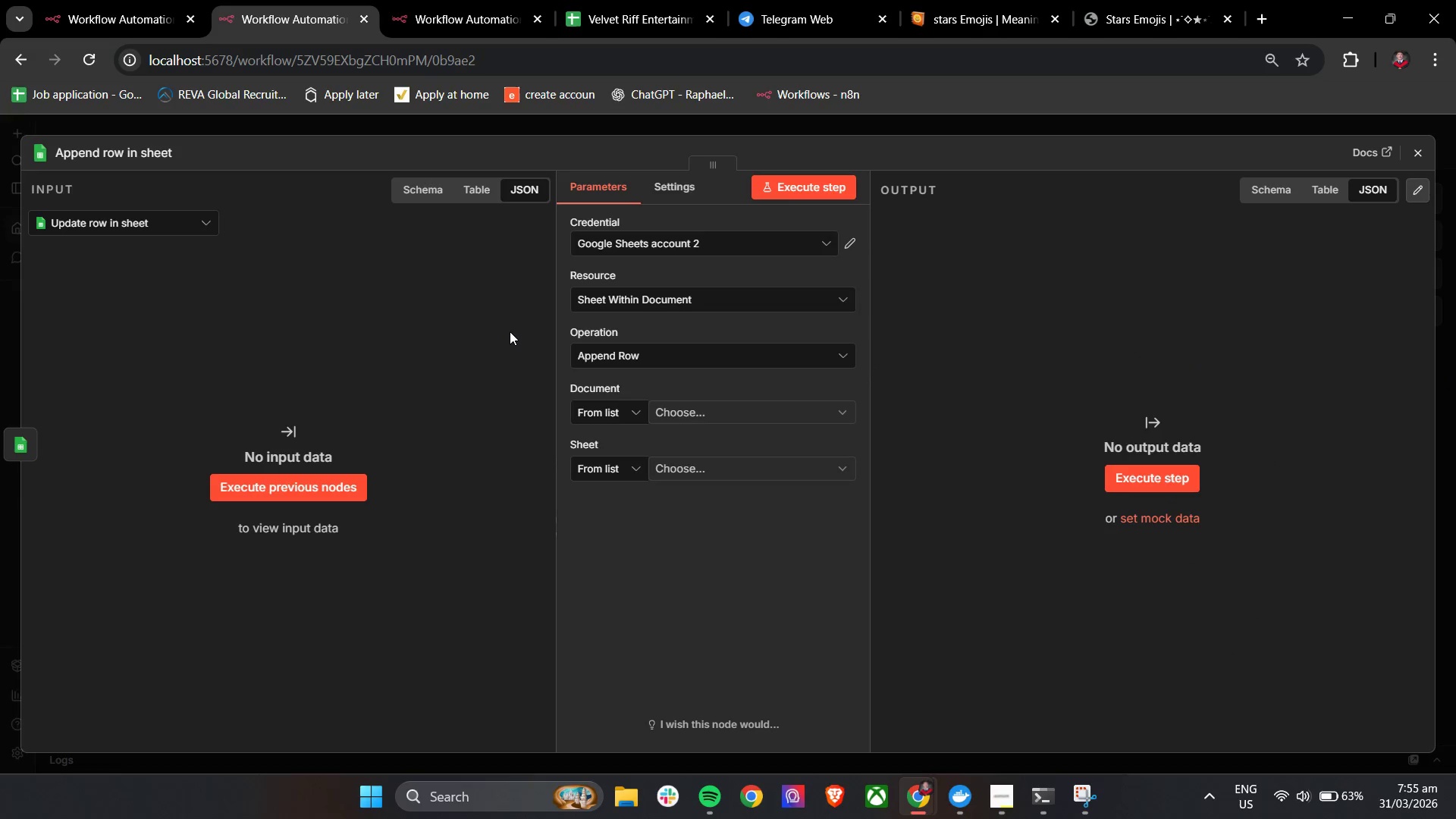 
wait(5.44)
 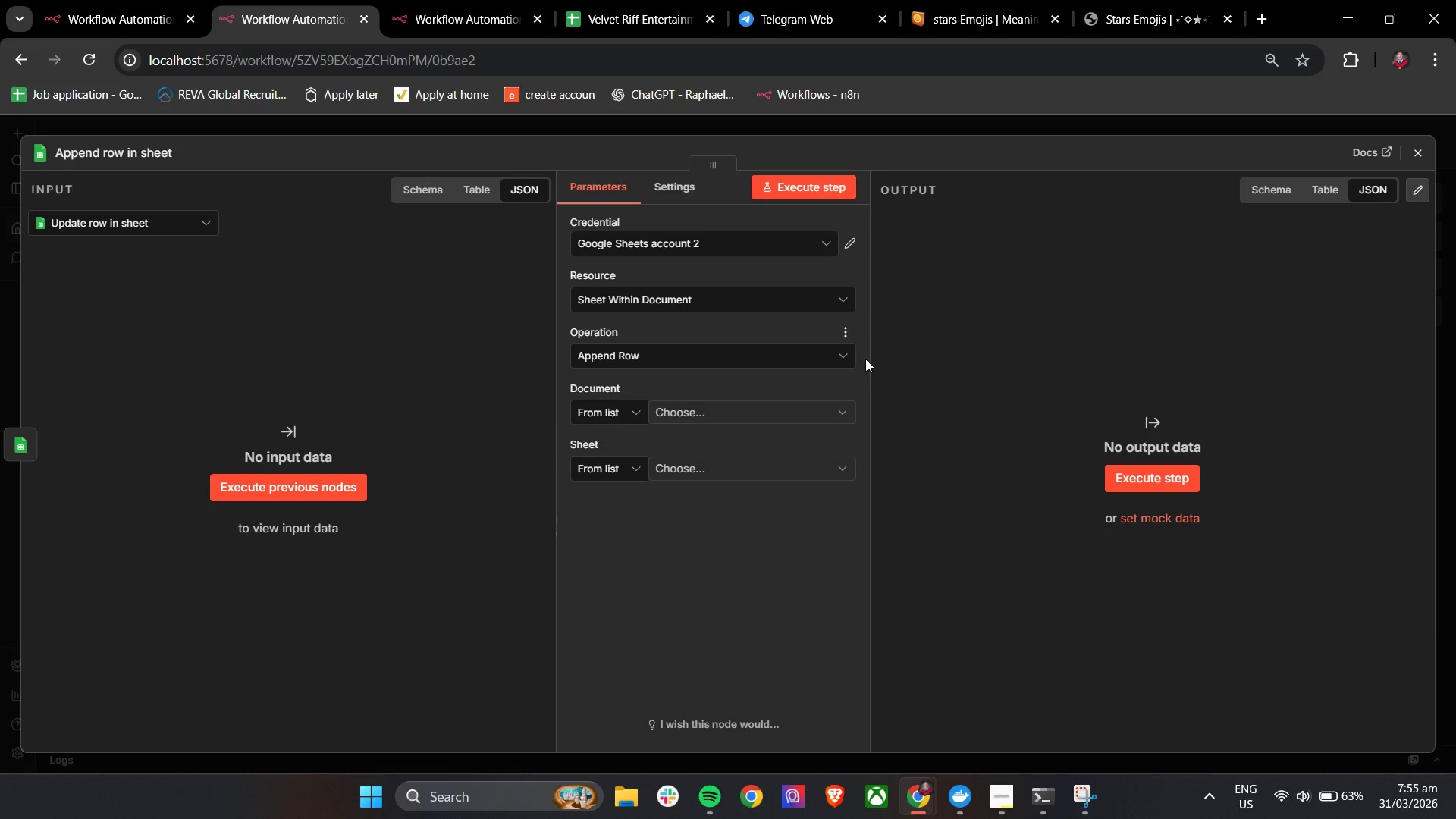 
left_click([126, 155])
 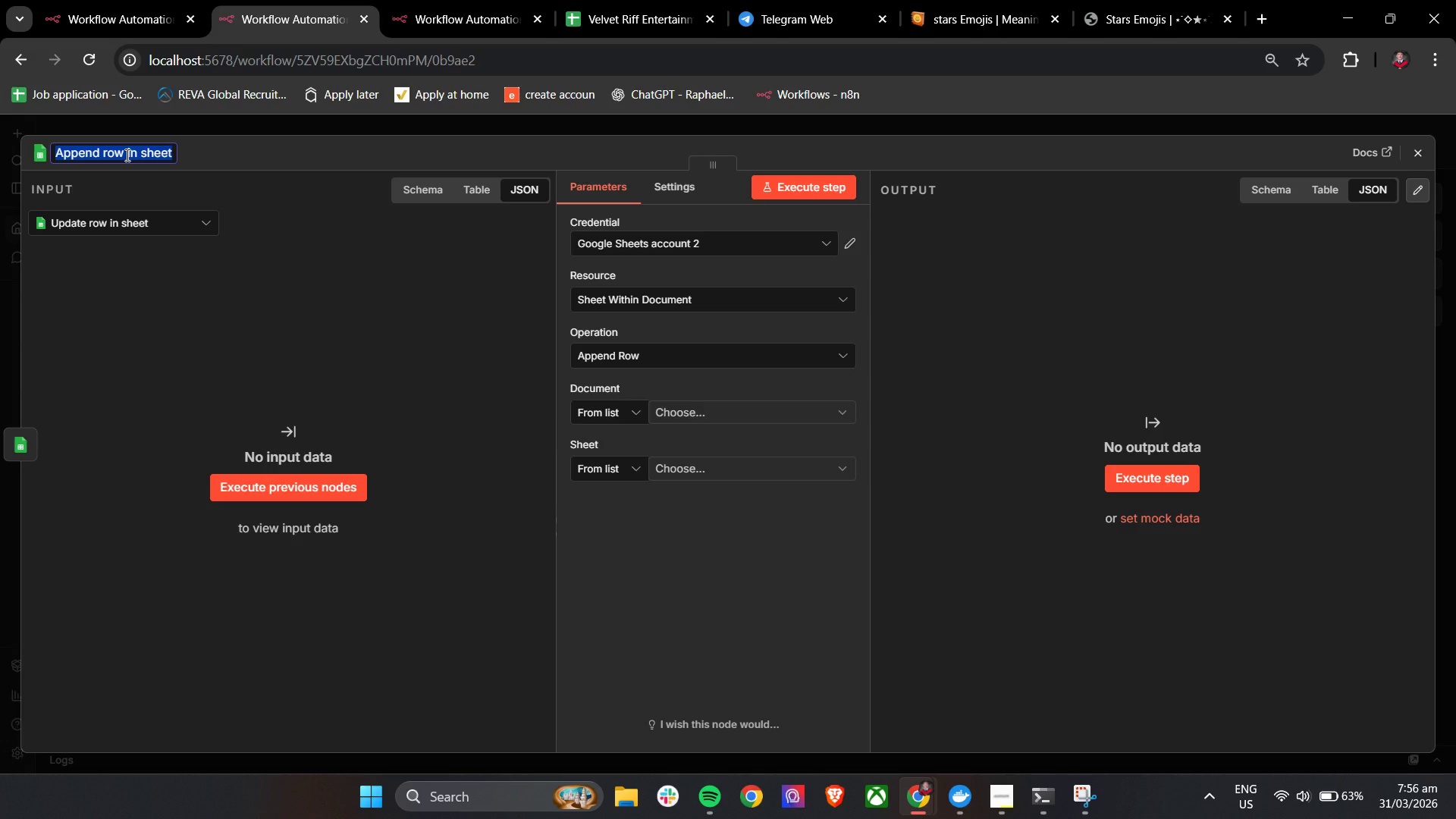 
type(Log - )
 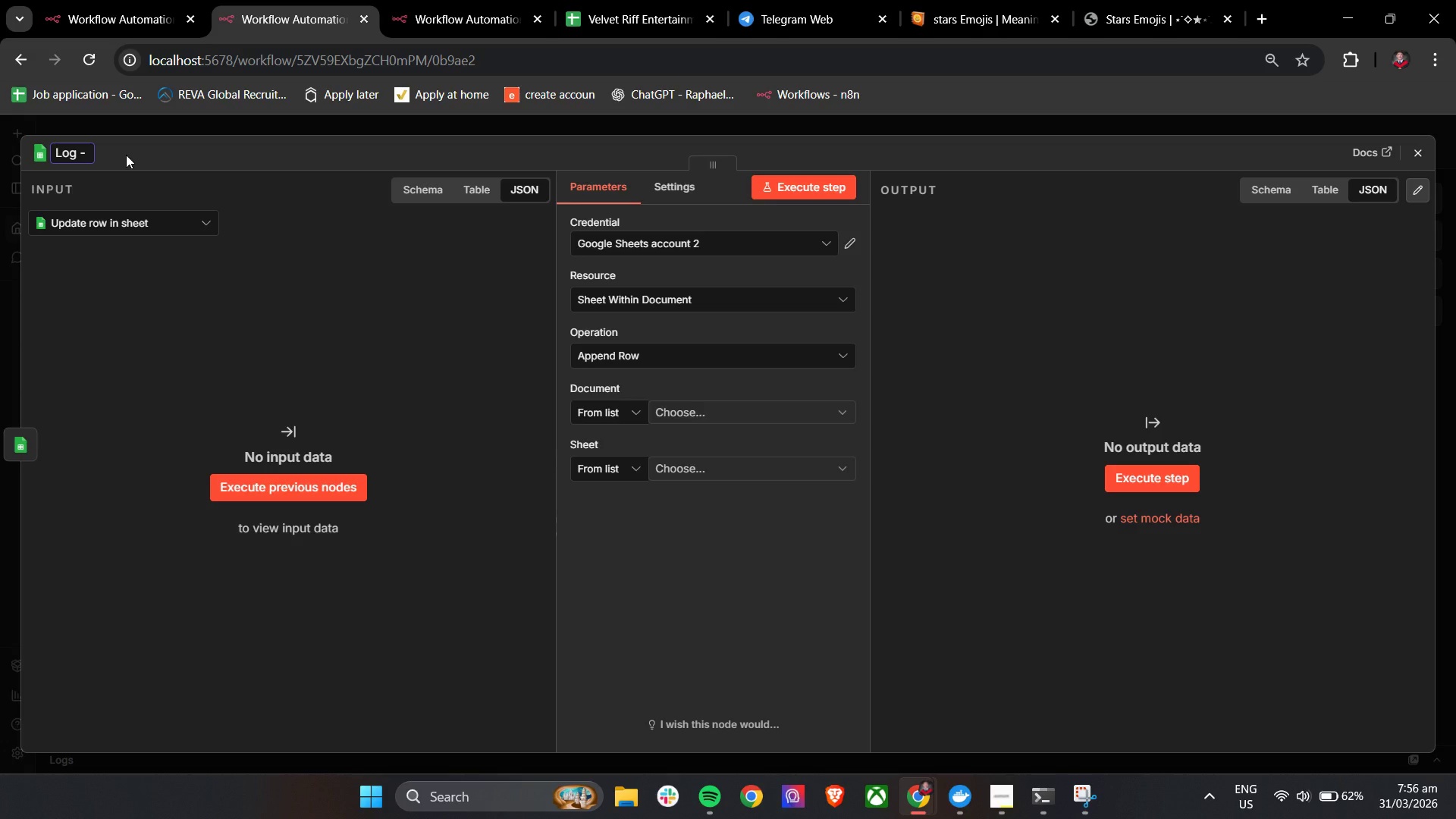 
wait(13.56)
 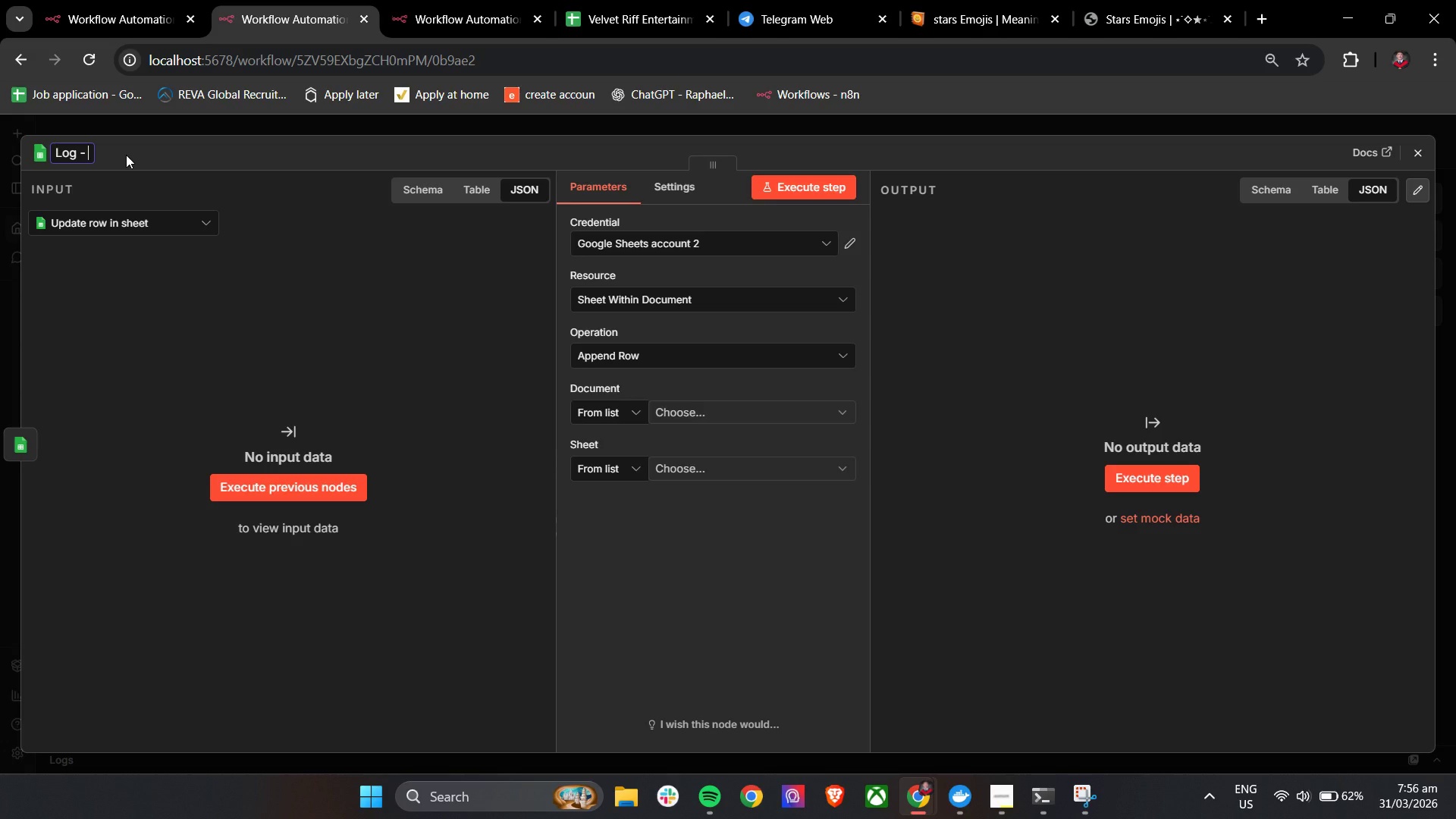 
type(Check-in)
key(Backspace)
key(Backspace)
type(In Sne)
key(Backspace)
key(Backspace)
type(ent)
 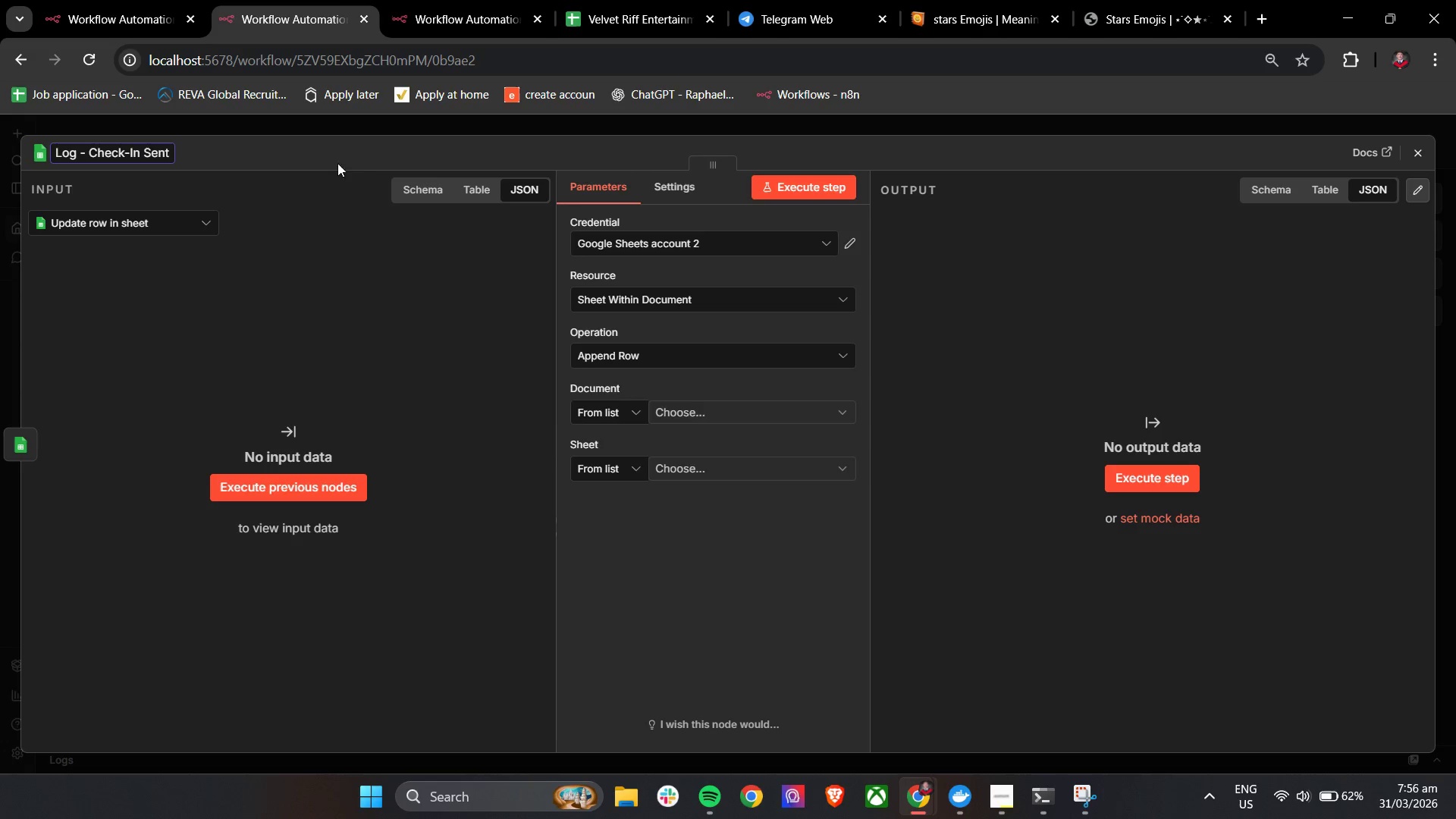 
left_click([385, 227])
 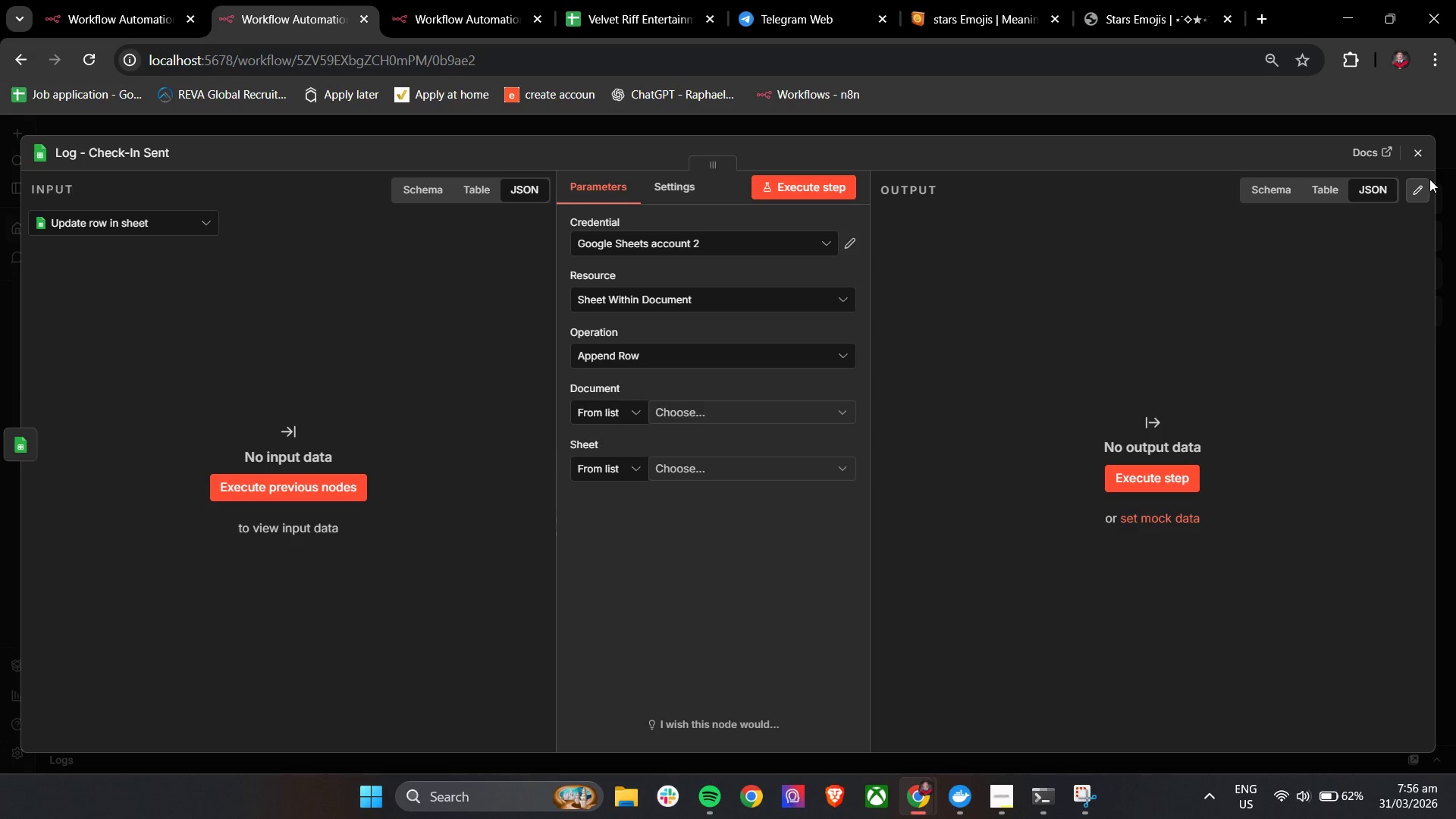 
left_click([1422, 149])
 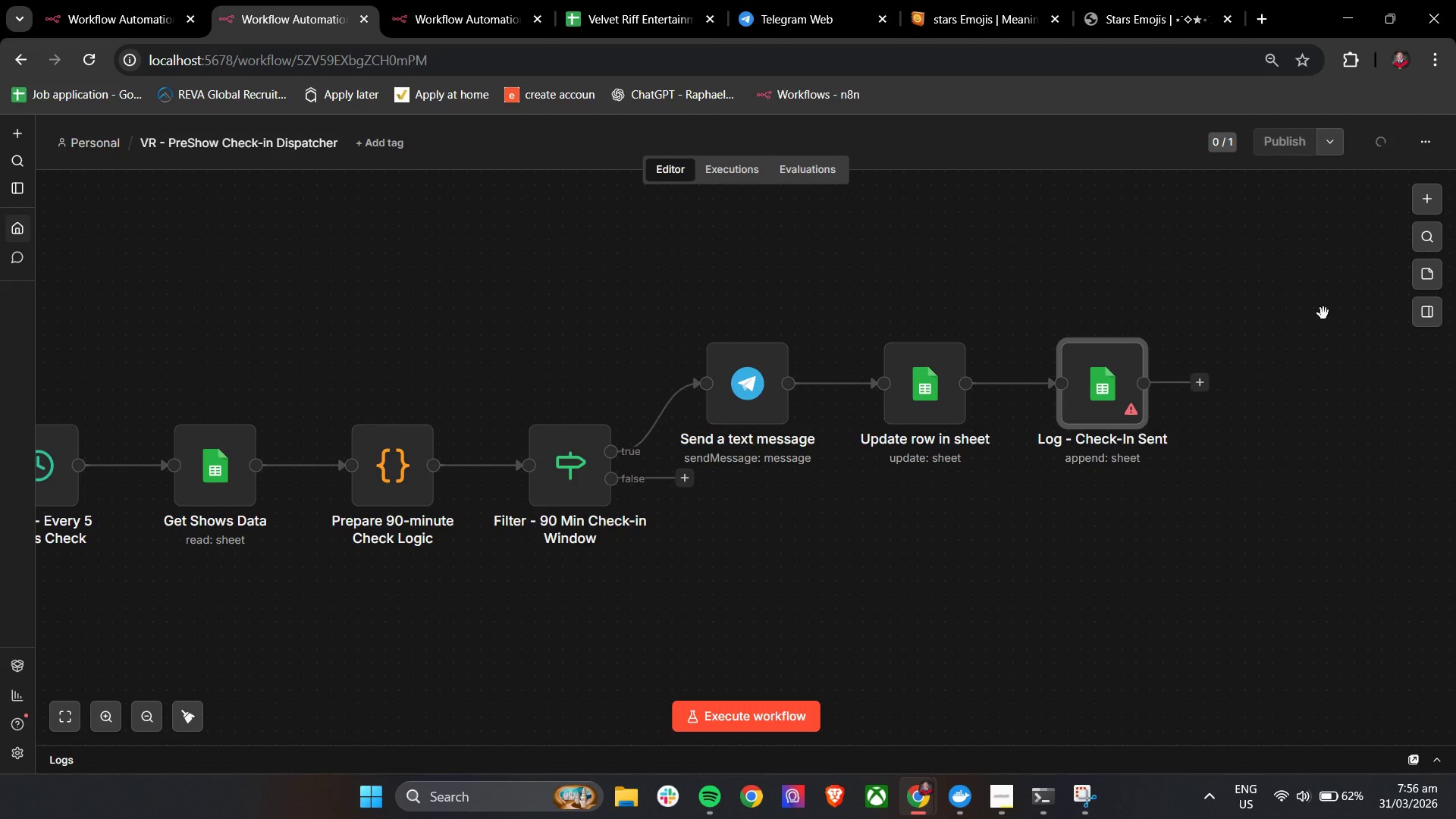 
hold_key(key=ControlLeft, duration=0.58)
scroll: coordinate [1323, 313], scroll_direction: down, amount: 2.0
 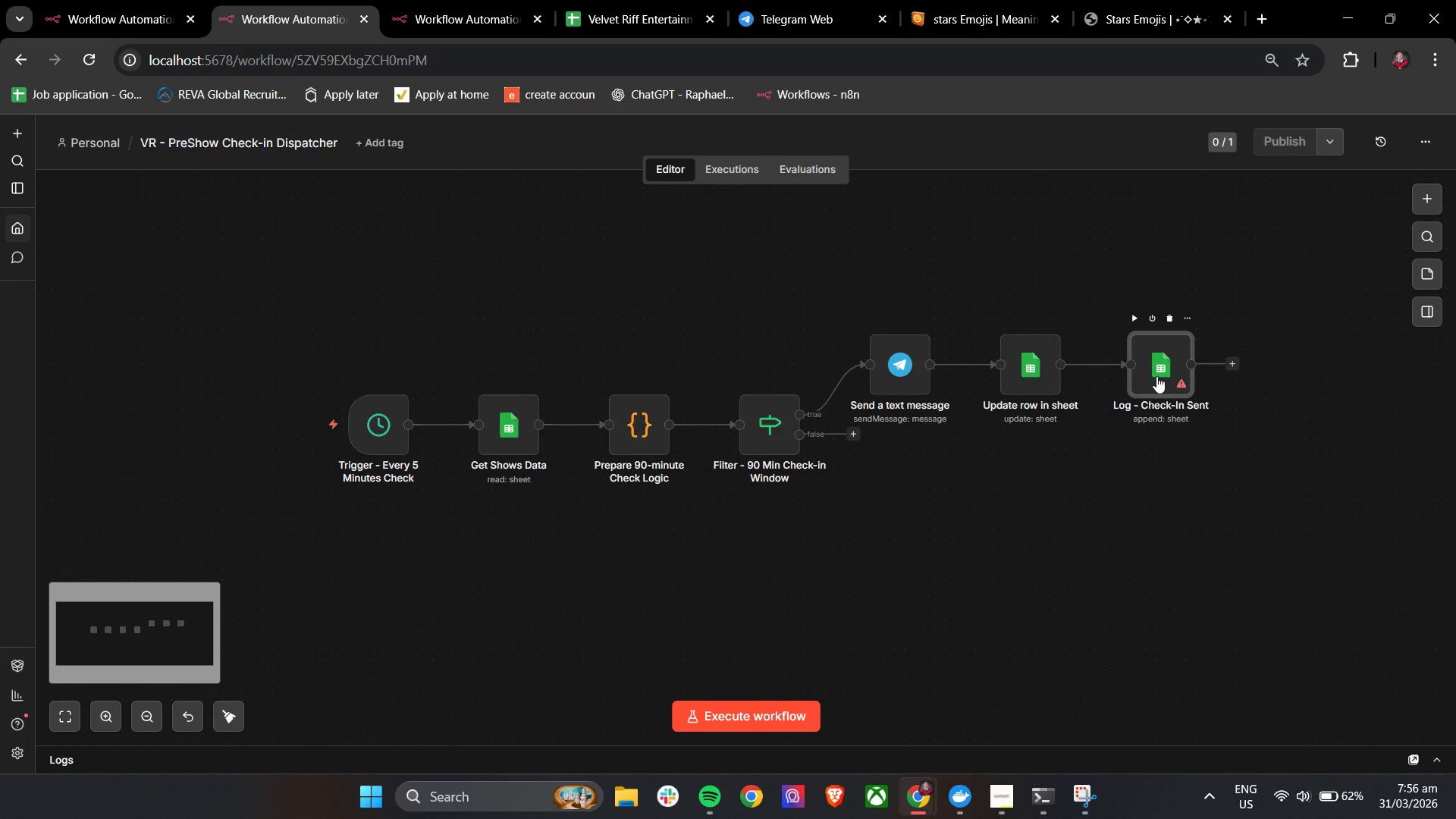 
double_click([1156, 376])
 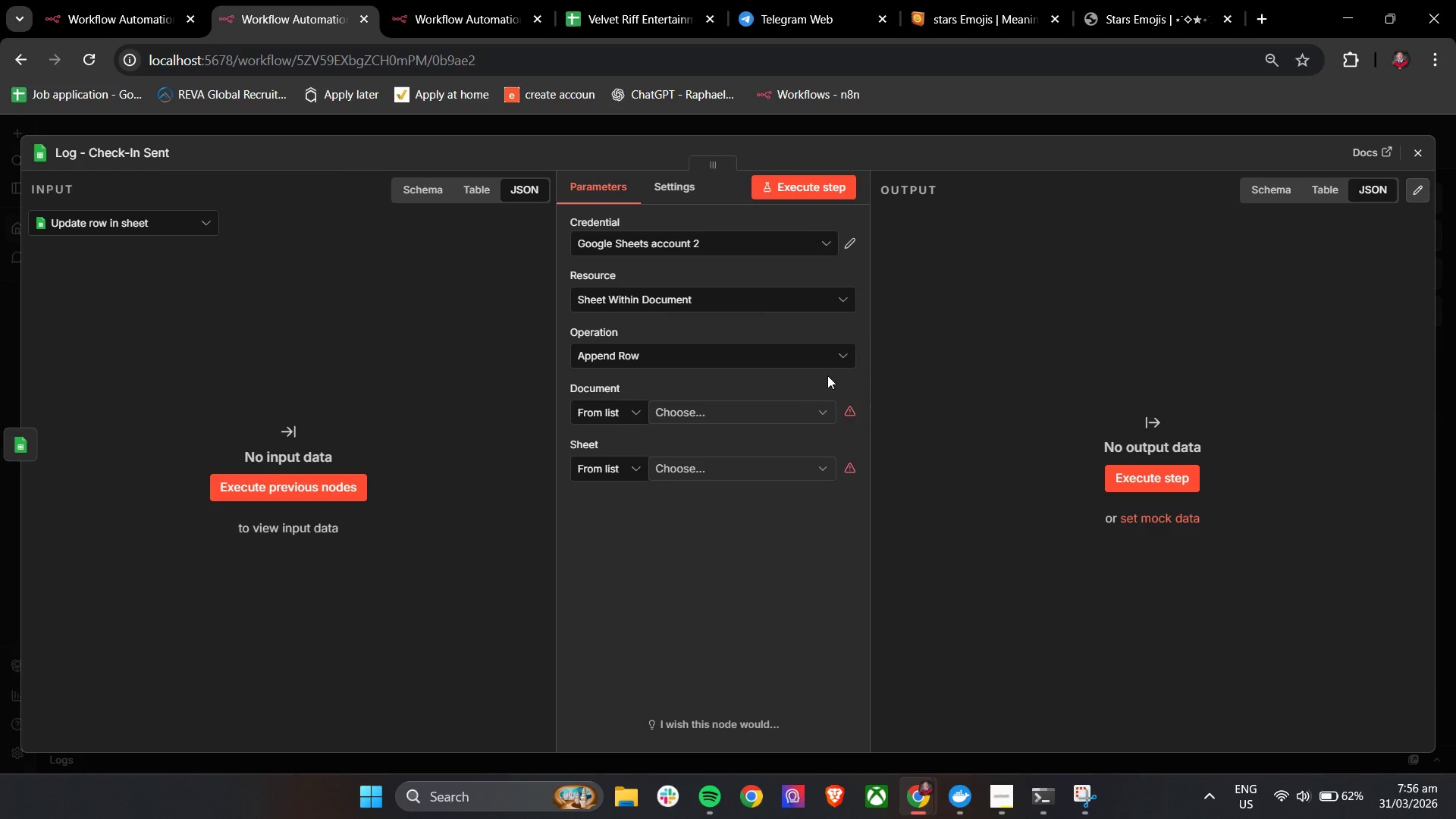 
left_click([736, 418])
 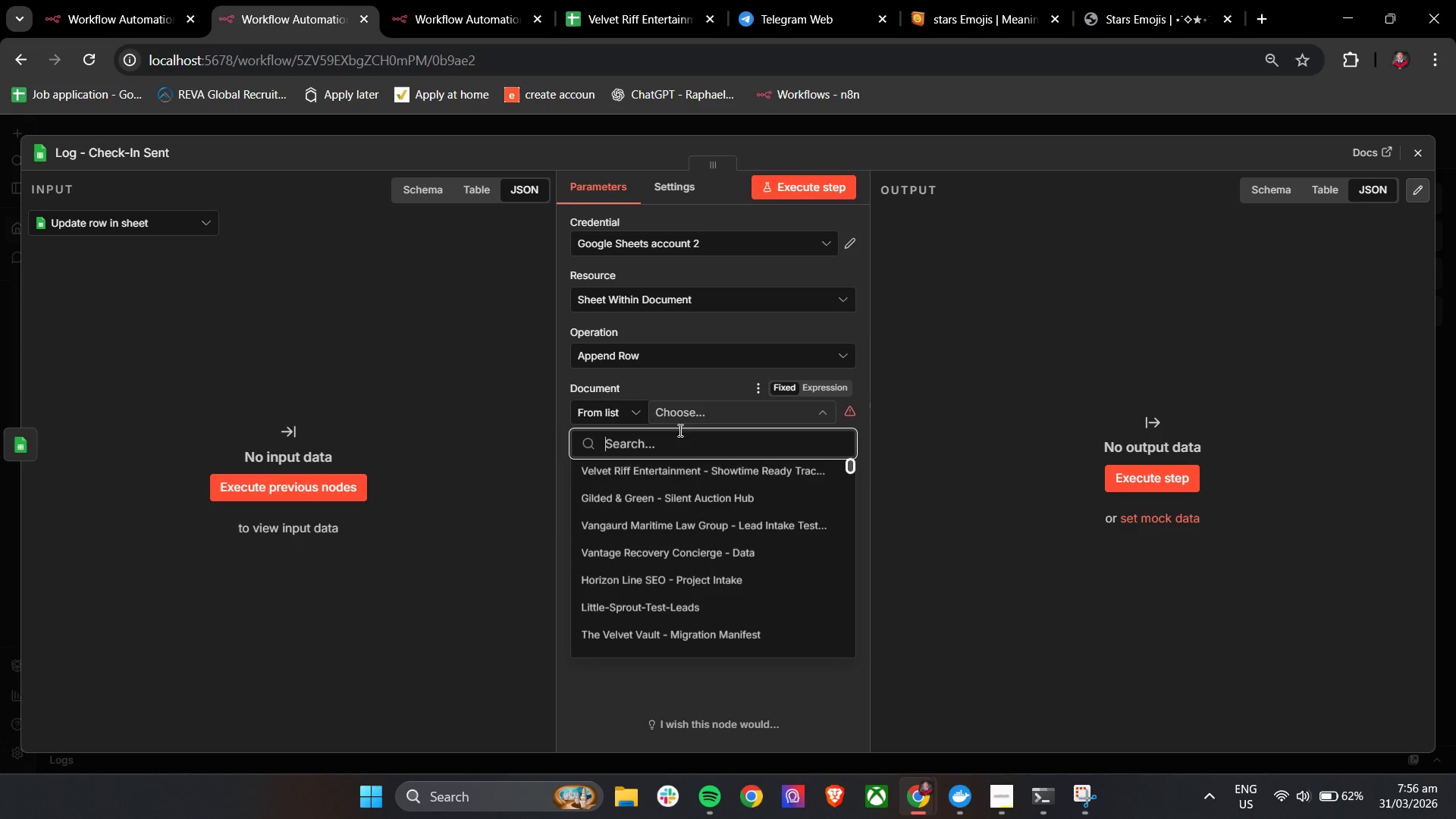 
left_click([671, 471])
 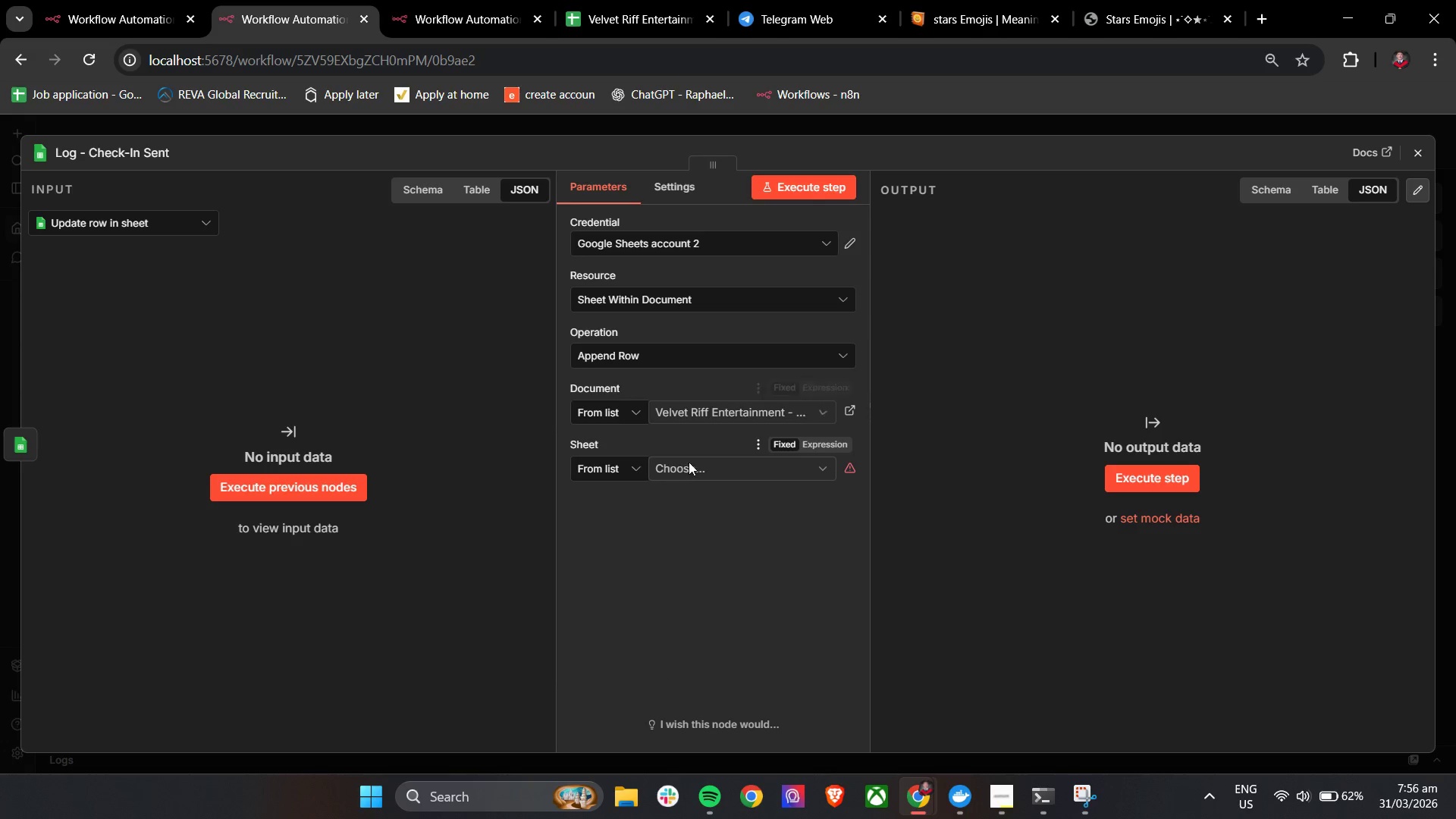 
left_click([689, 462])
 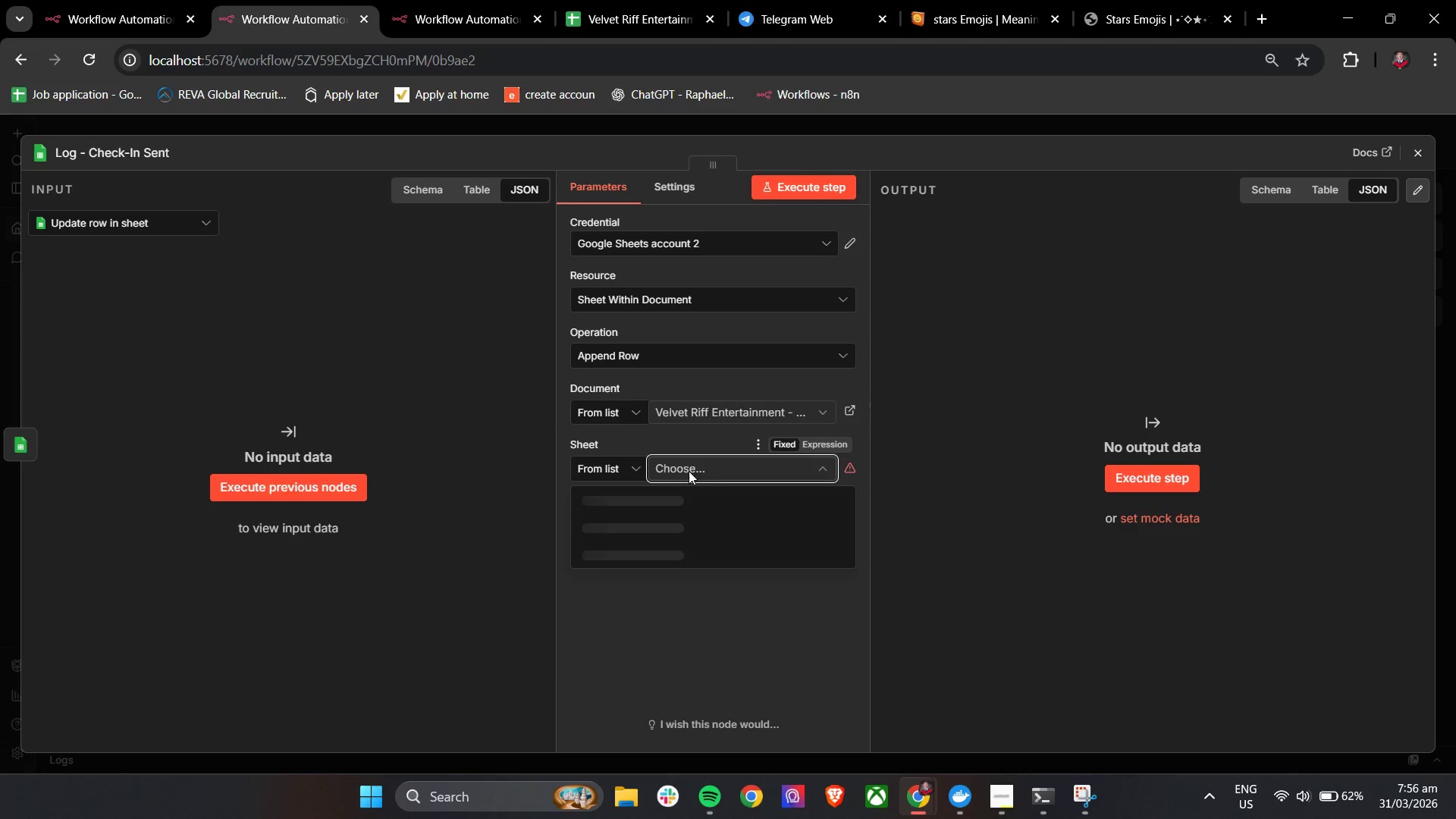 
mouse_move([686, 494])
 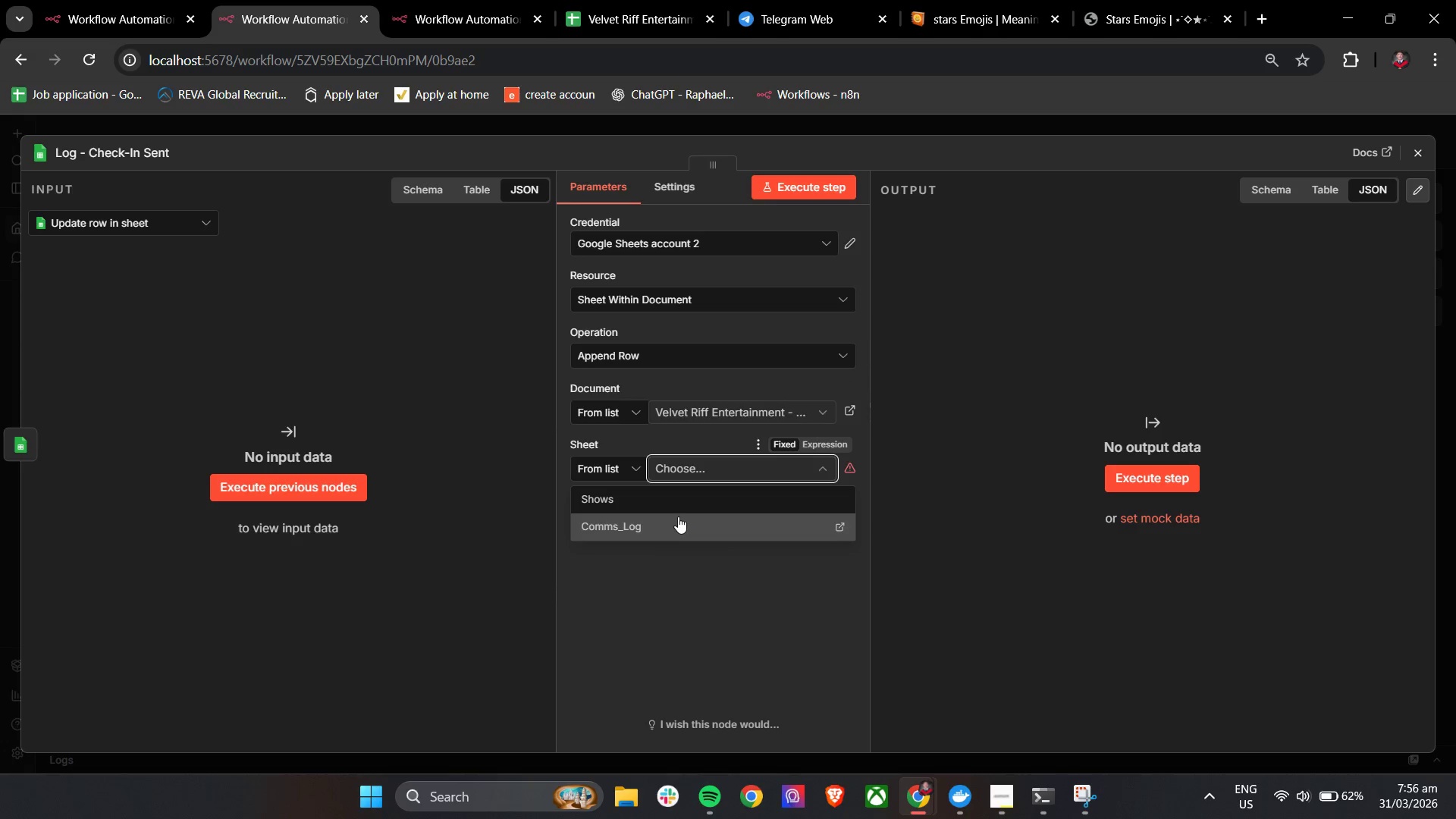 
left_click([678, 516])
 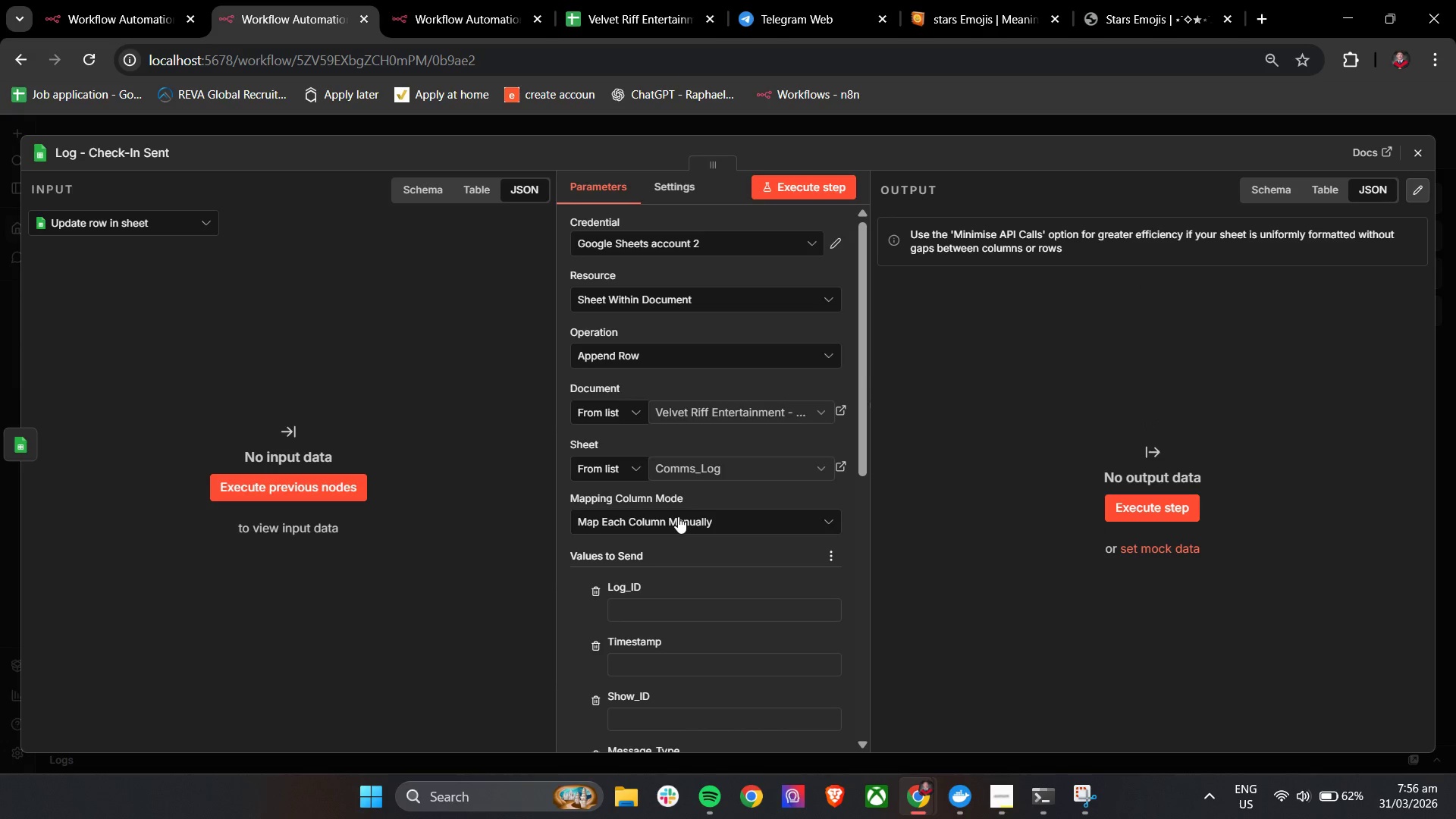 
scroll: coordinate [678, 516], scroll_direction: down, amount: 1.0
 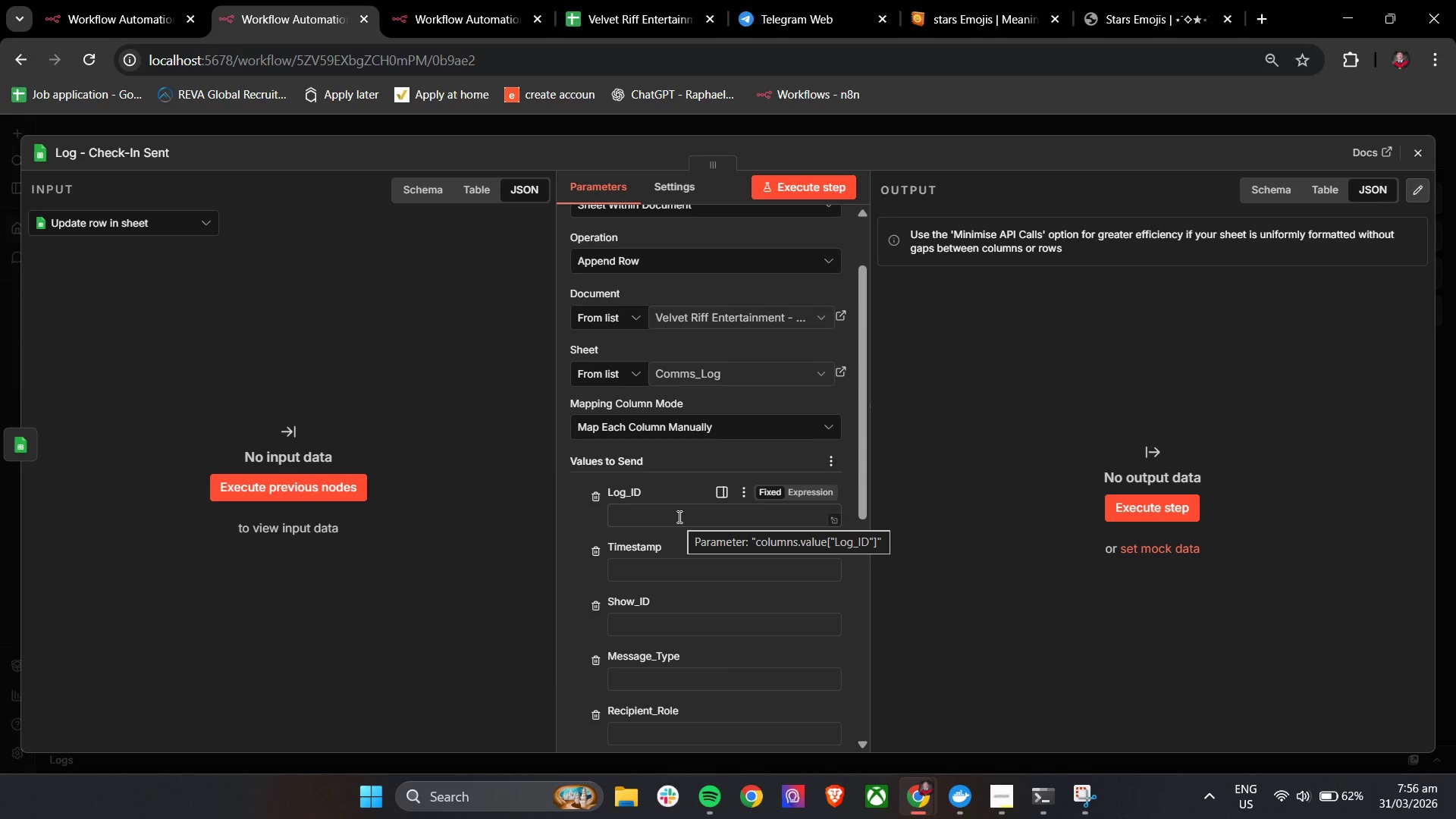 
left_click([651, 522])
 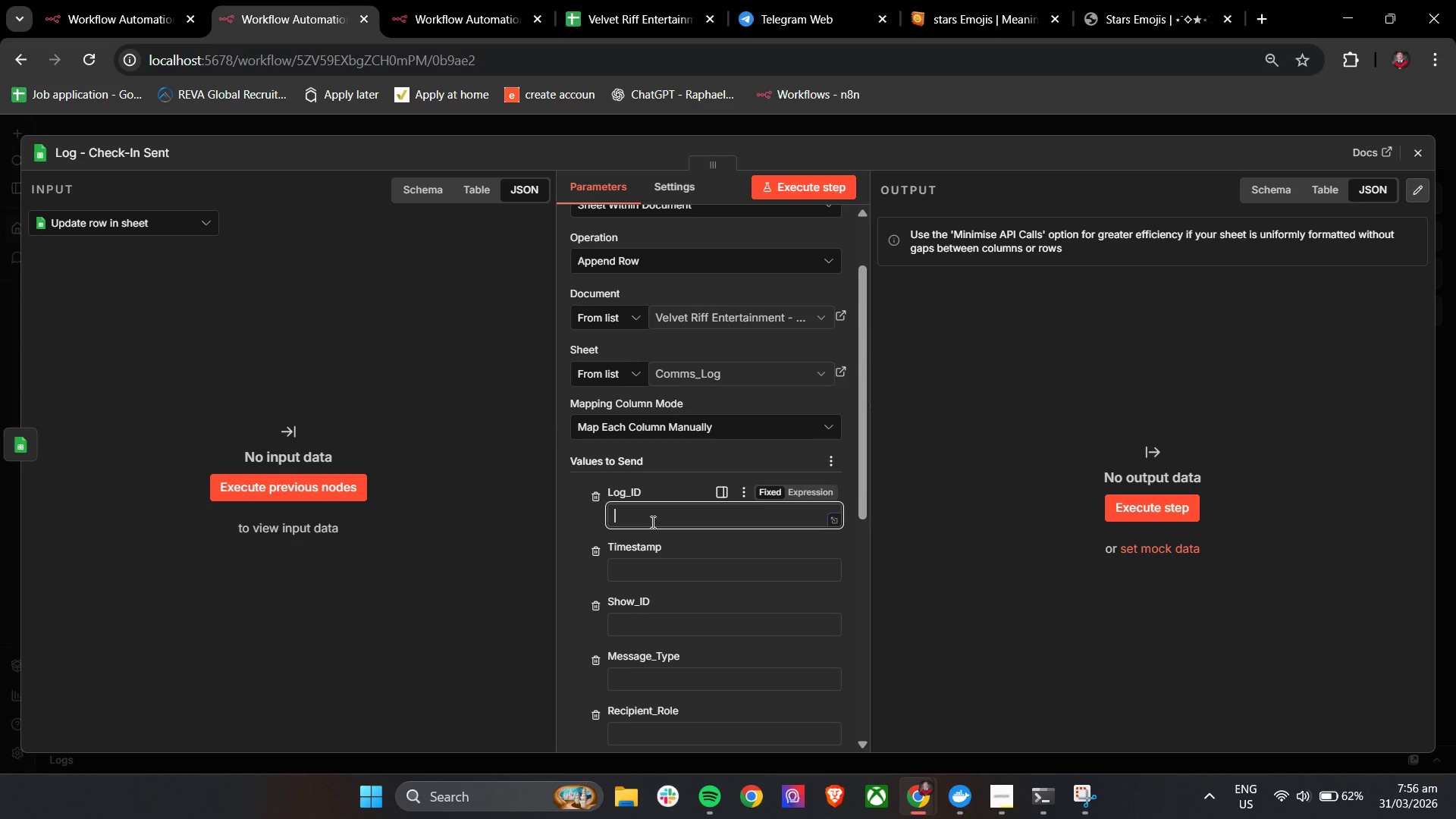 
key(Shift+BracketLeft)
 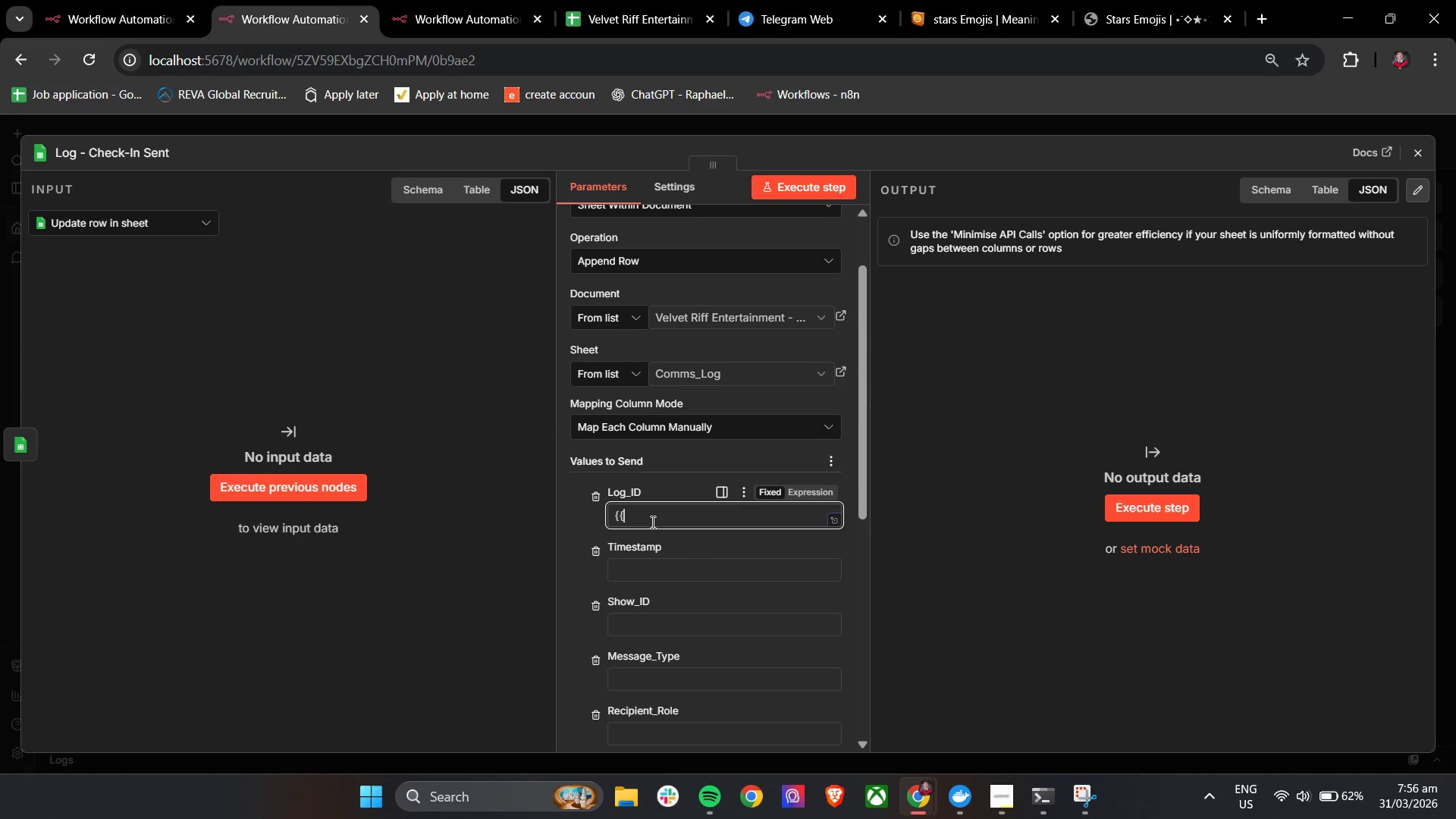 
key(Shift+BracketLeft)
 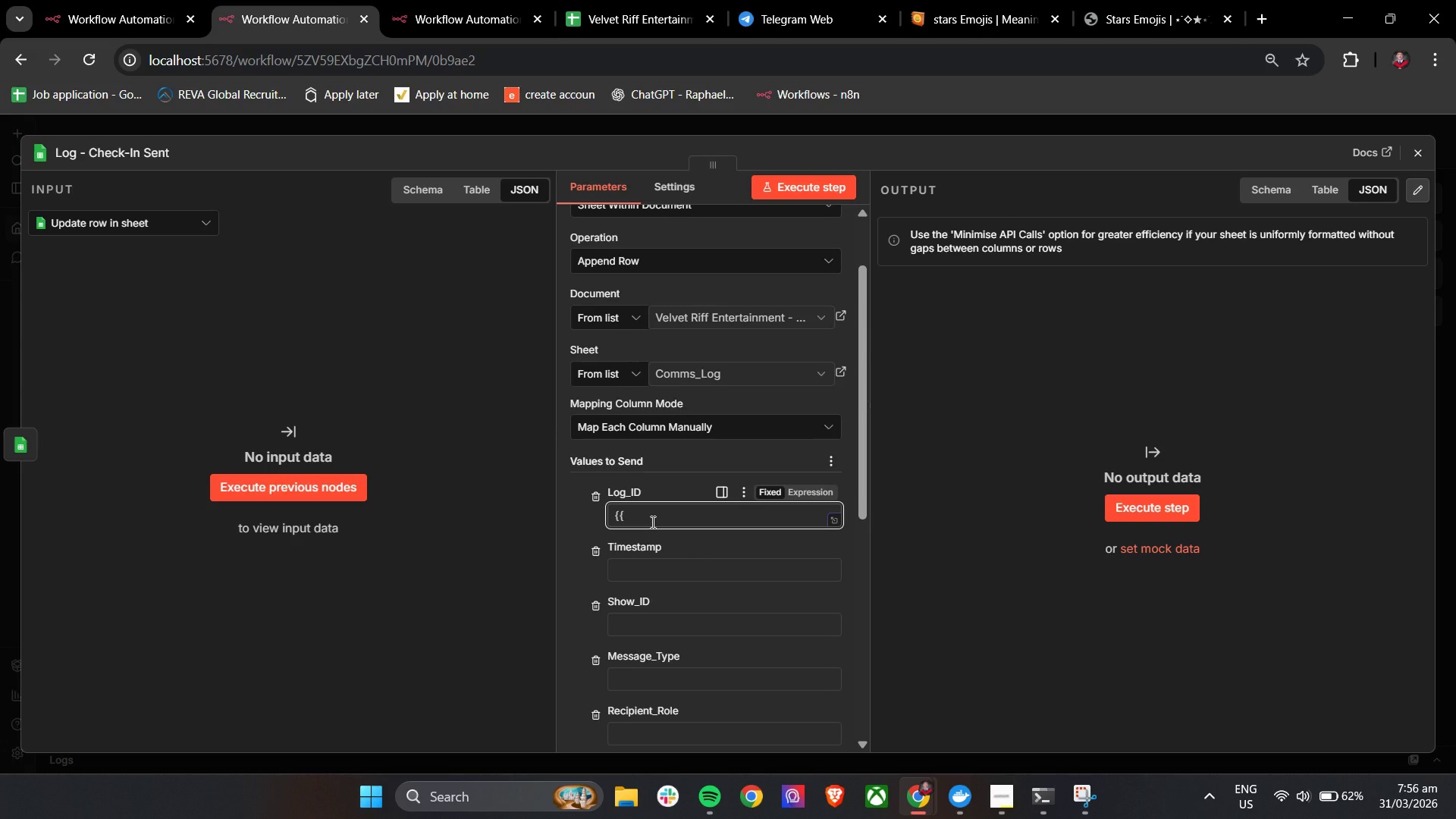 
key(Space)
 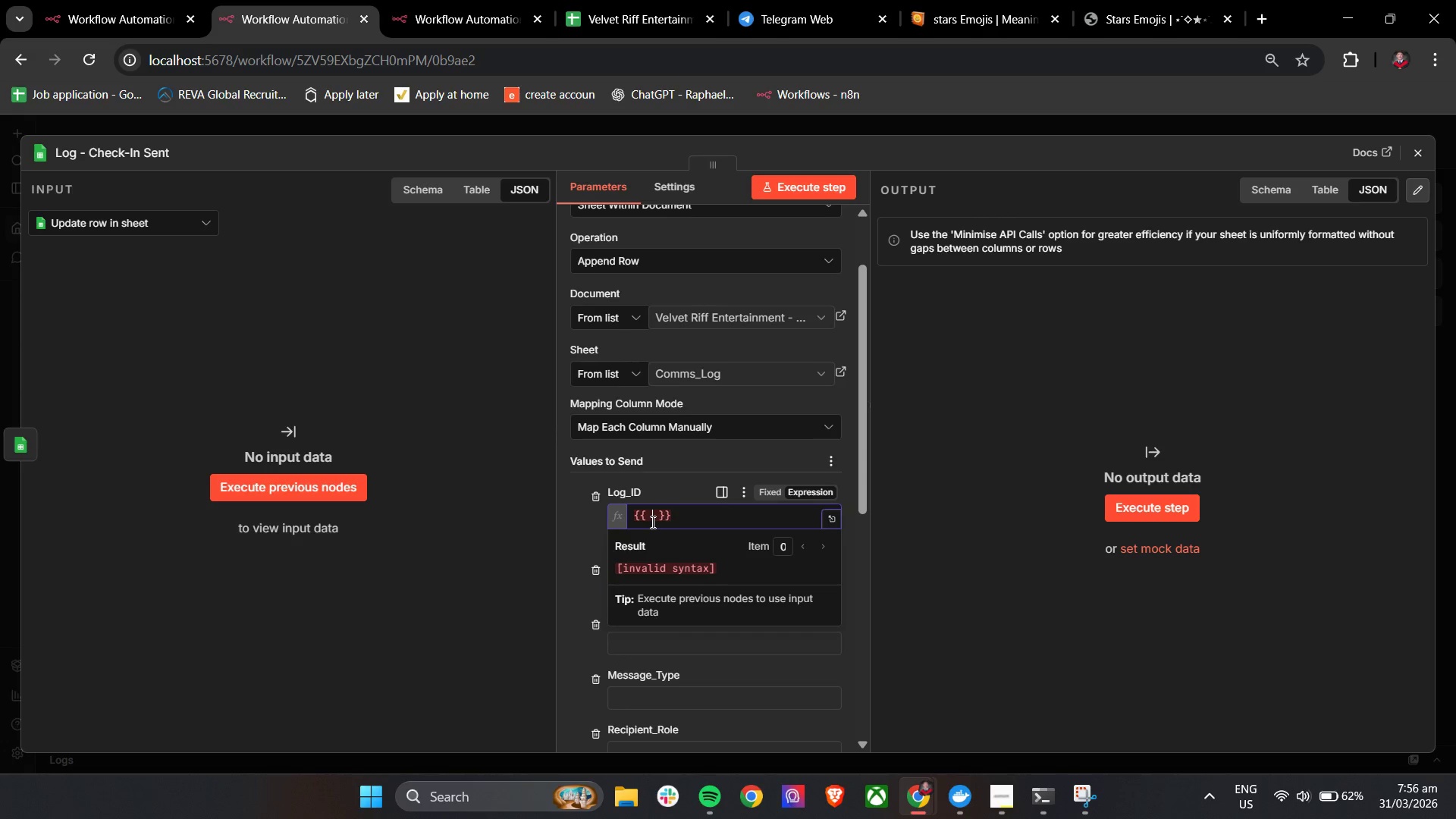 
key(Shift+4)
 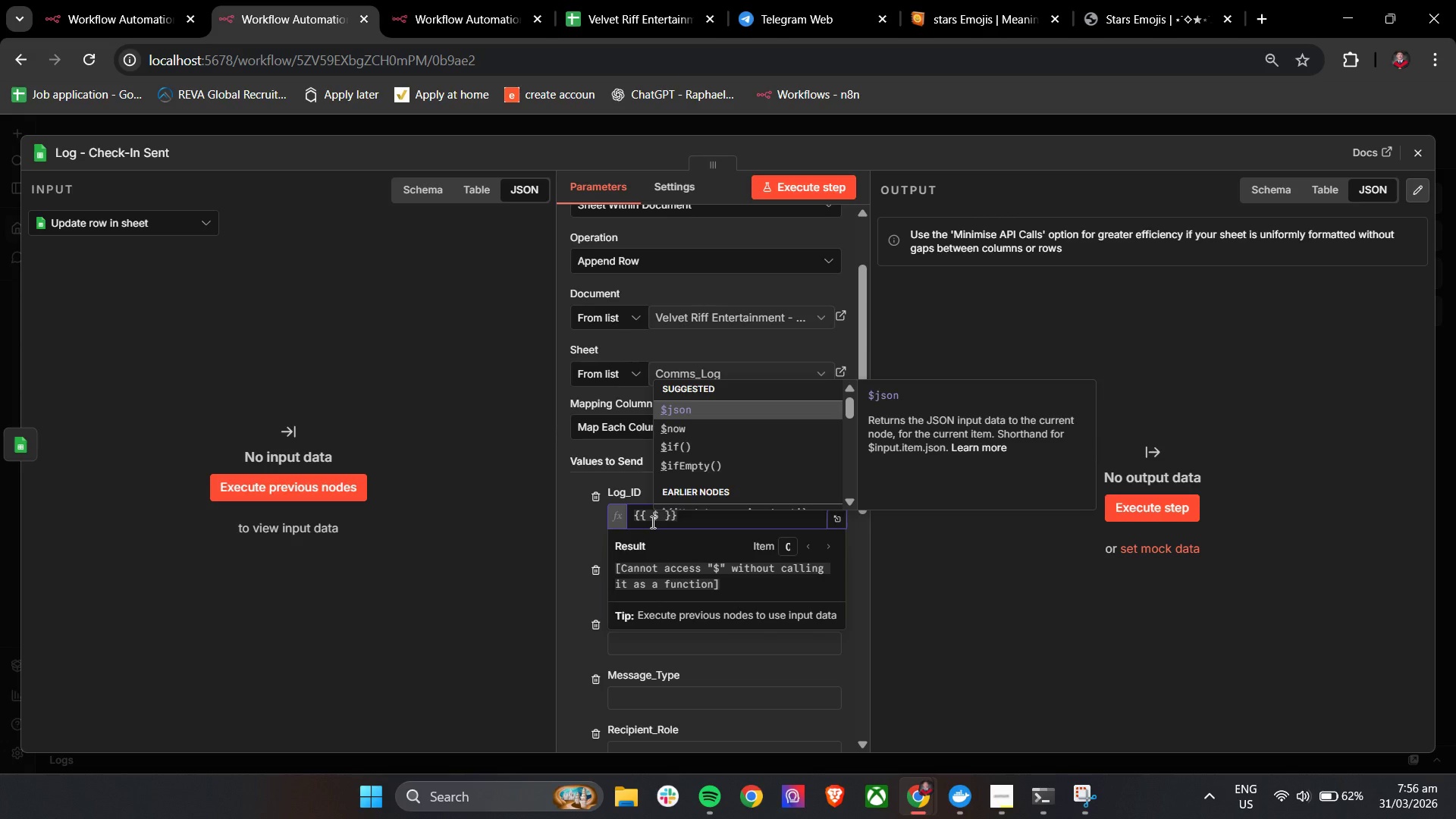 
key(Enter)
 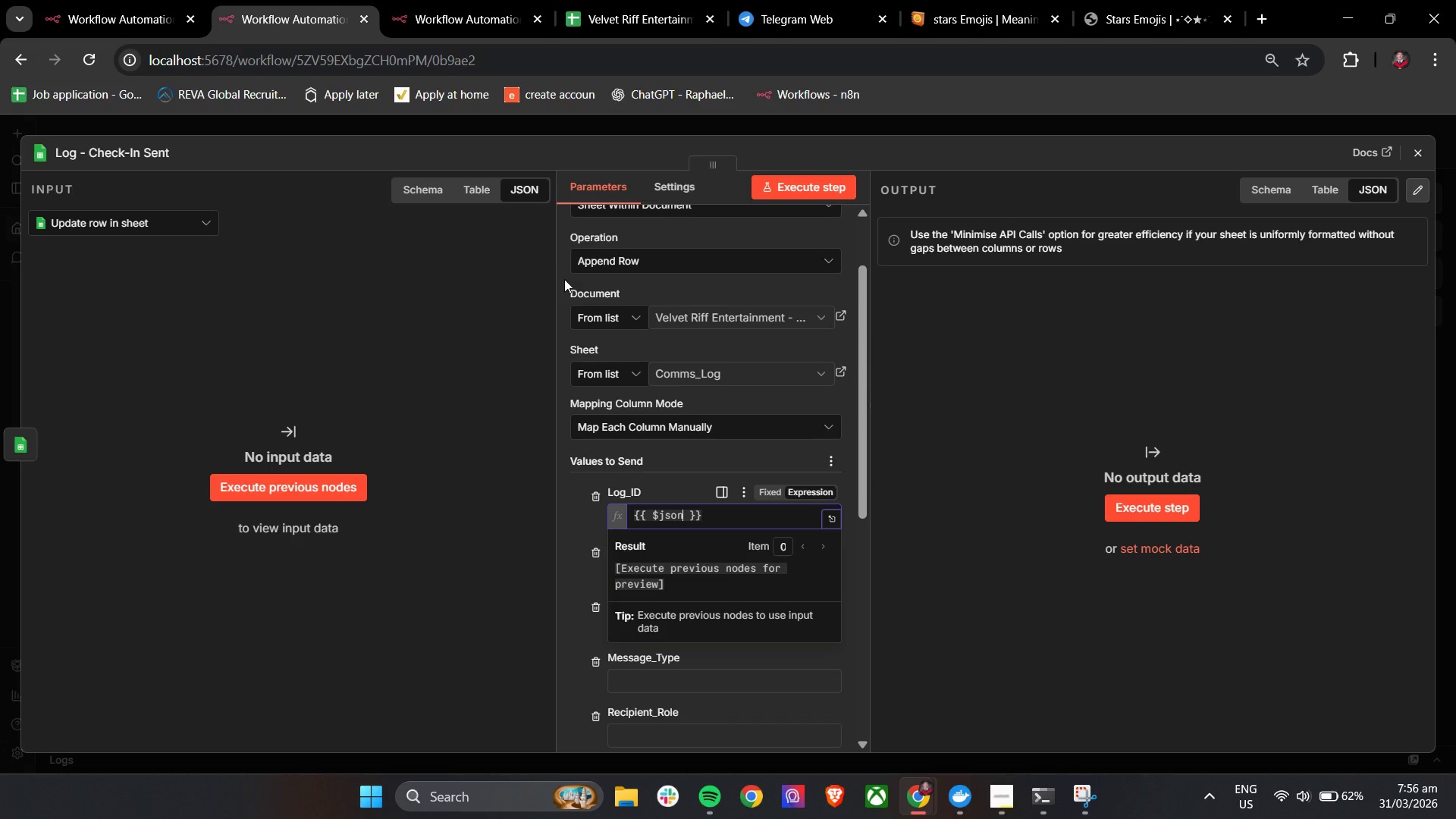 
left_click([631, 0])
 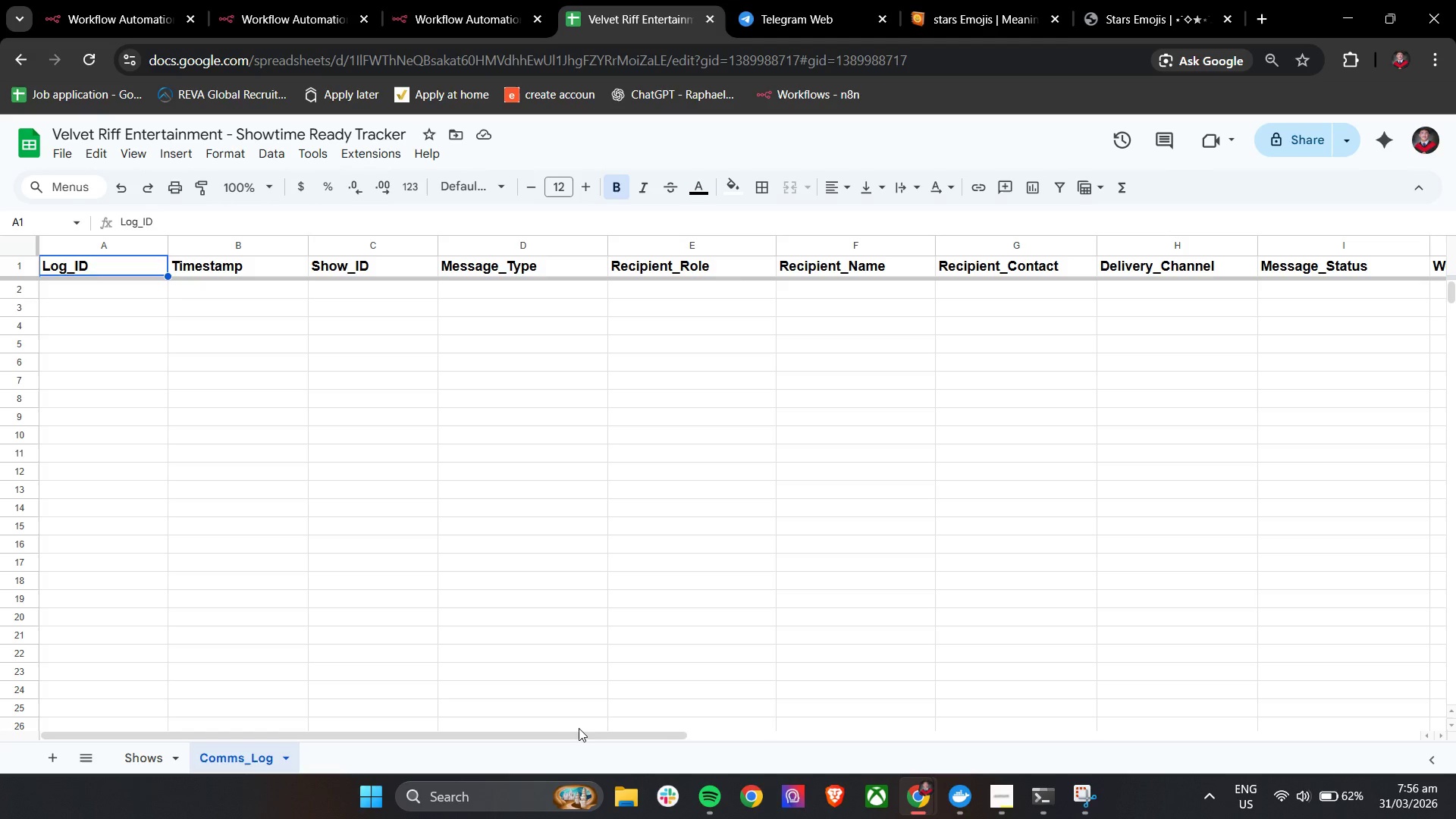 
left_click_drag(start_coordinate=[580, 738], to_coordinate=[461, 736])
 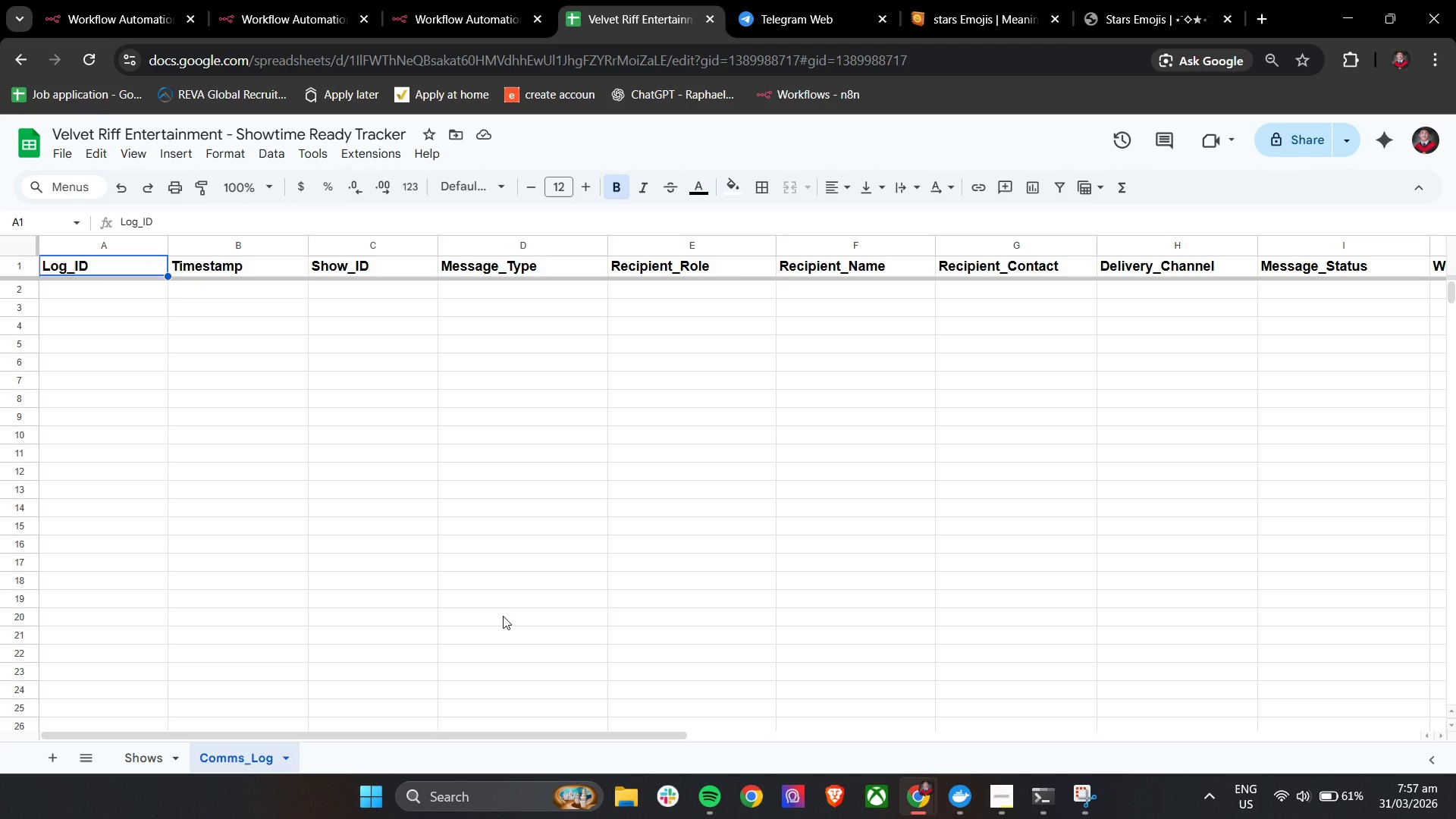 
scroll: coordinate [503, 616], scroll_direction: up, amount: 4.0
 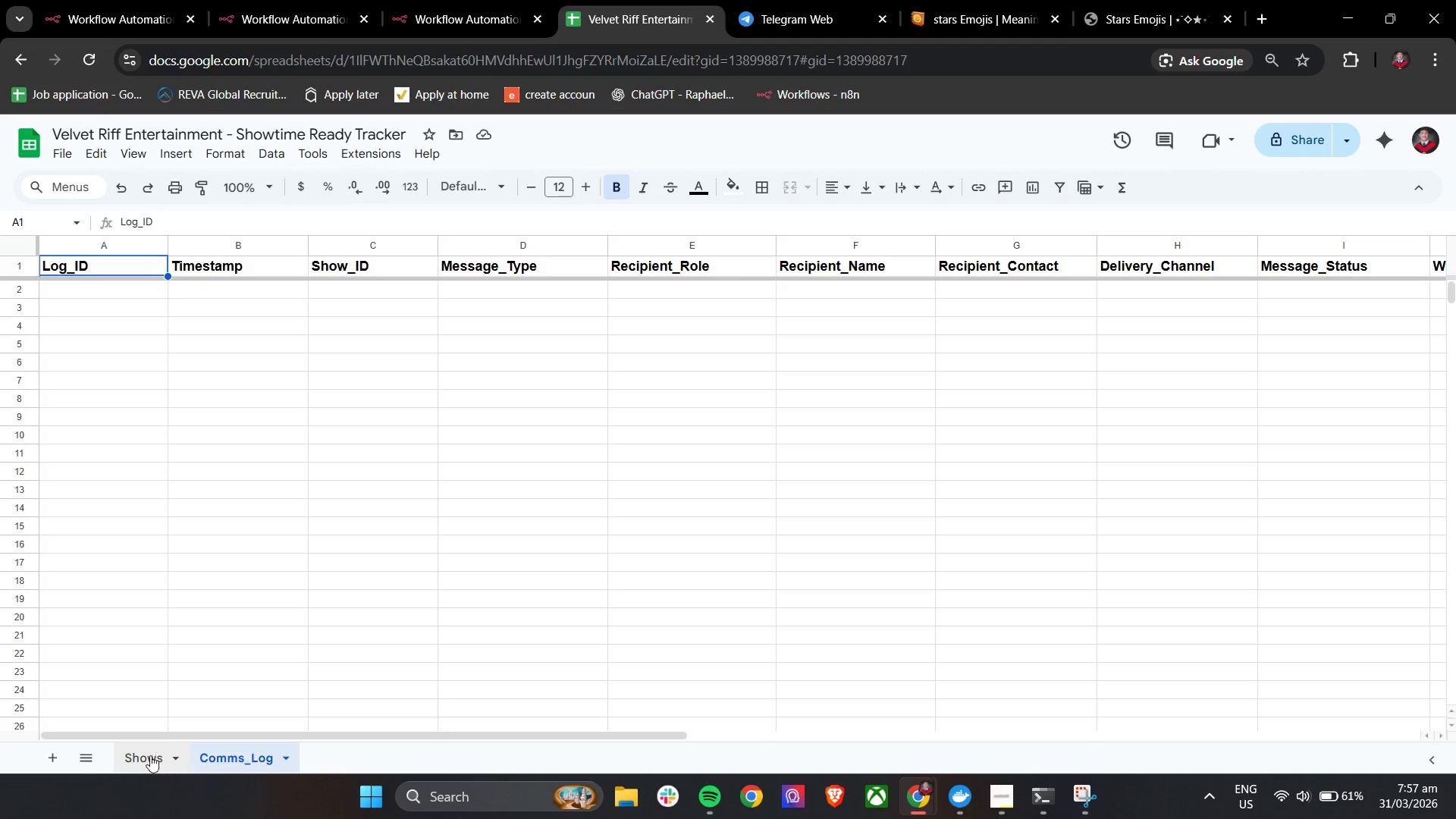 
left_click([145, 758])
 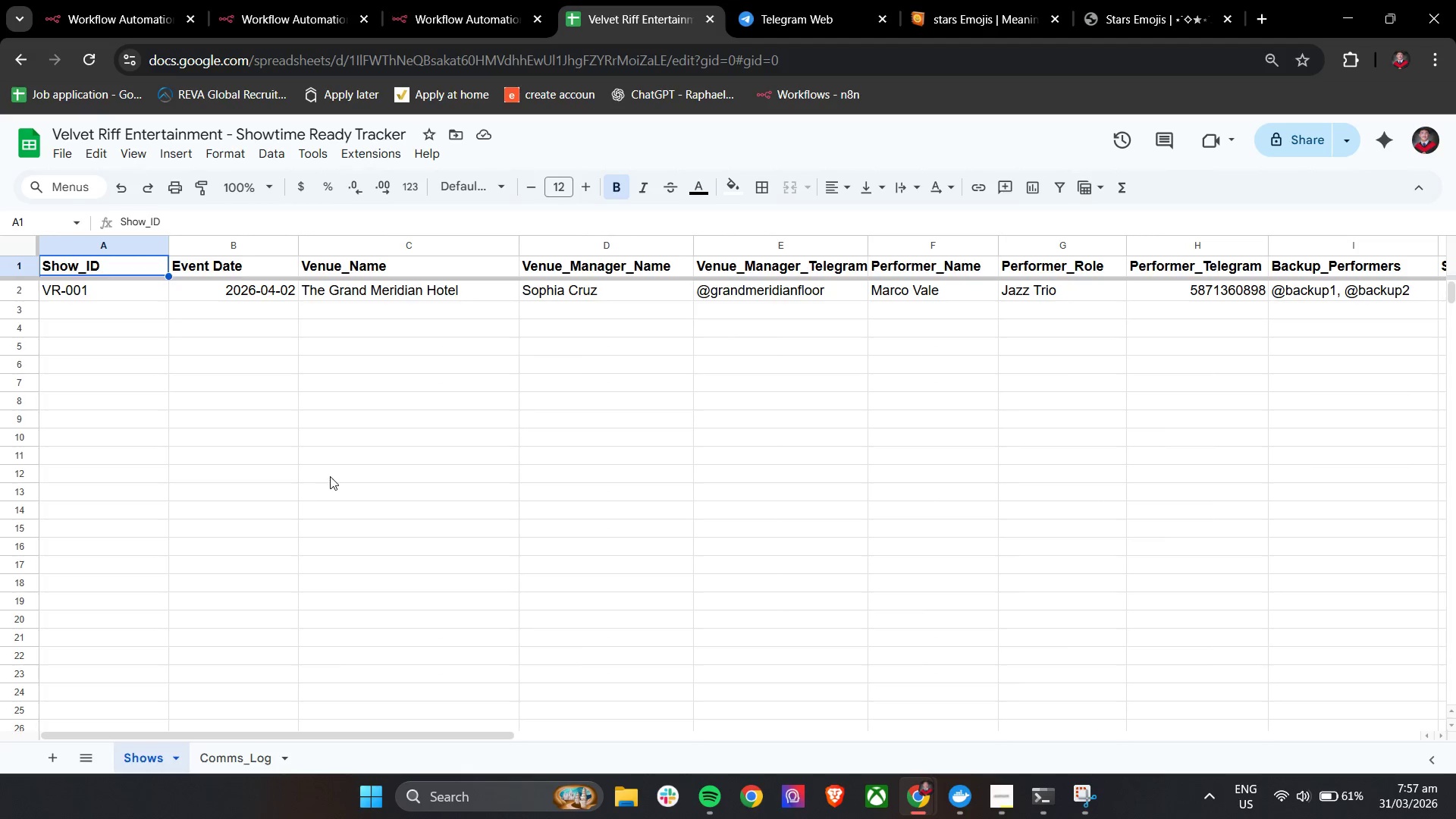 
scroll: coordinate [330, 476], scroll_direction: up, amount: 3.0
 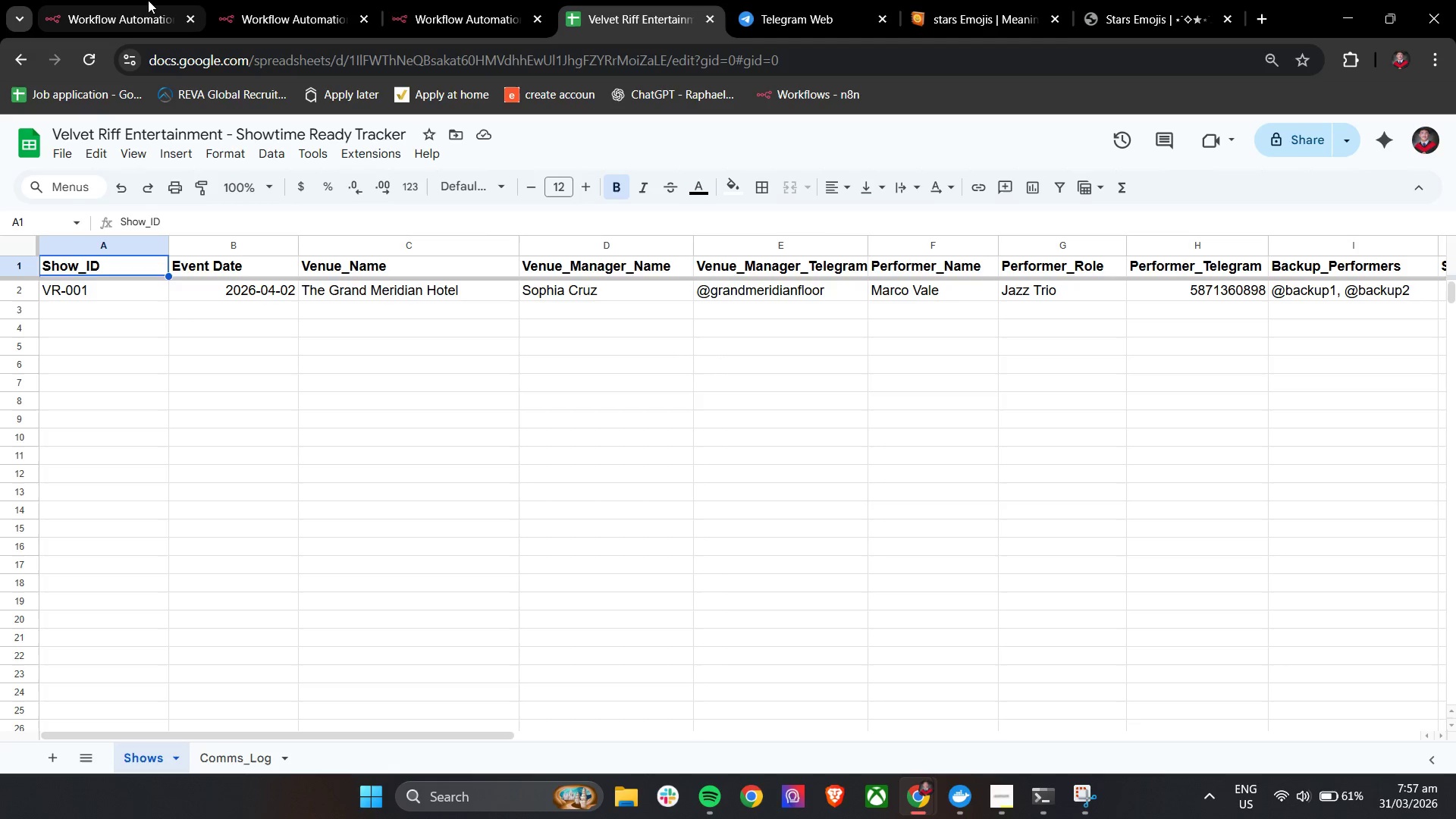 
left_click([142, 0])
 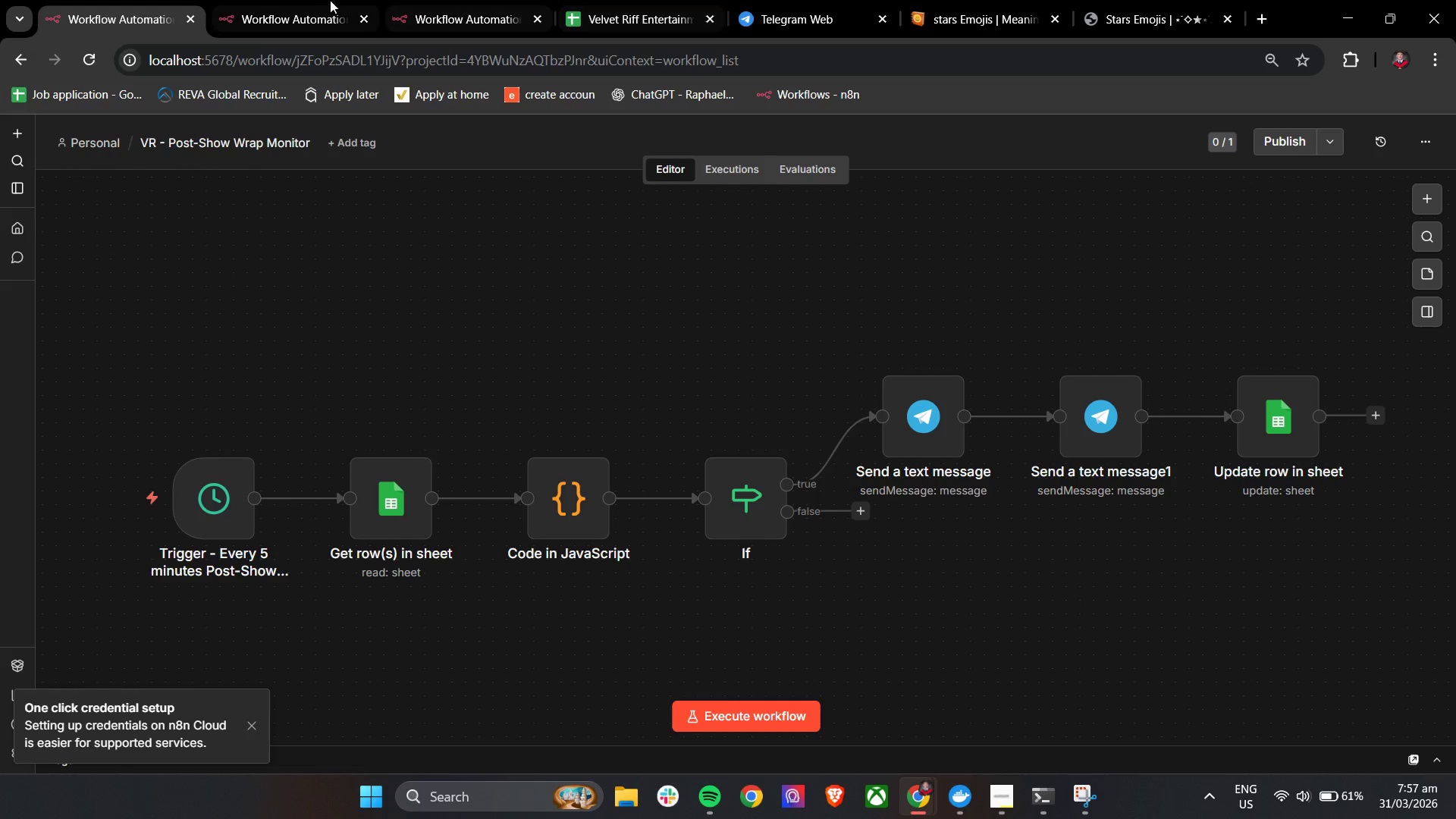 
left_click([280, 0])
 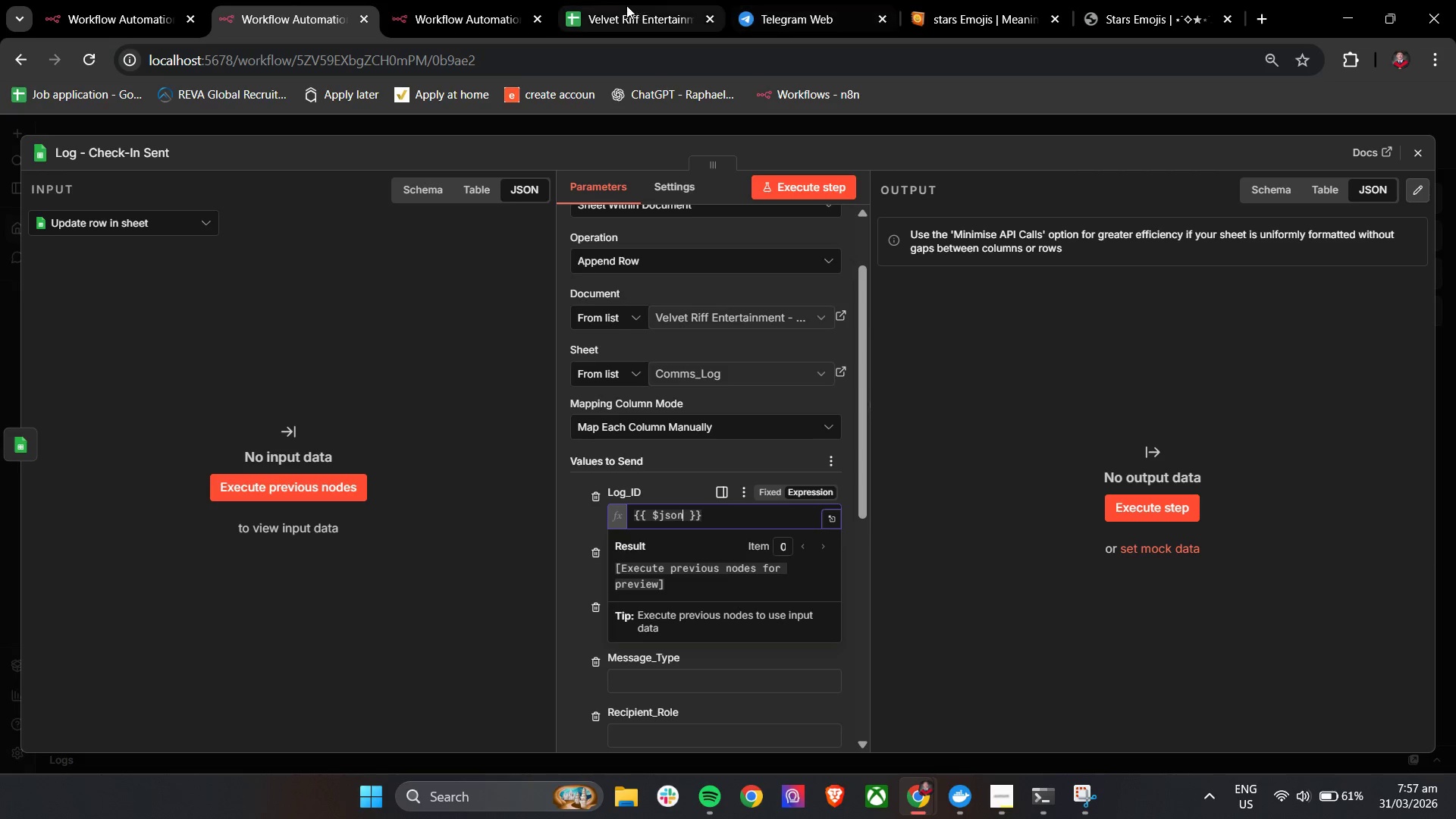 
left_click([625, 4])
 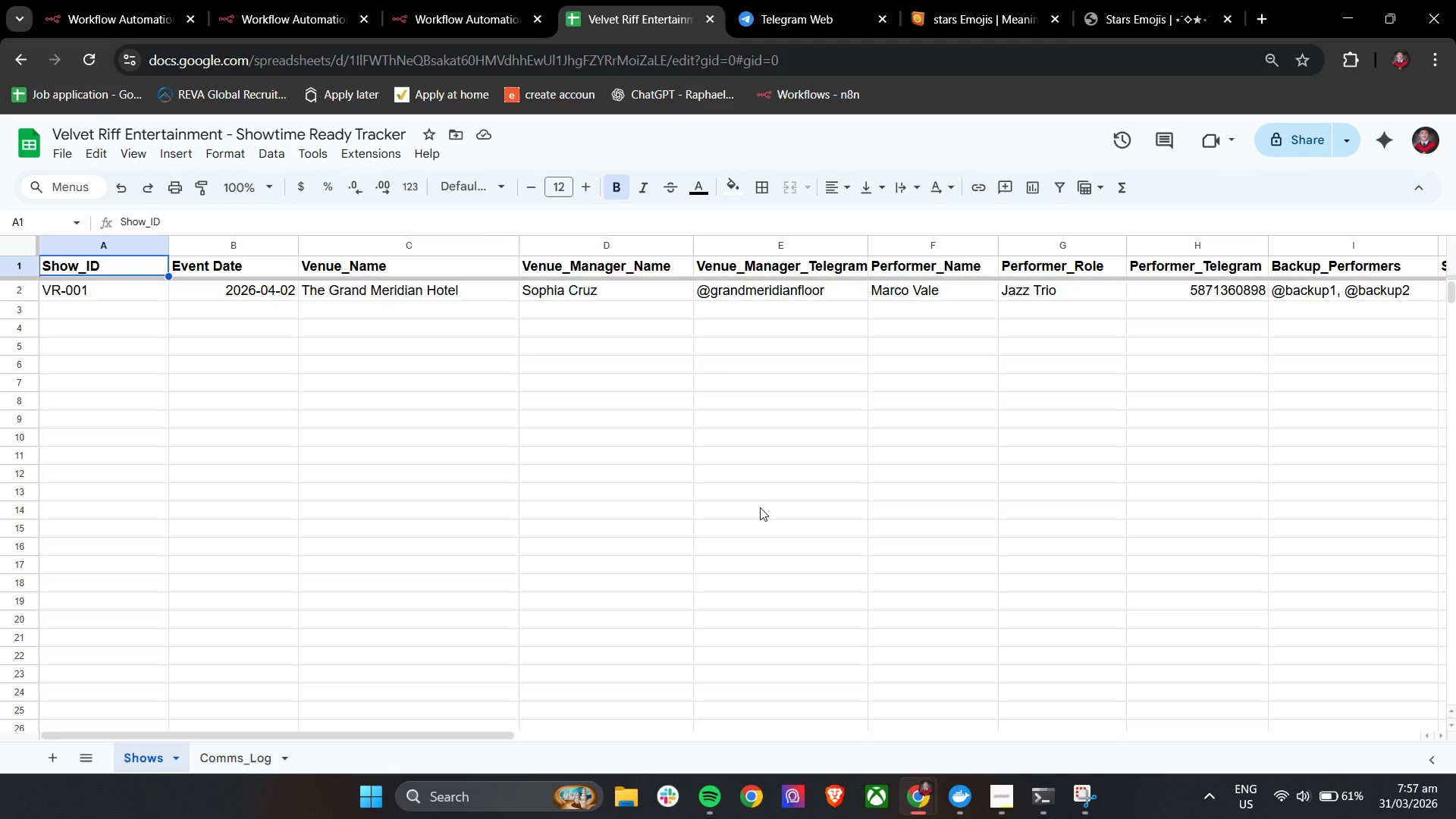 
wait(6.72)
 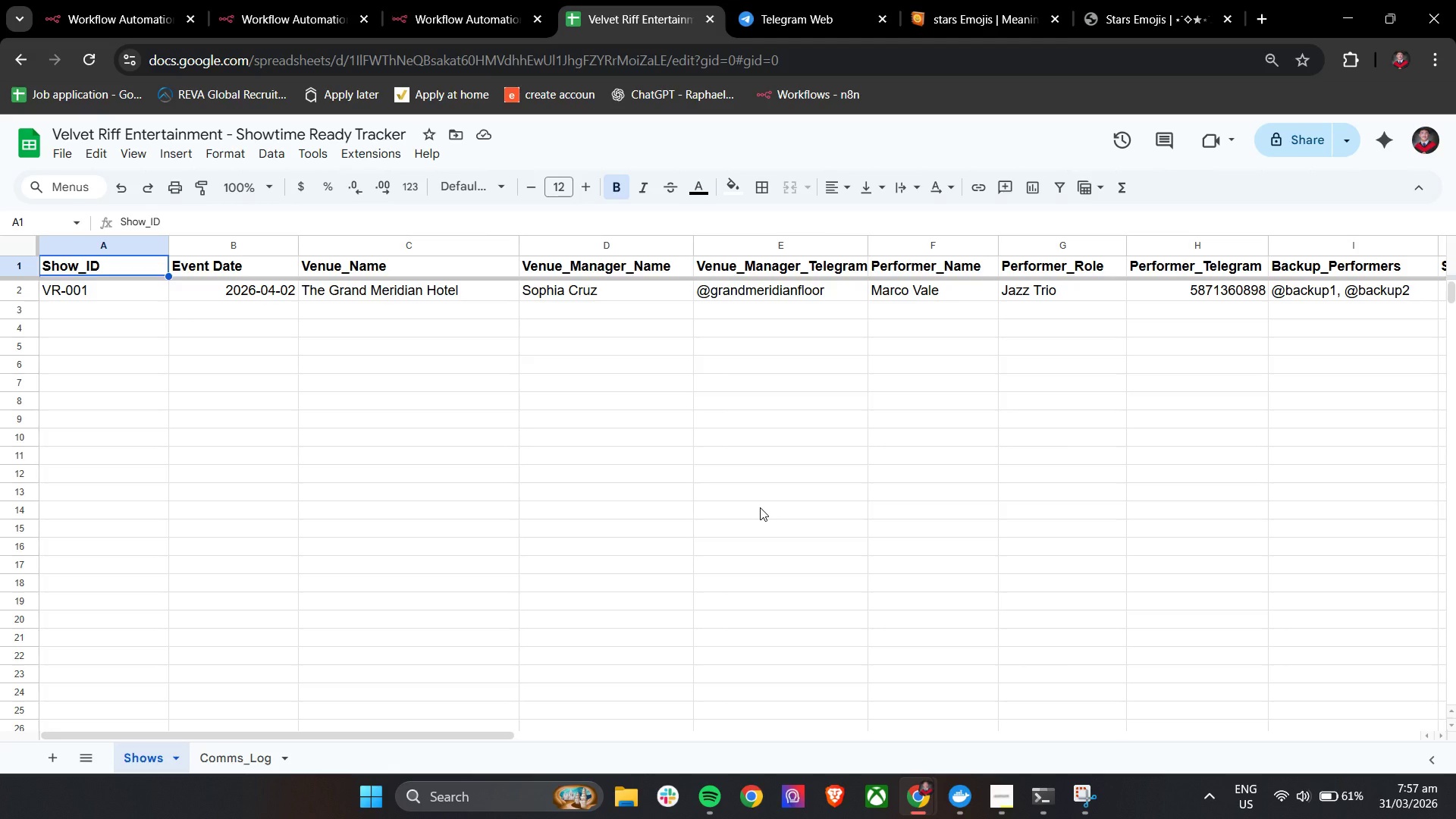 
left_click([96, 0])
 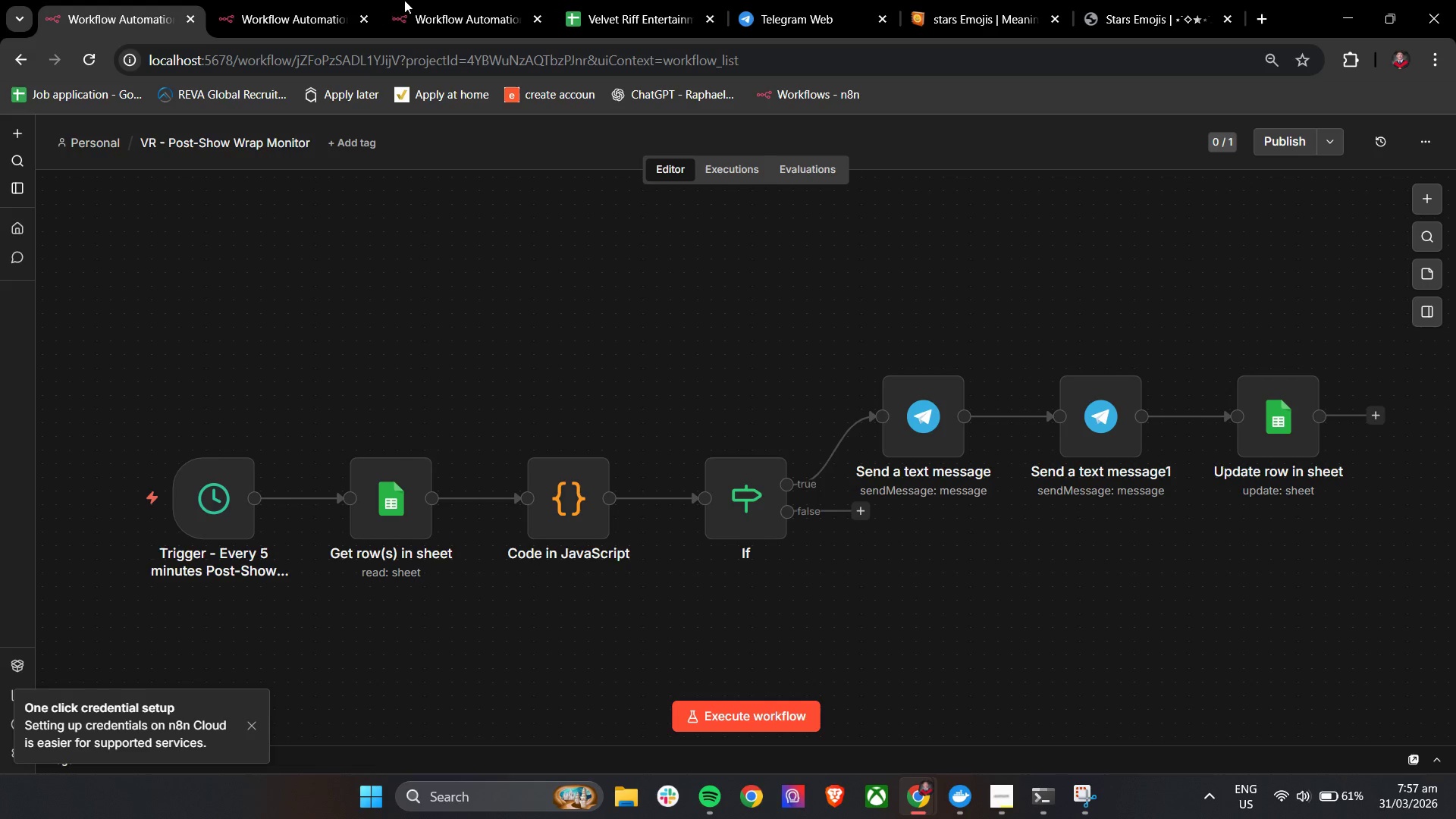 
left_click([297, 0])
 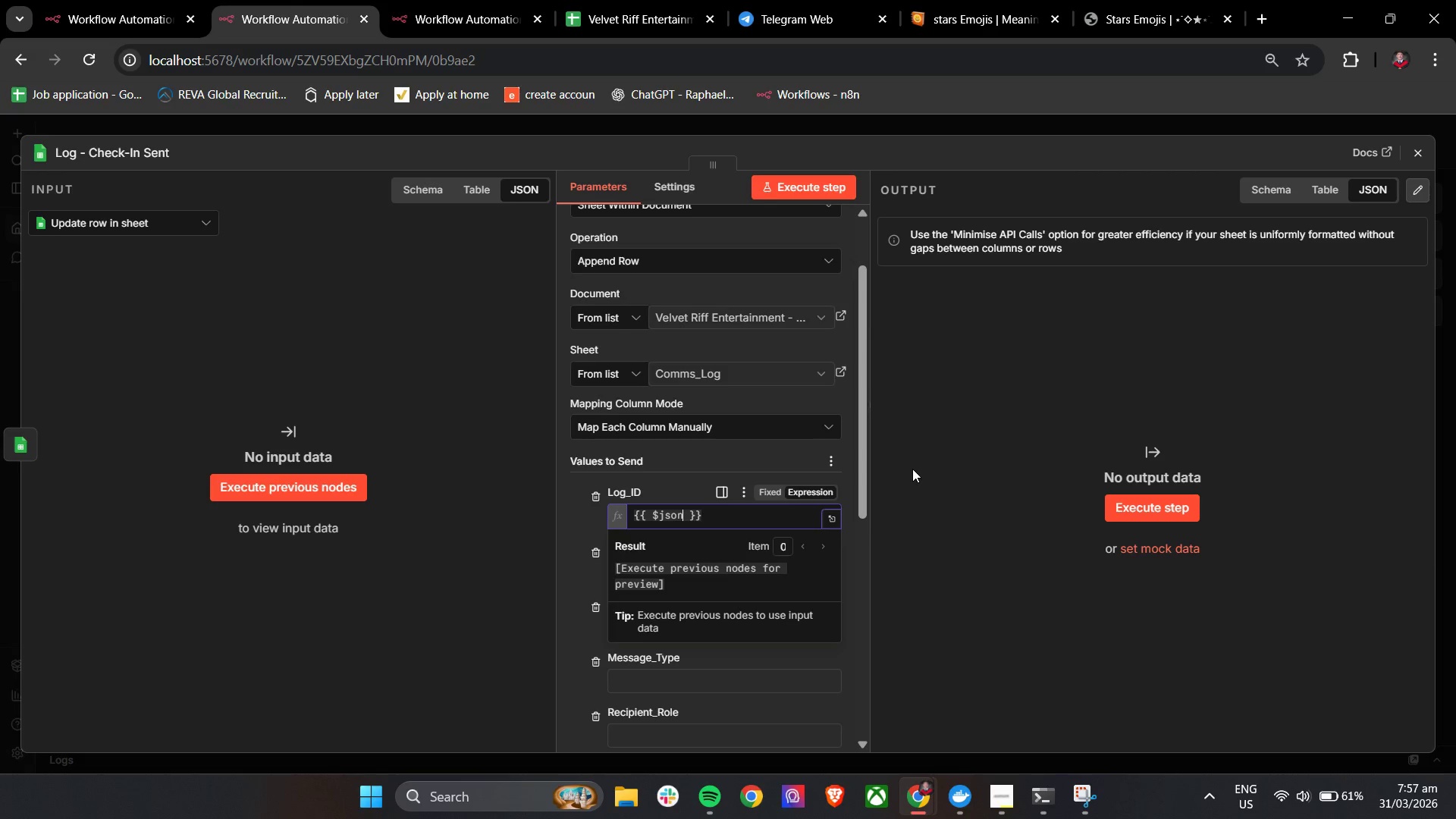 
type(.to)
 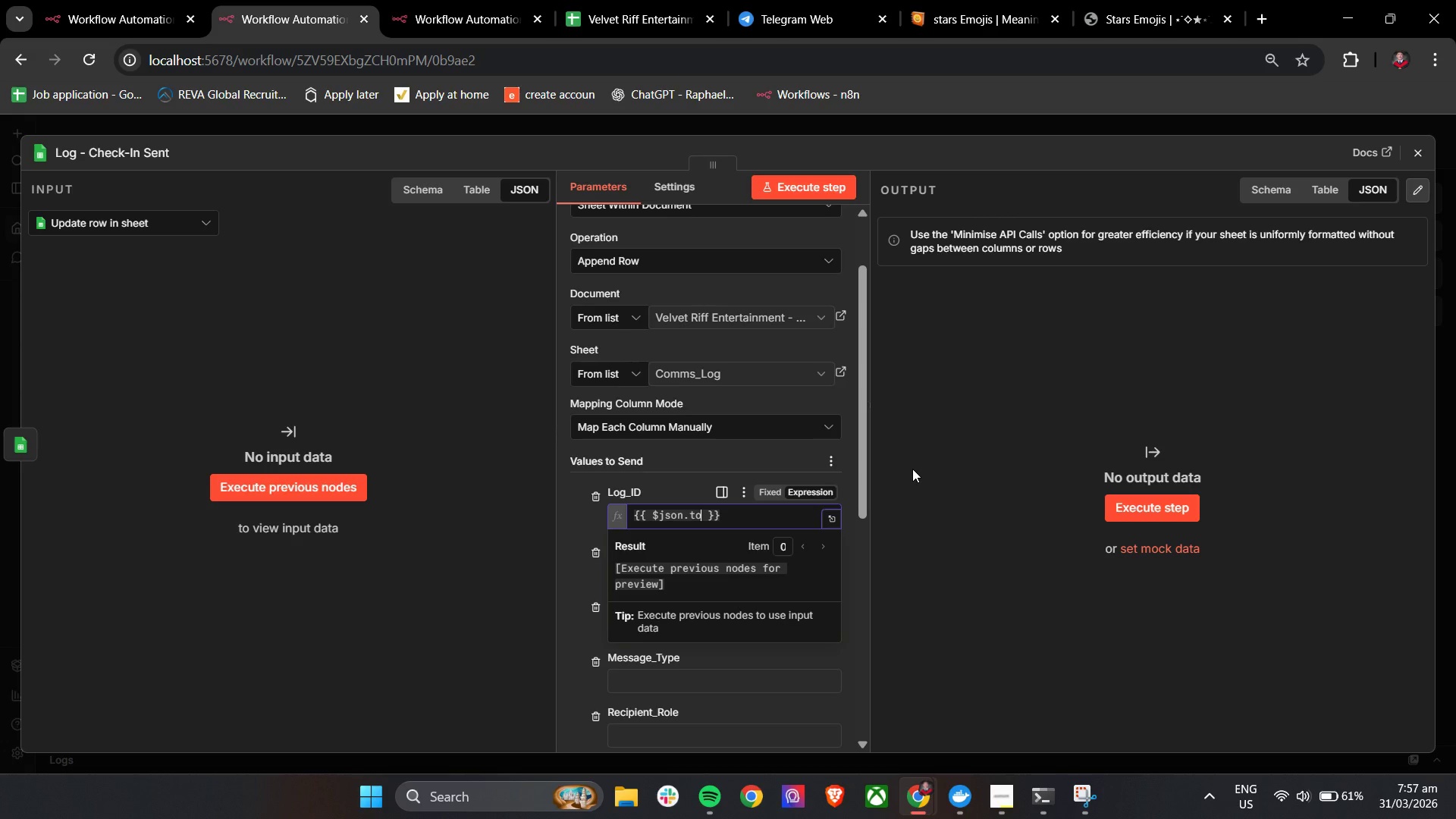 
type(Millis90)
key(Backspace)
key(Backspace)
type(())
 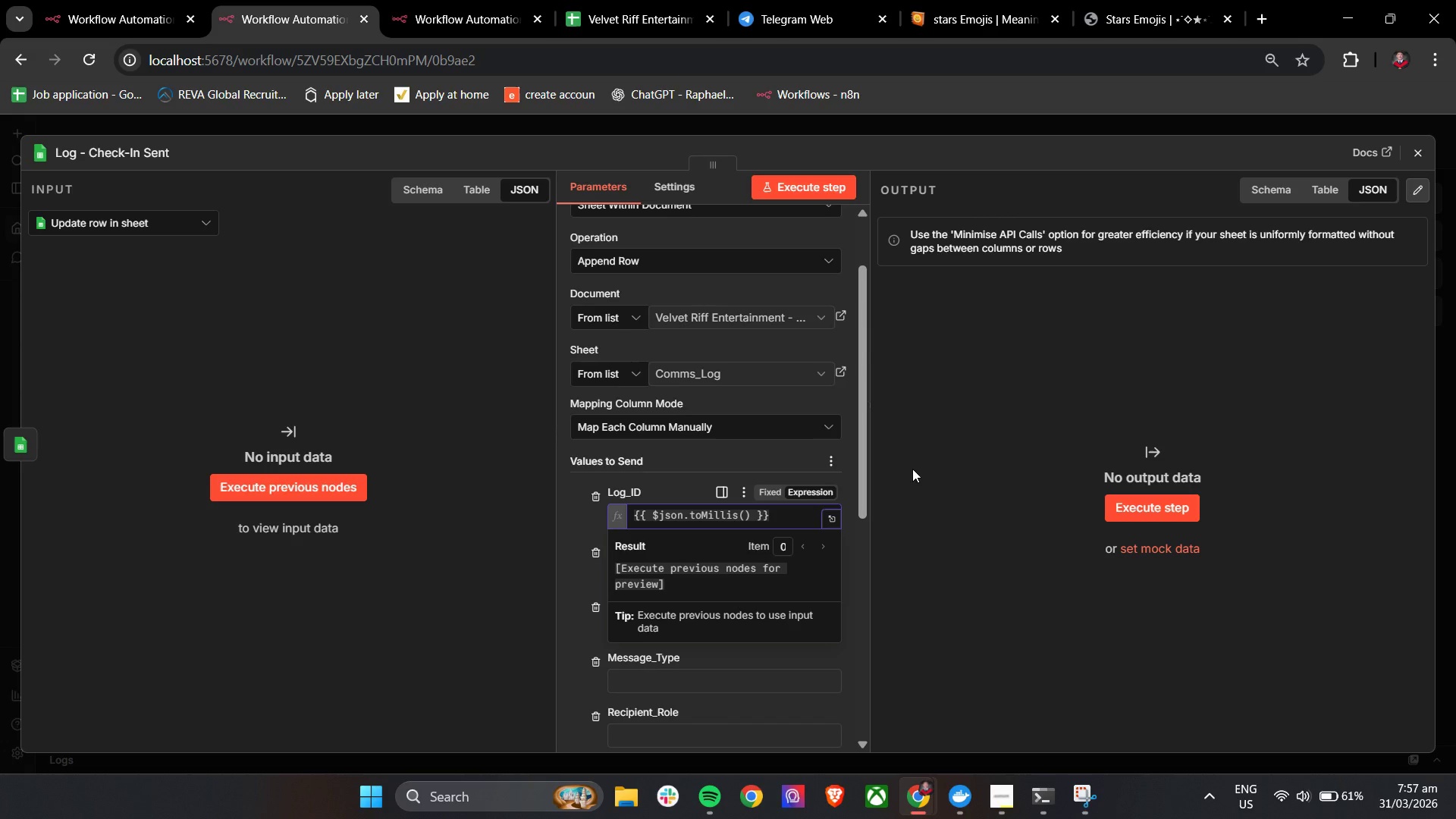 
left_click([579, 528])
 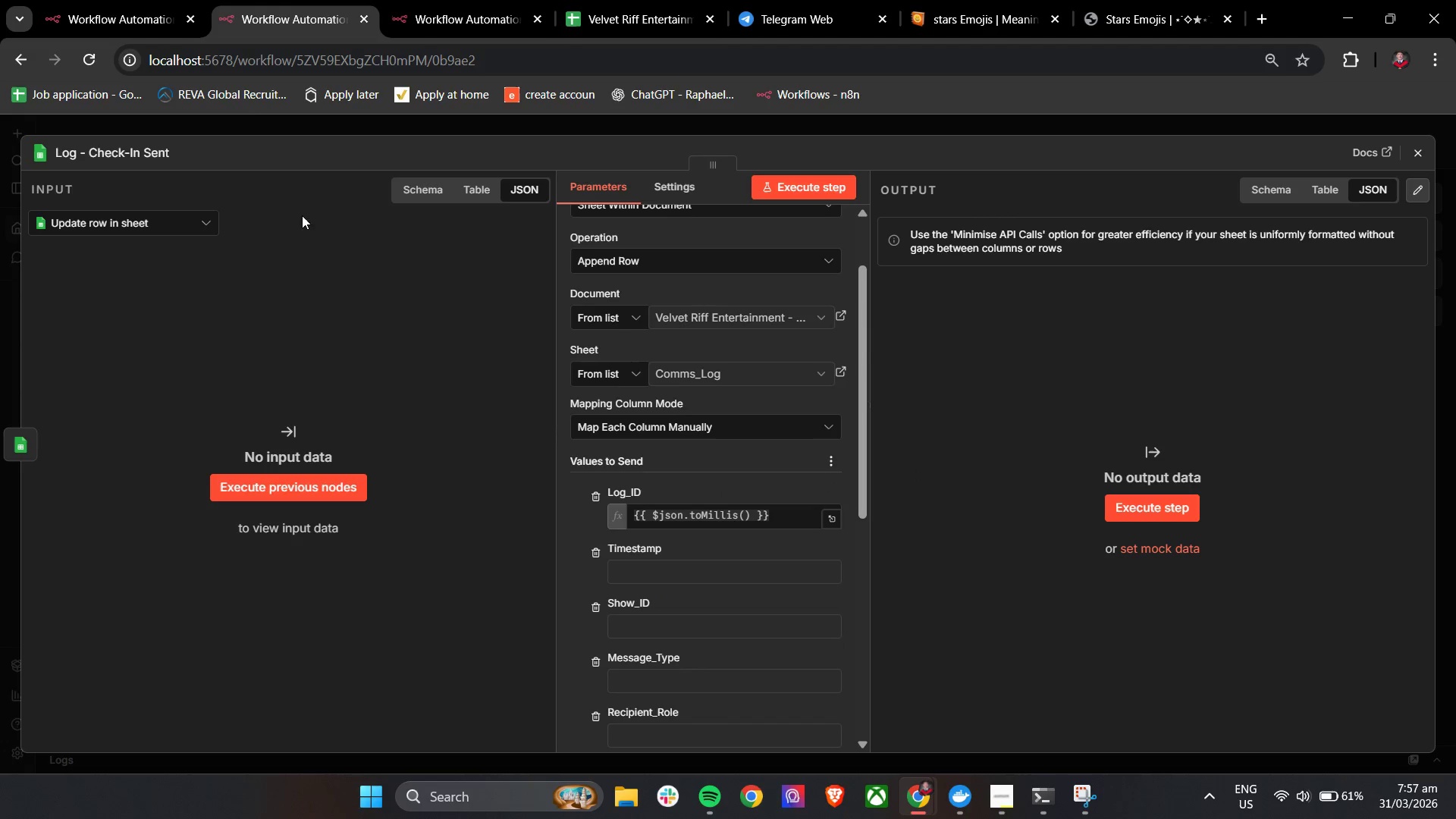 
left_click([118, 0])
 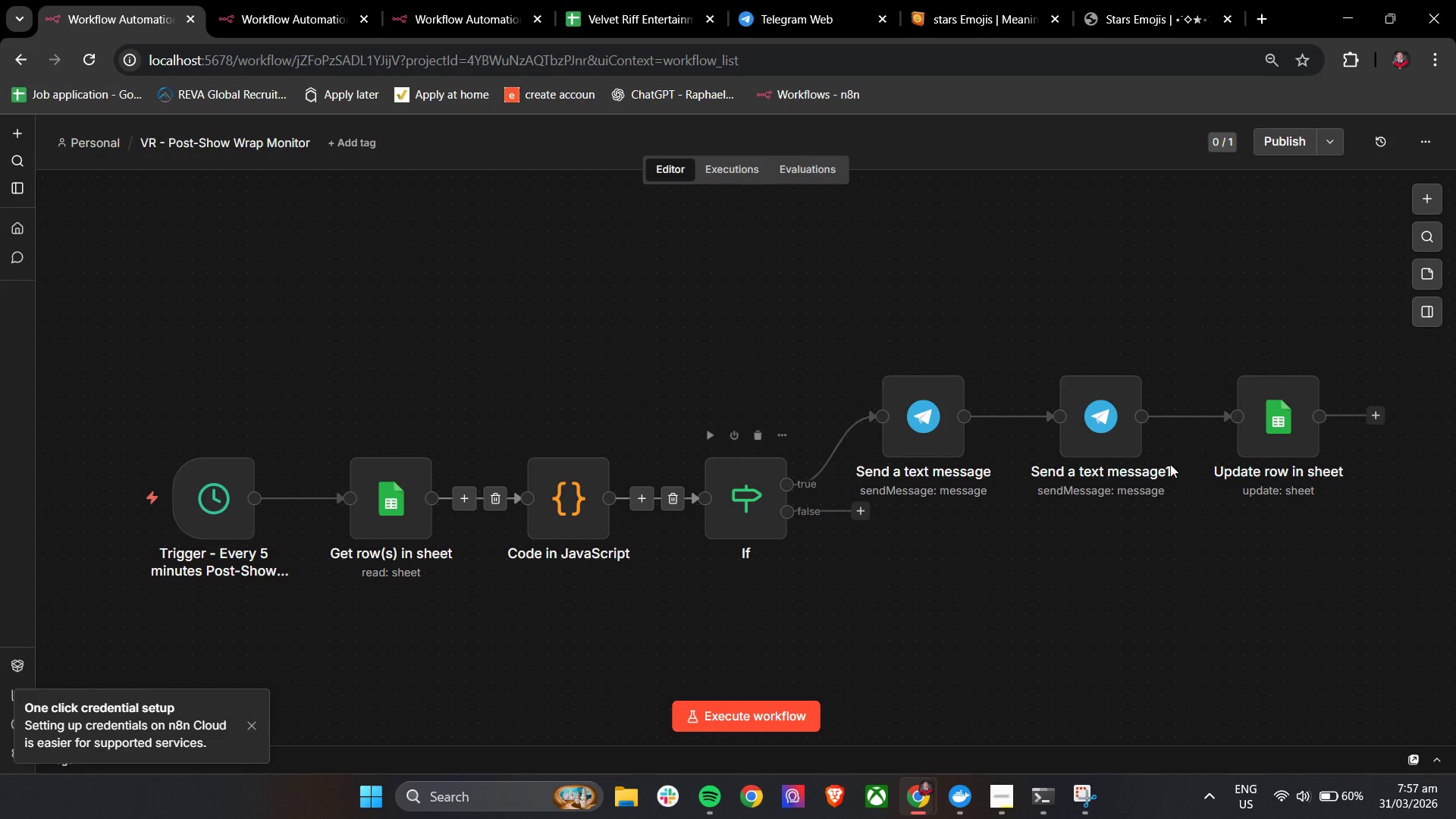 
double_click([1275, 415])
 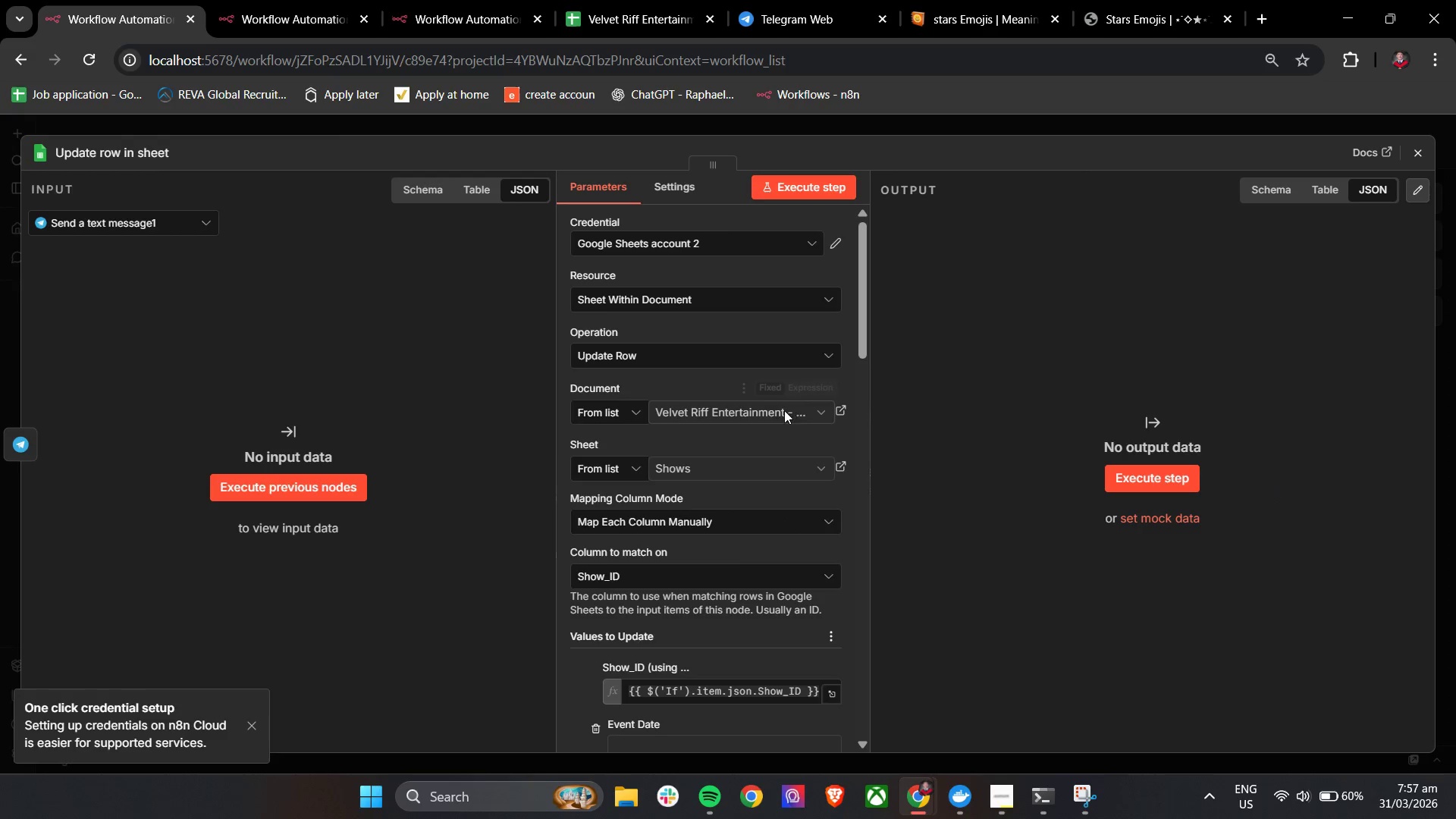 
scroll: coordinate [664, 423], scroll_direction: down, amount: 12.0
 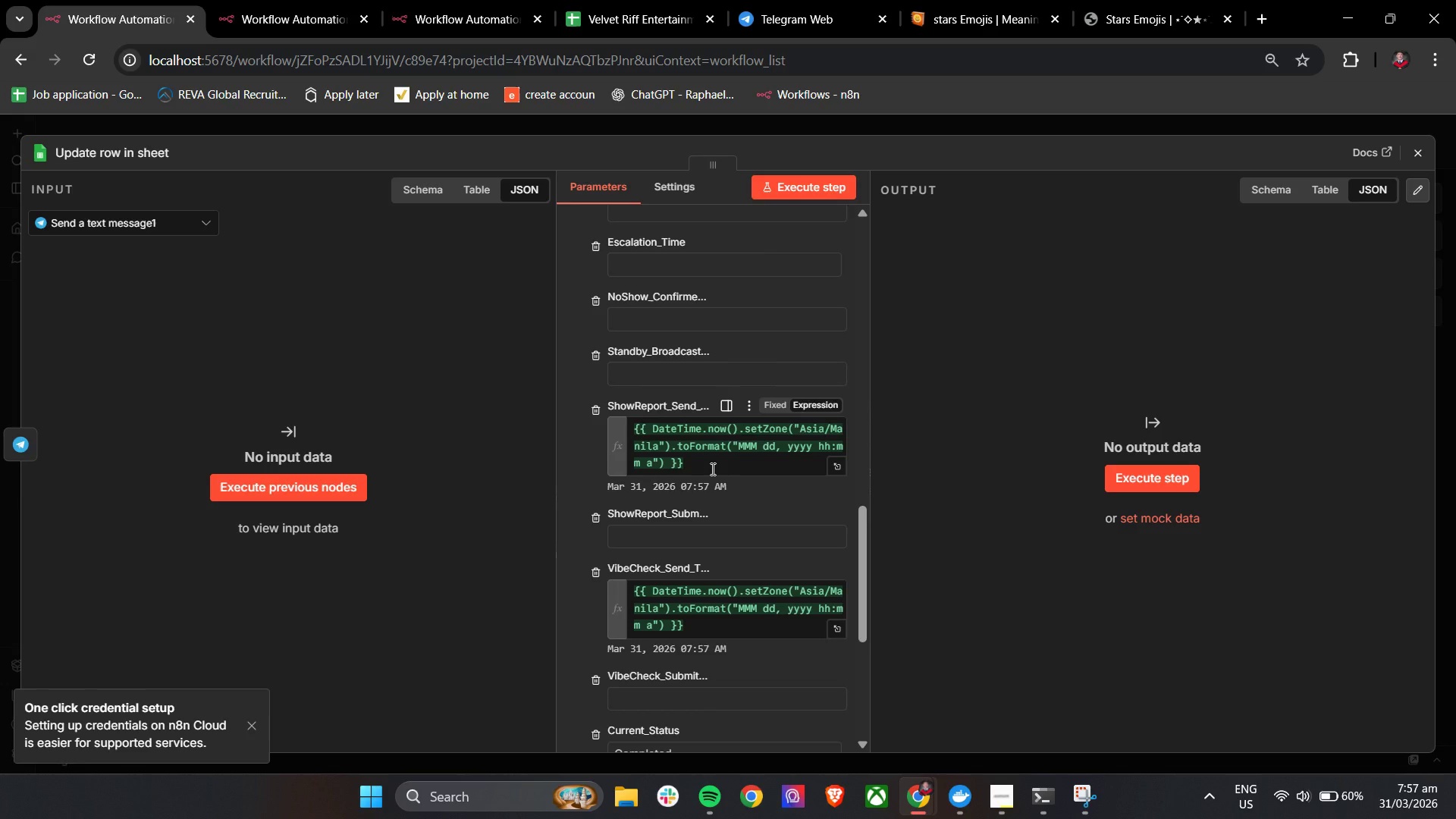 
left_click_drag(start_coordinate=[711, 469], to_coordinate=[617, 431])
 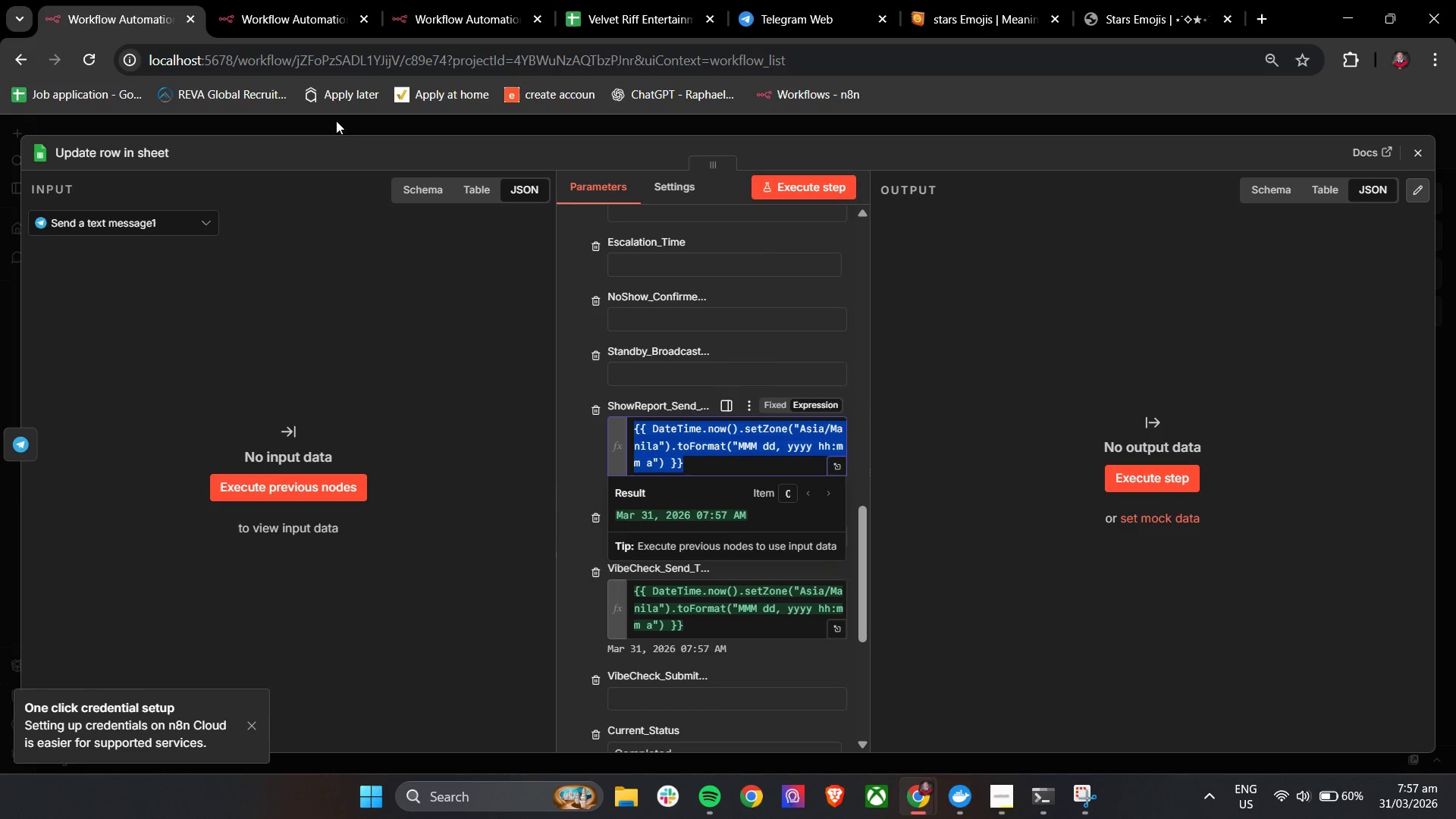 
key(Control+C)
 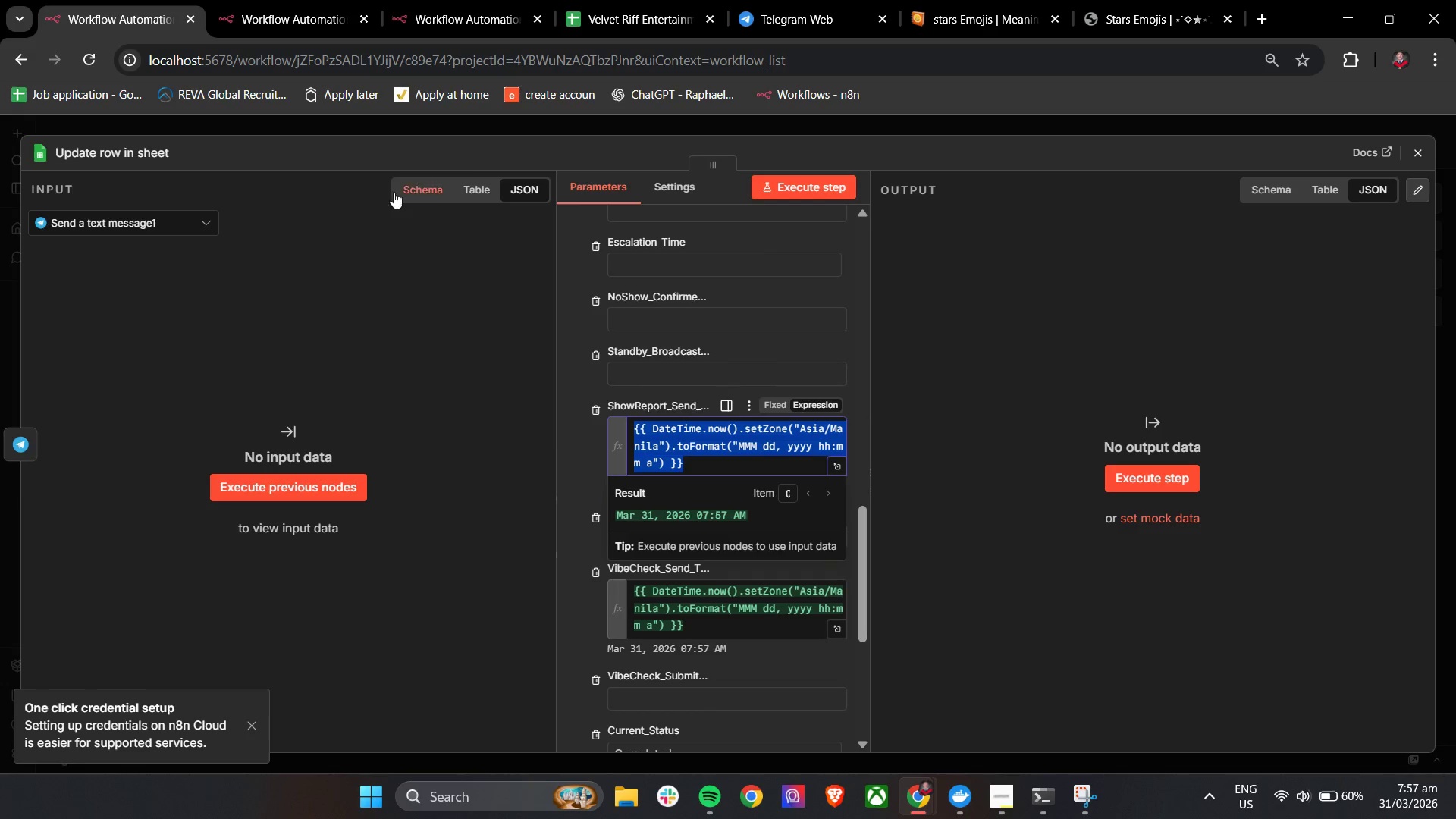 
key(Control+C)
 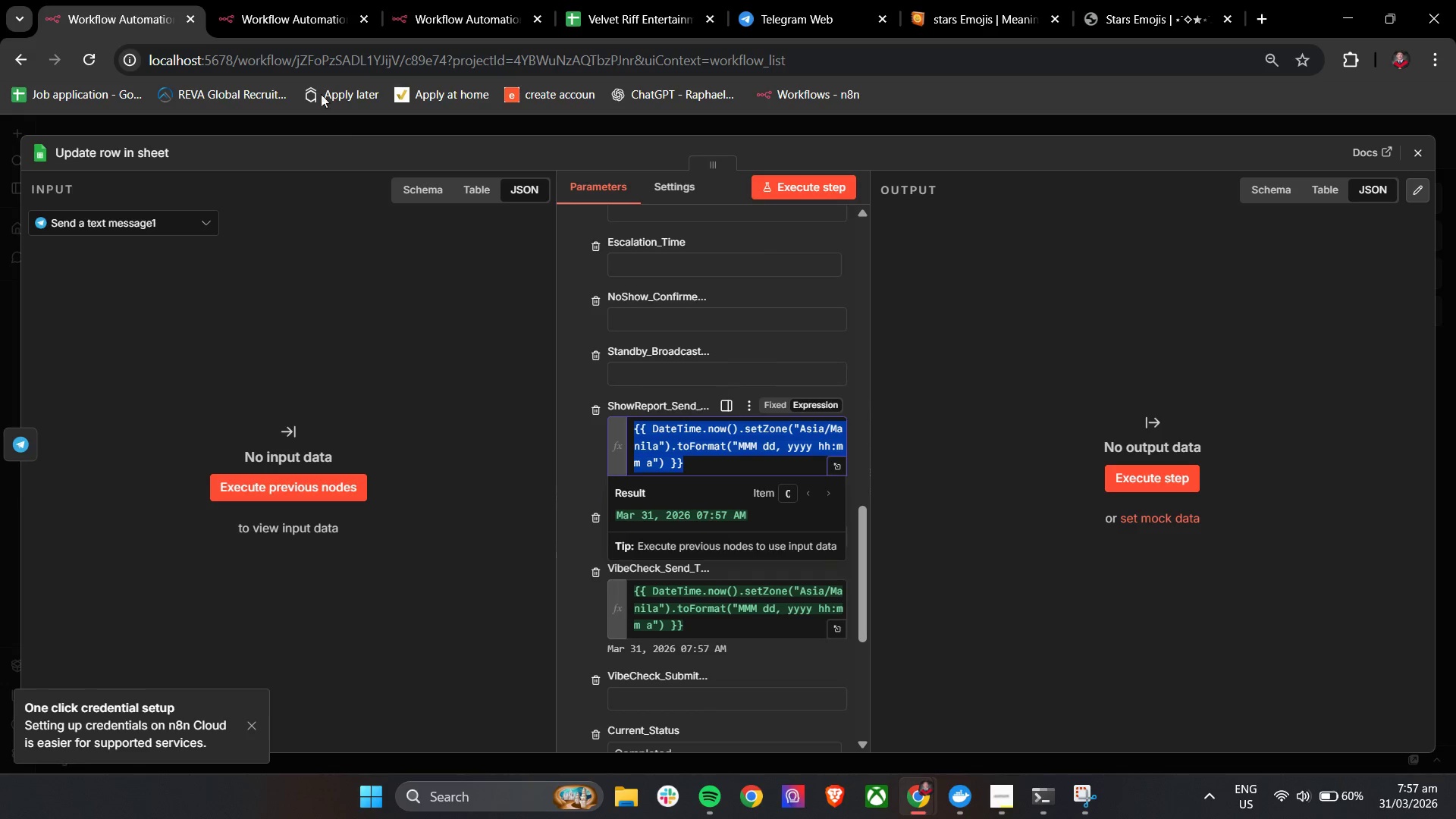 
key(Control+C)
 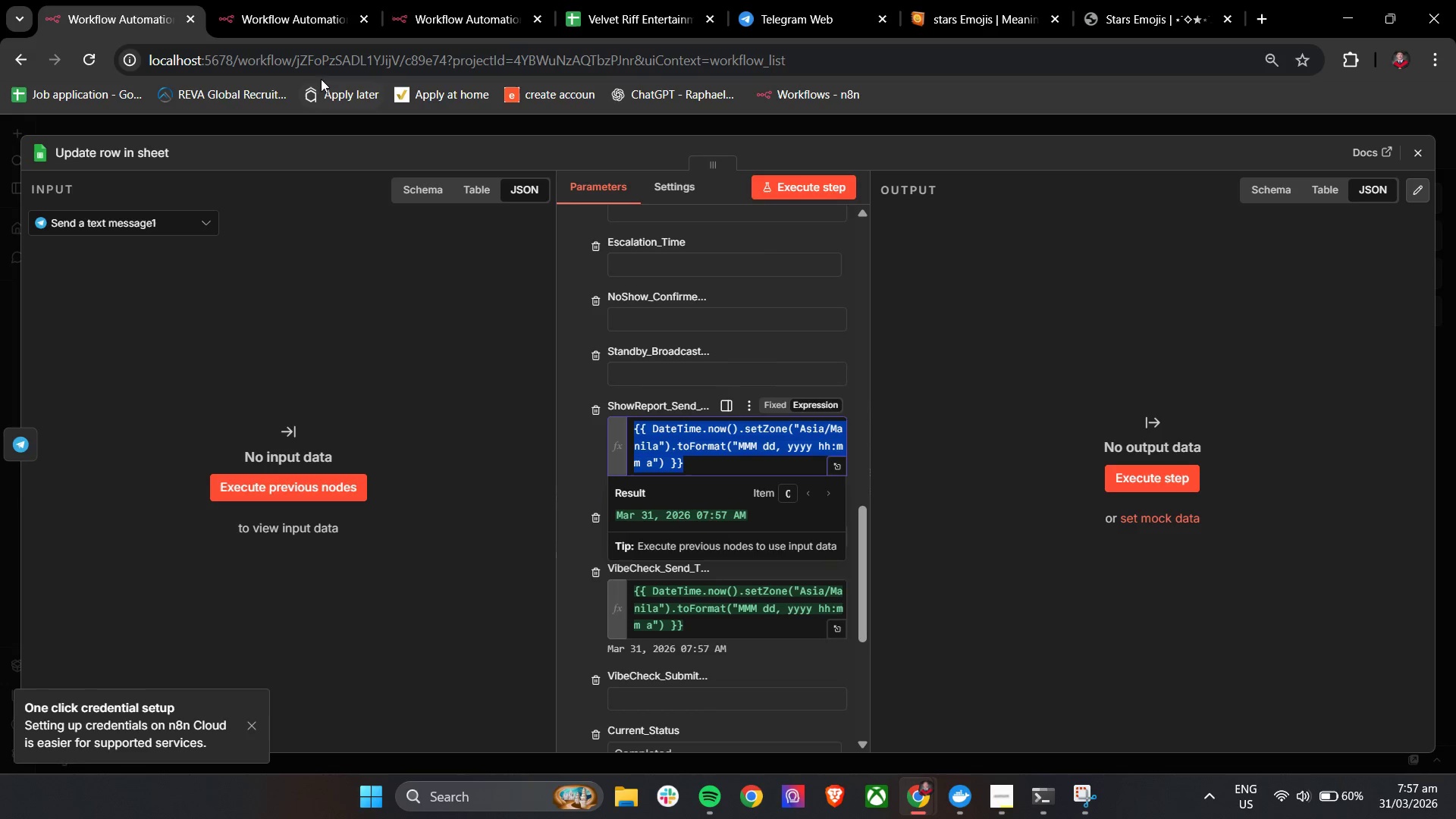 
key(Control+C)
 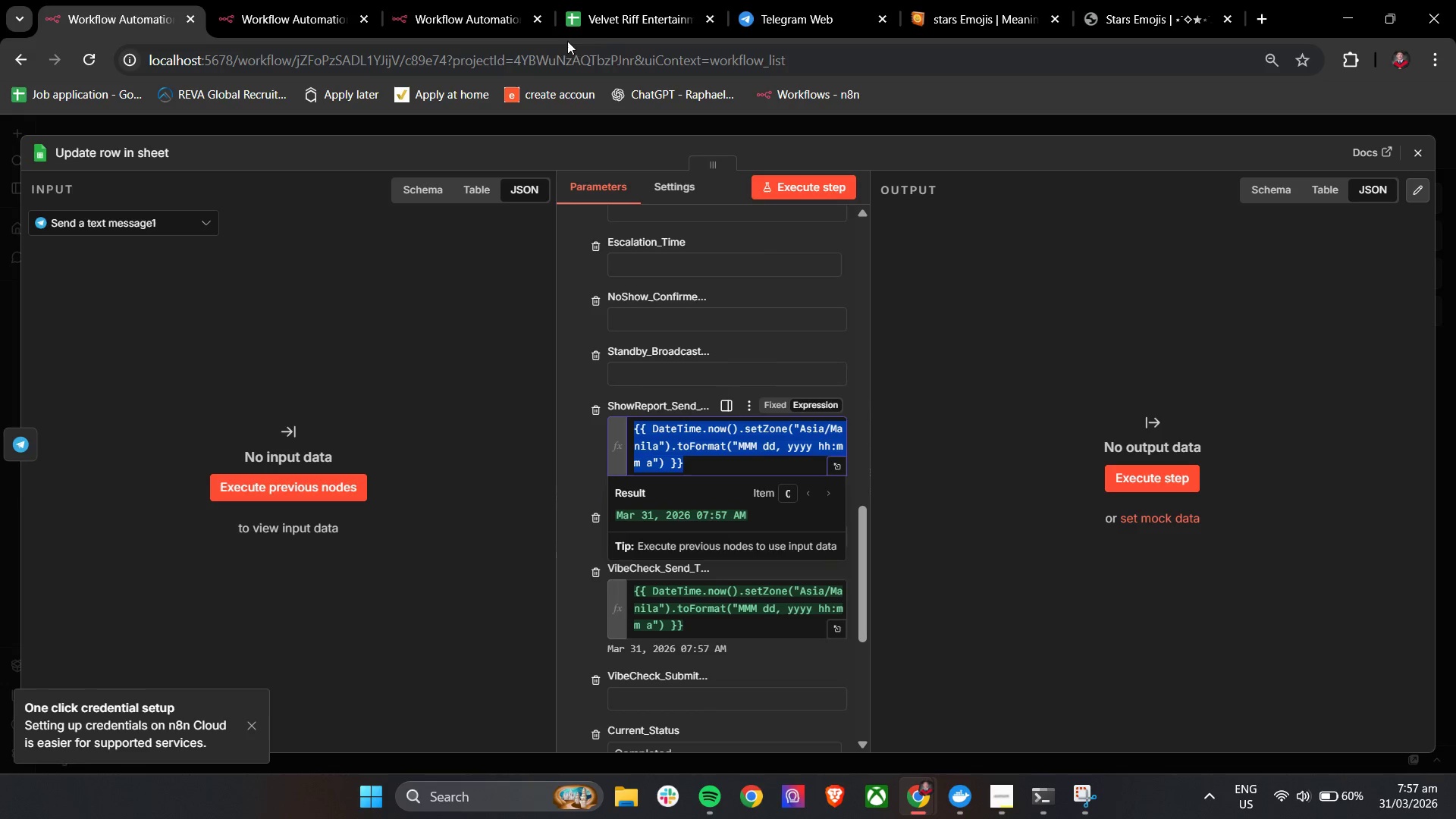 
key(Control+C)
 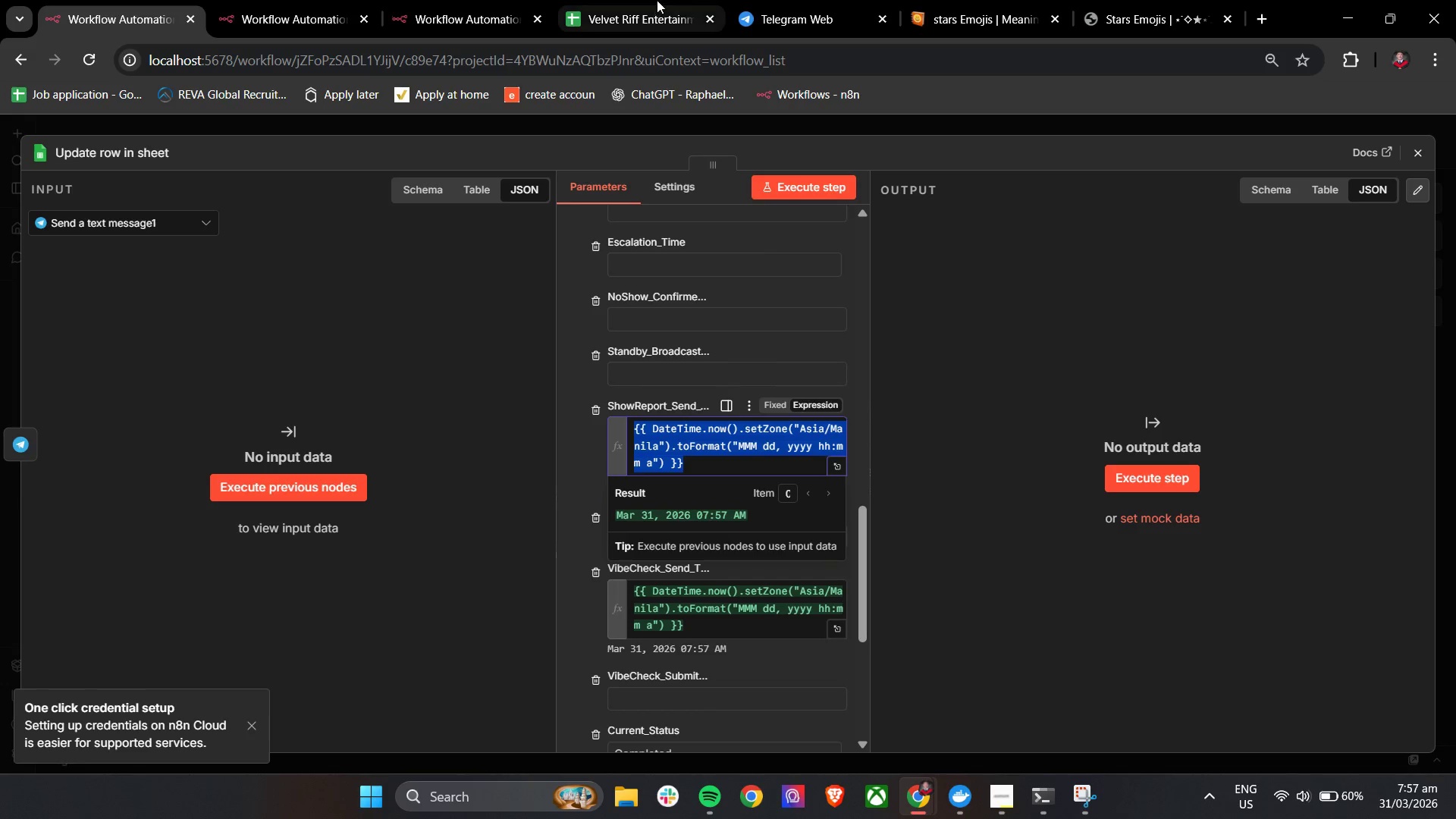 
left_click([657, 0])
 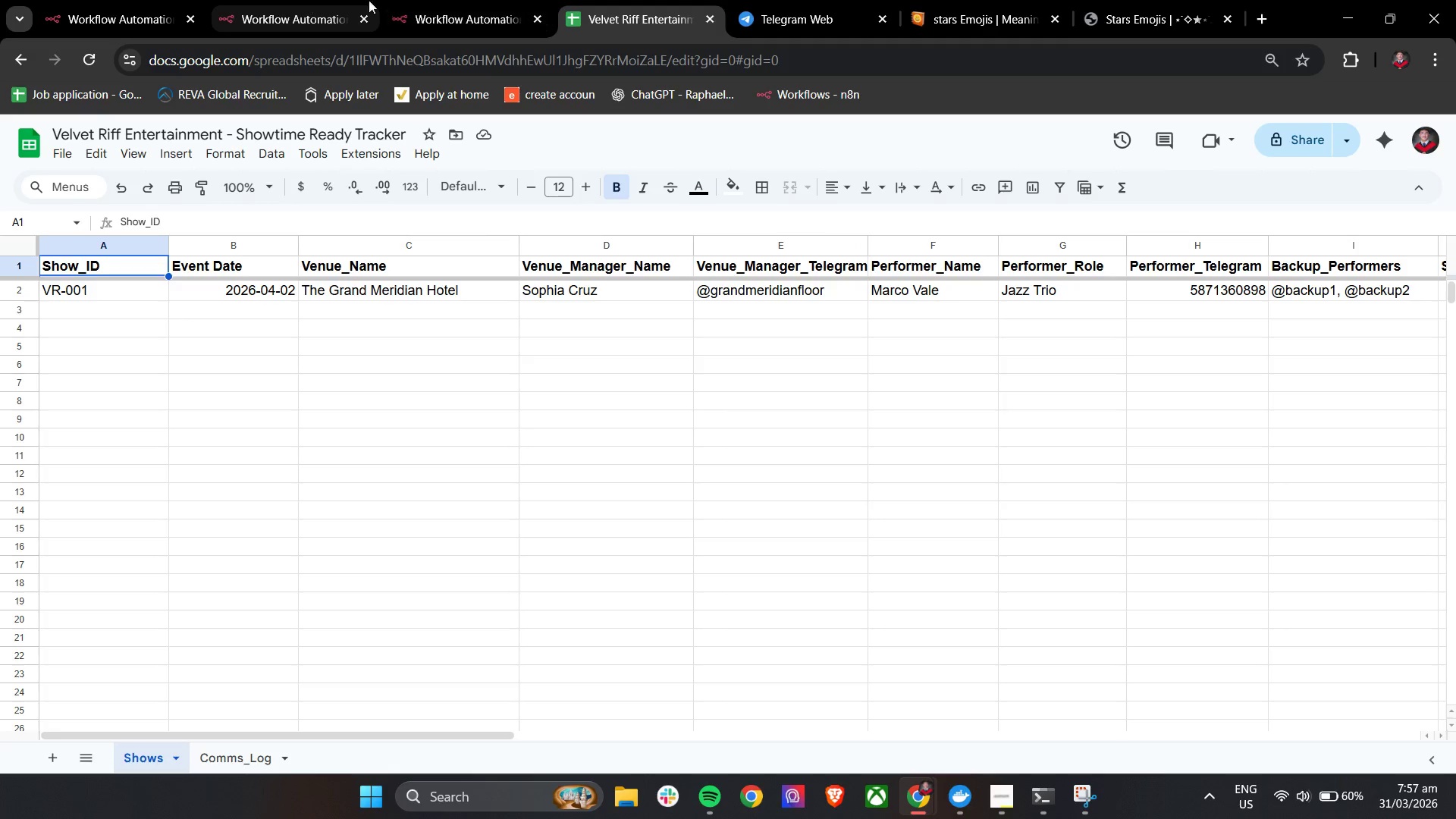 
double_click([320, 0])
 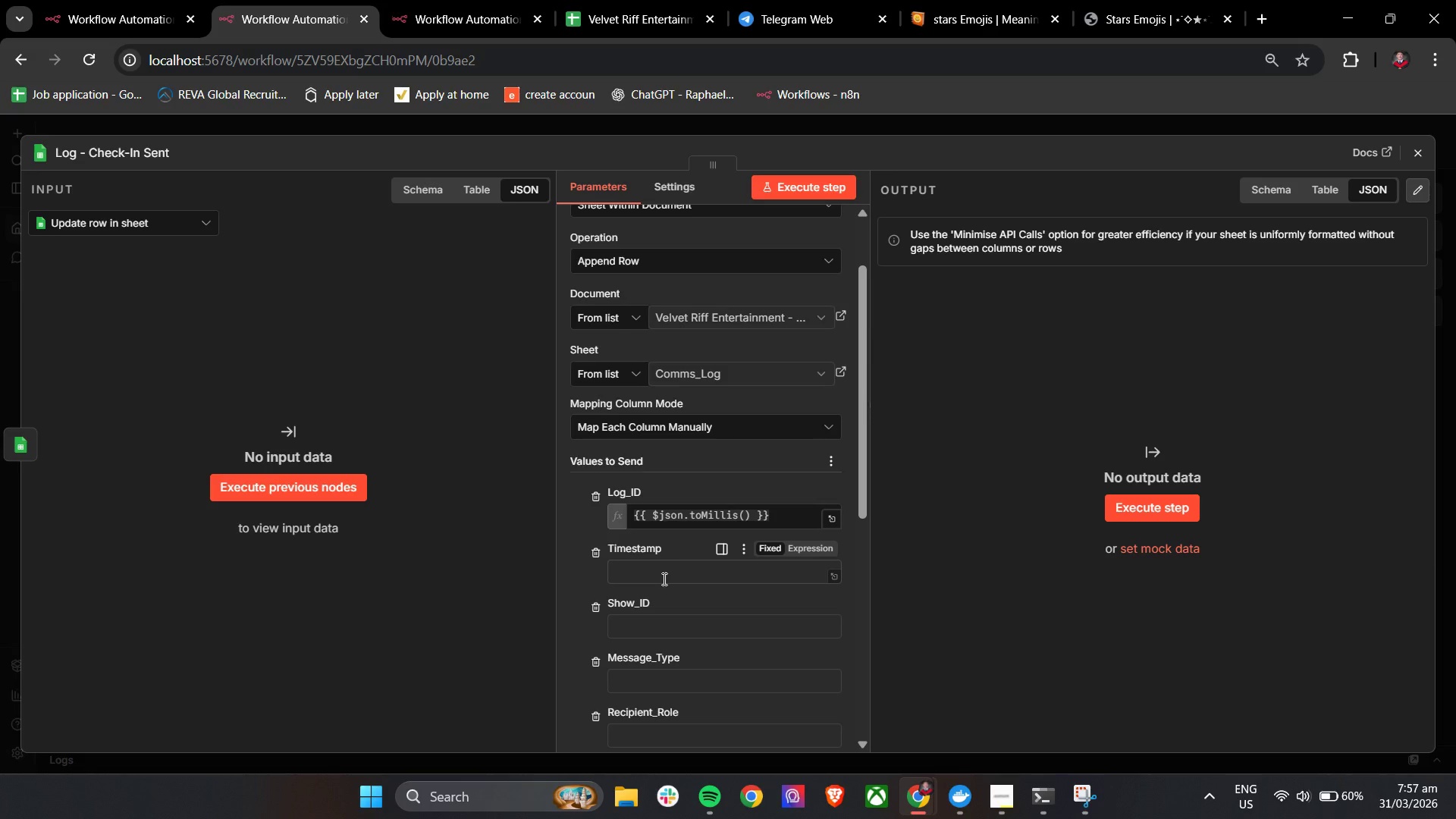 
left_click([662, 579])
 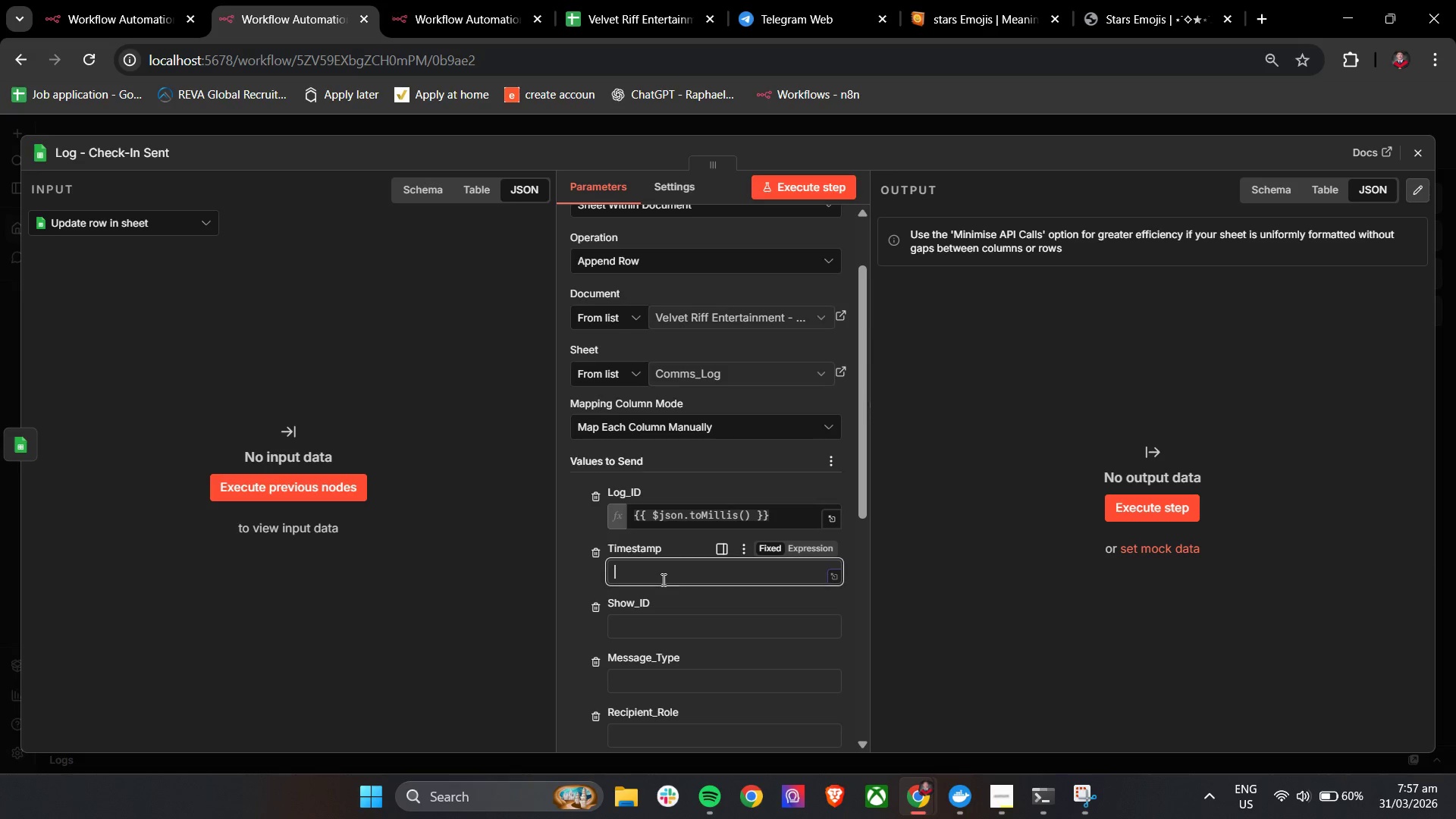 
key(Control+V)
 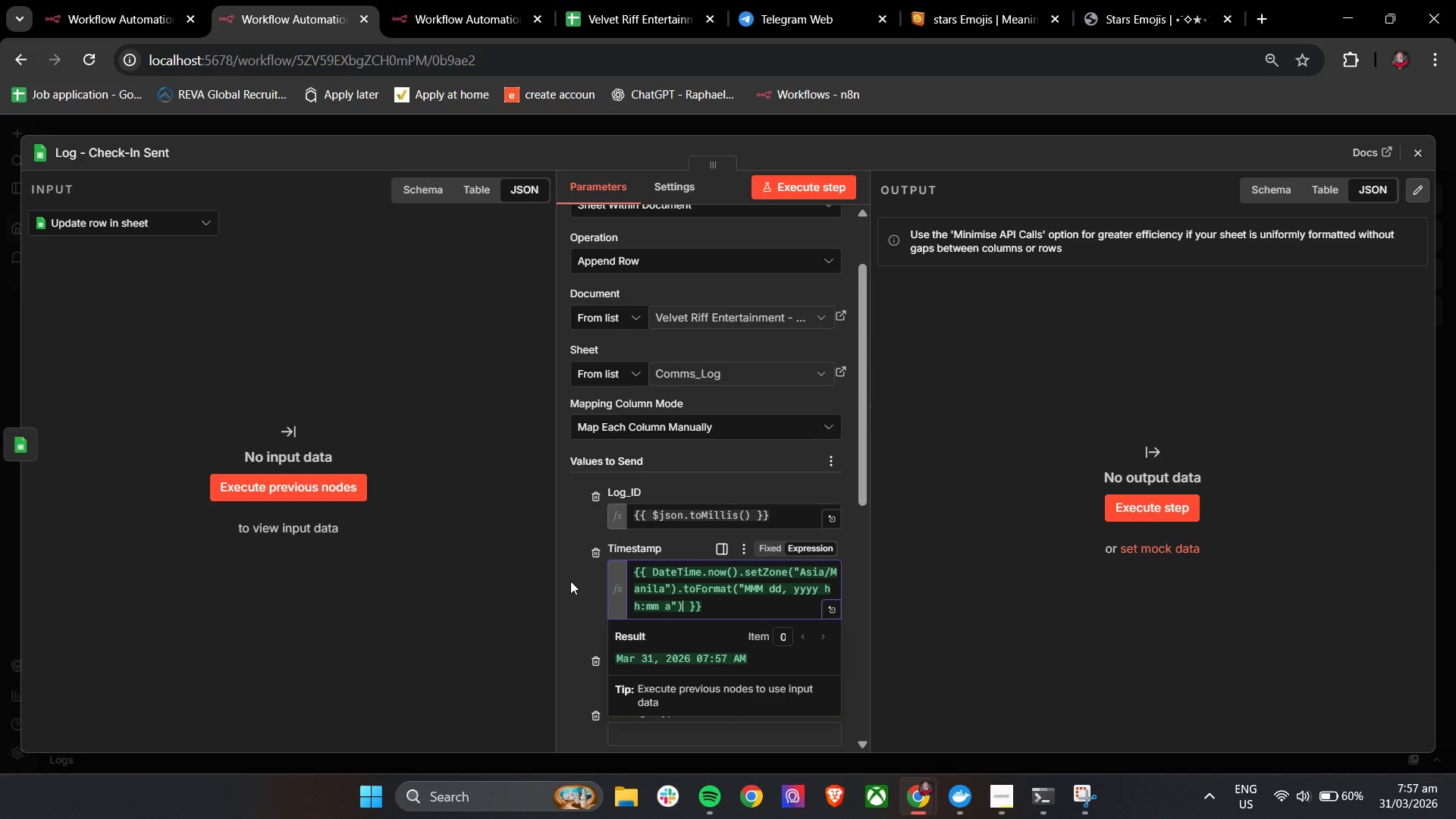 
left_click([570, 581])
 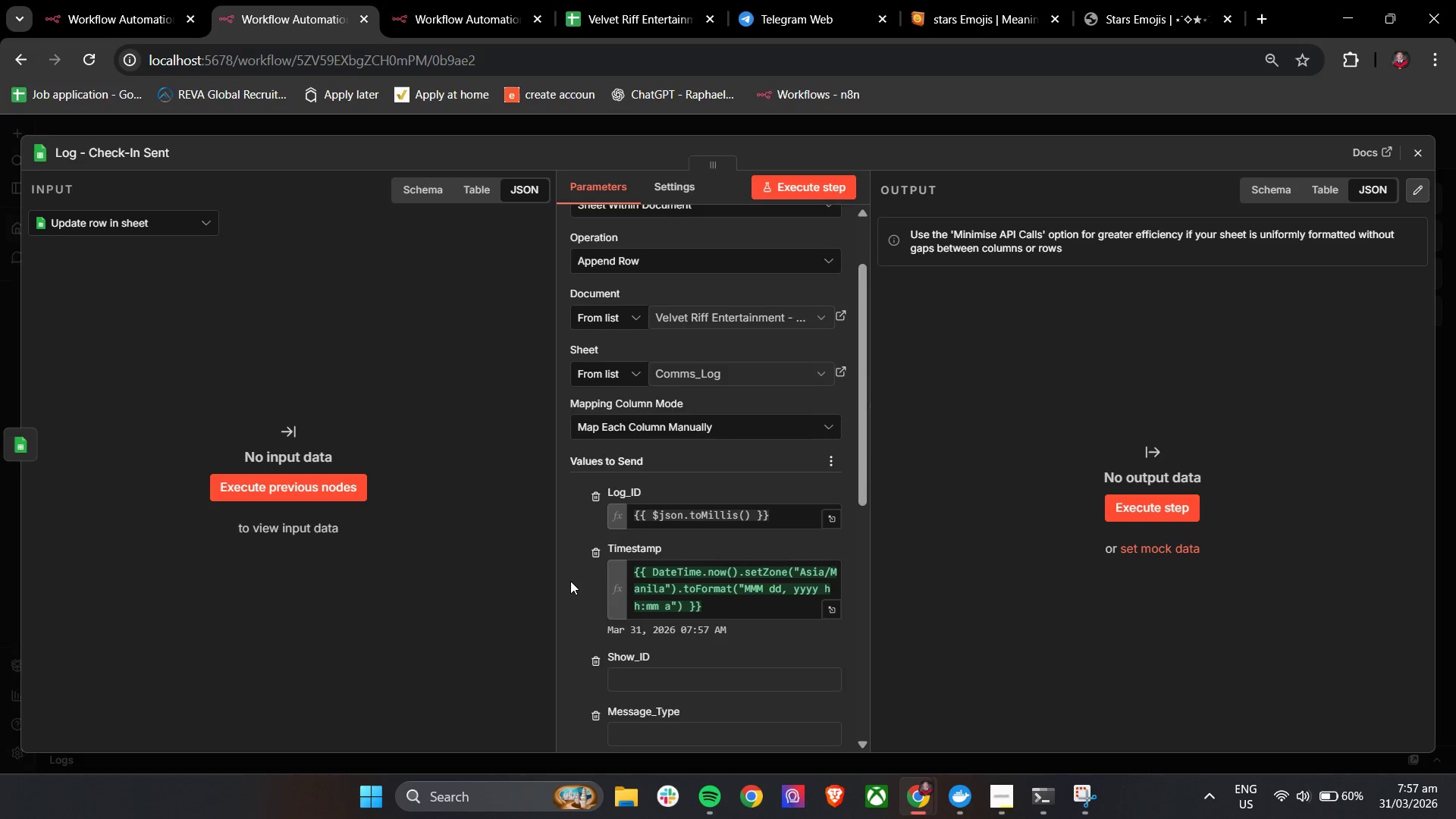 
scroll: coordinate [570, 581], scroll_direction: down, amount: 2.0
 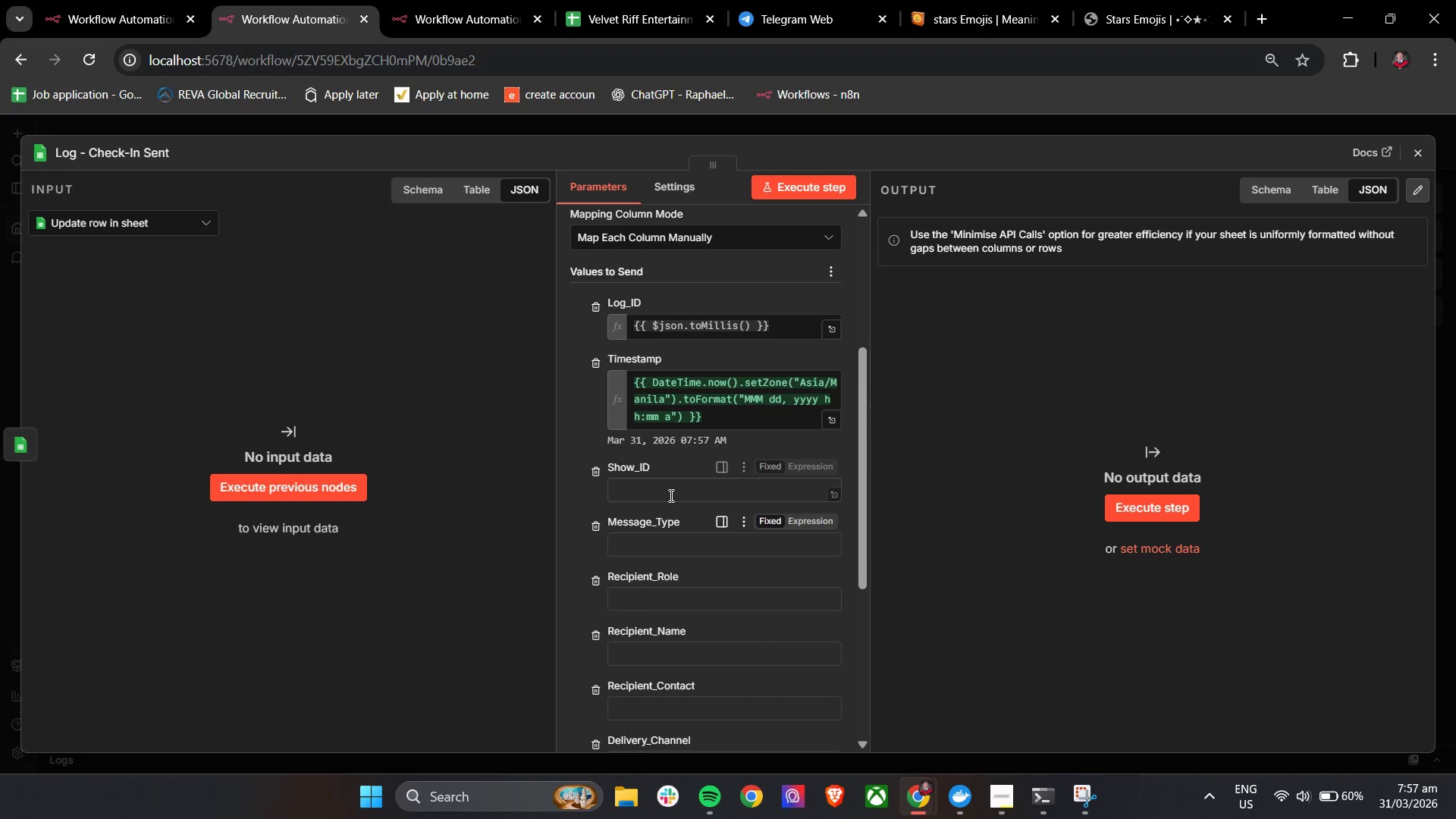 
left_click([667, 494])
 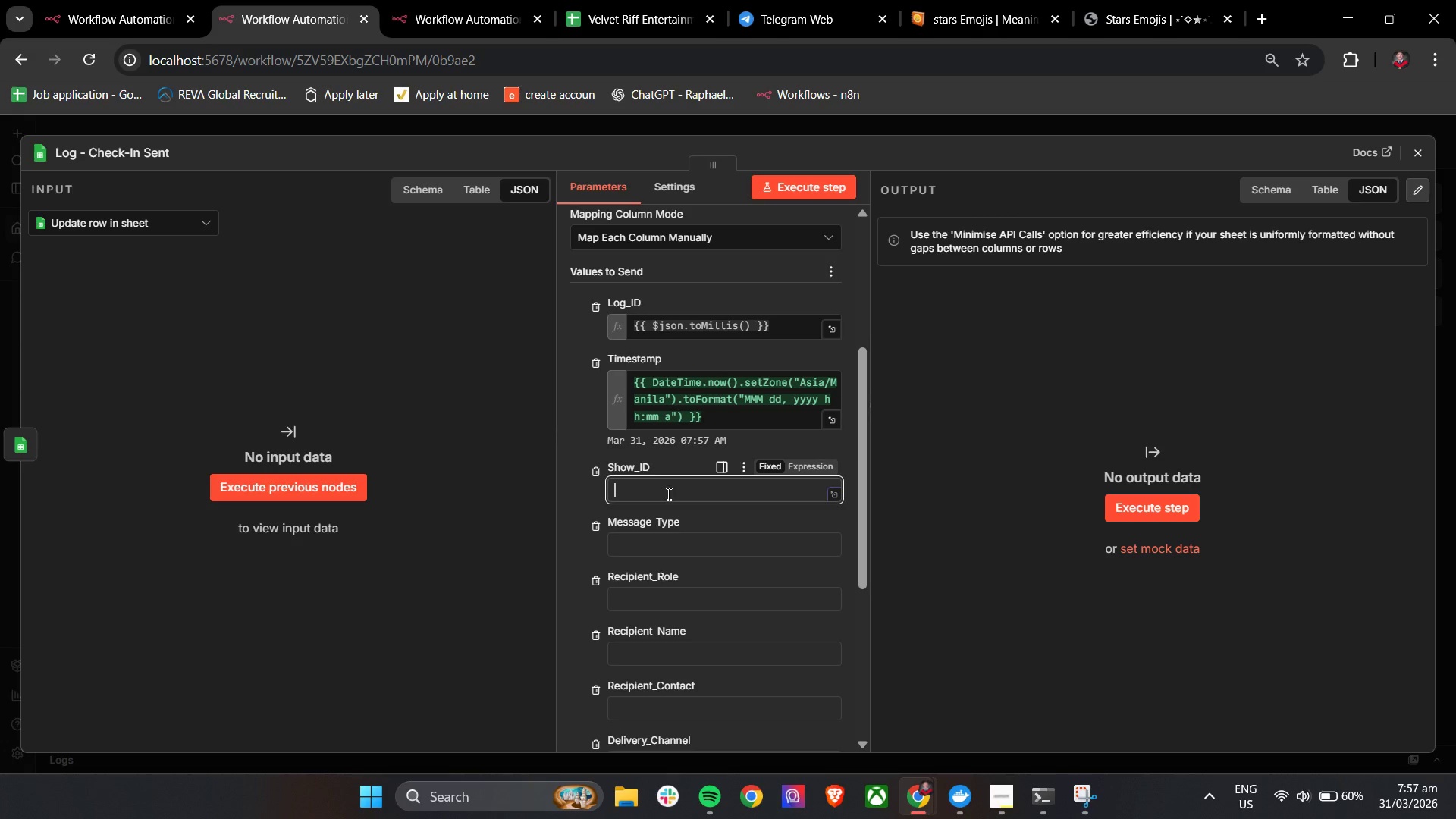 
wait(5.88)
 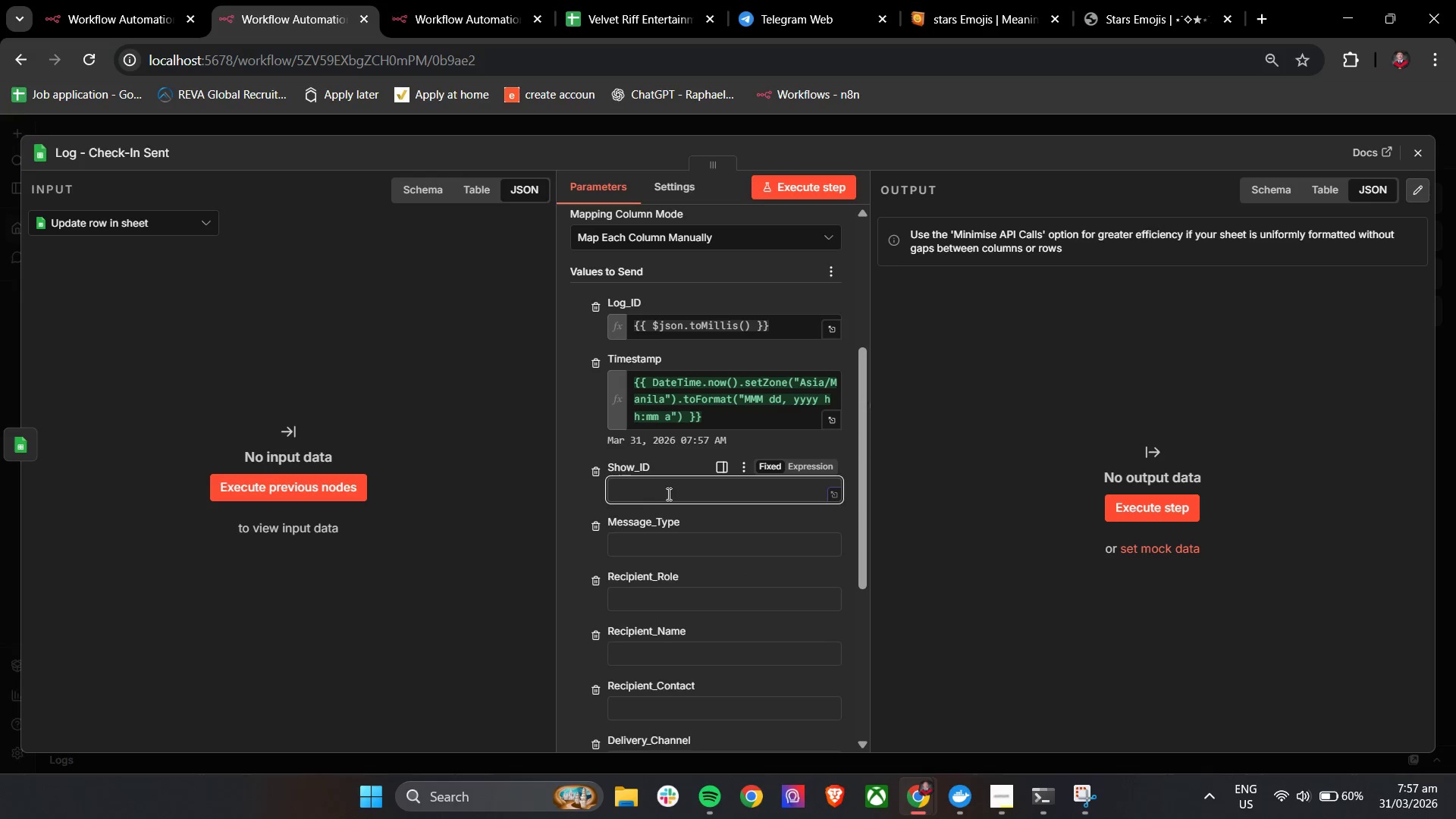 
key(Shift+BracketLeft)
 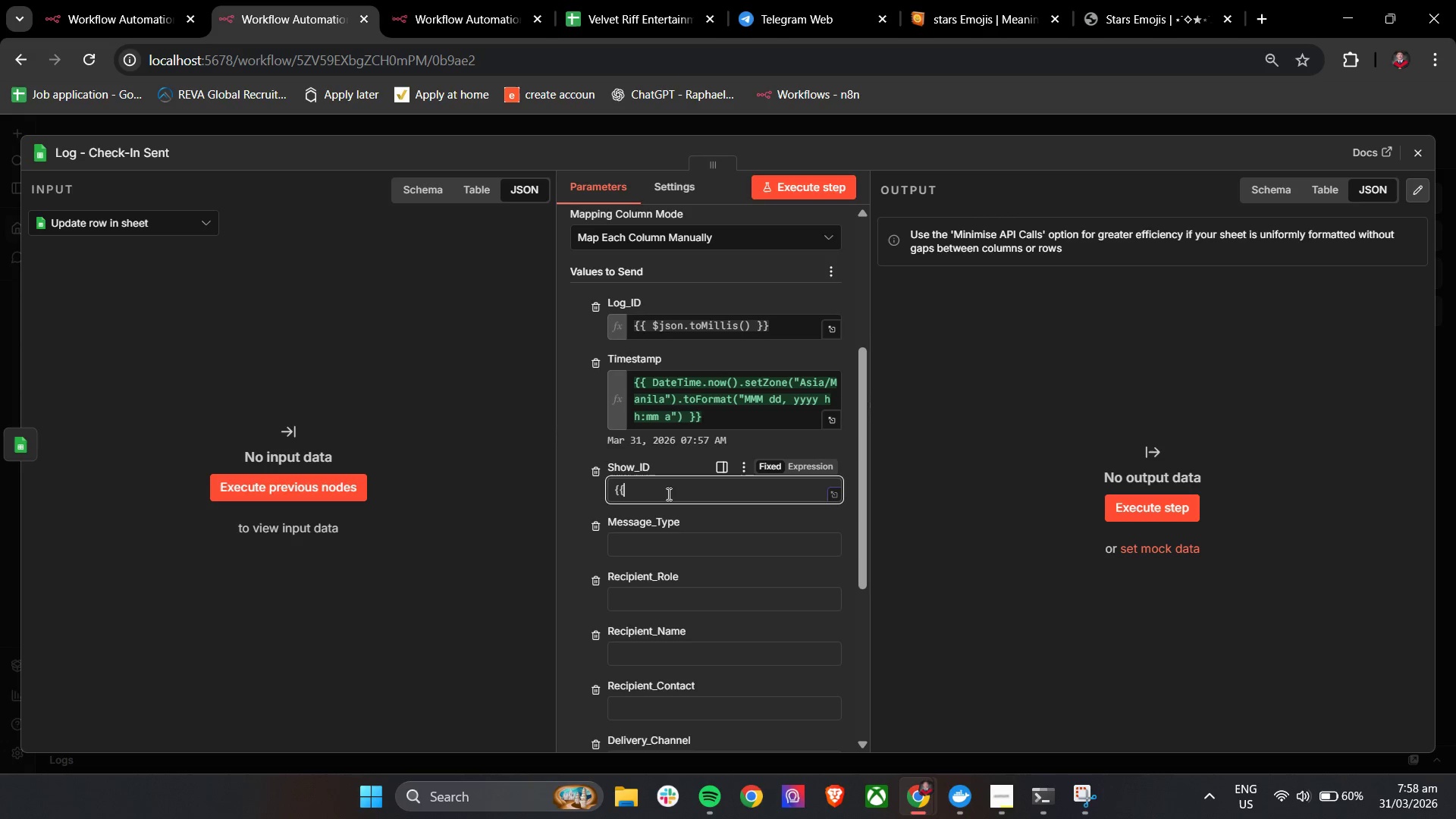 
key(Shift+BracketLeft)
 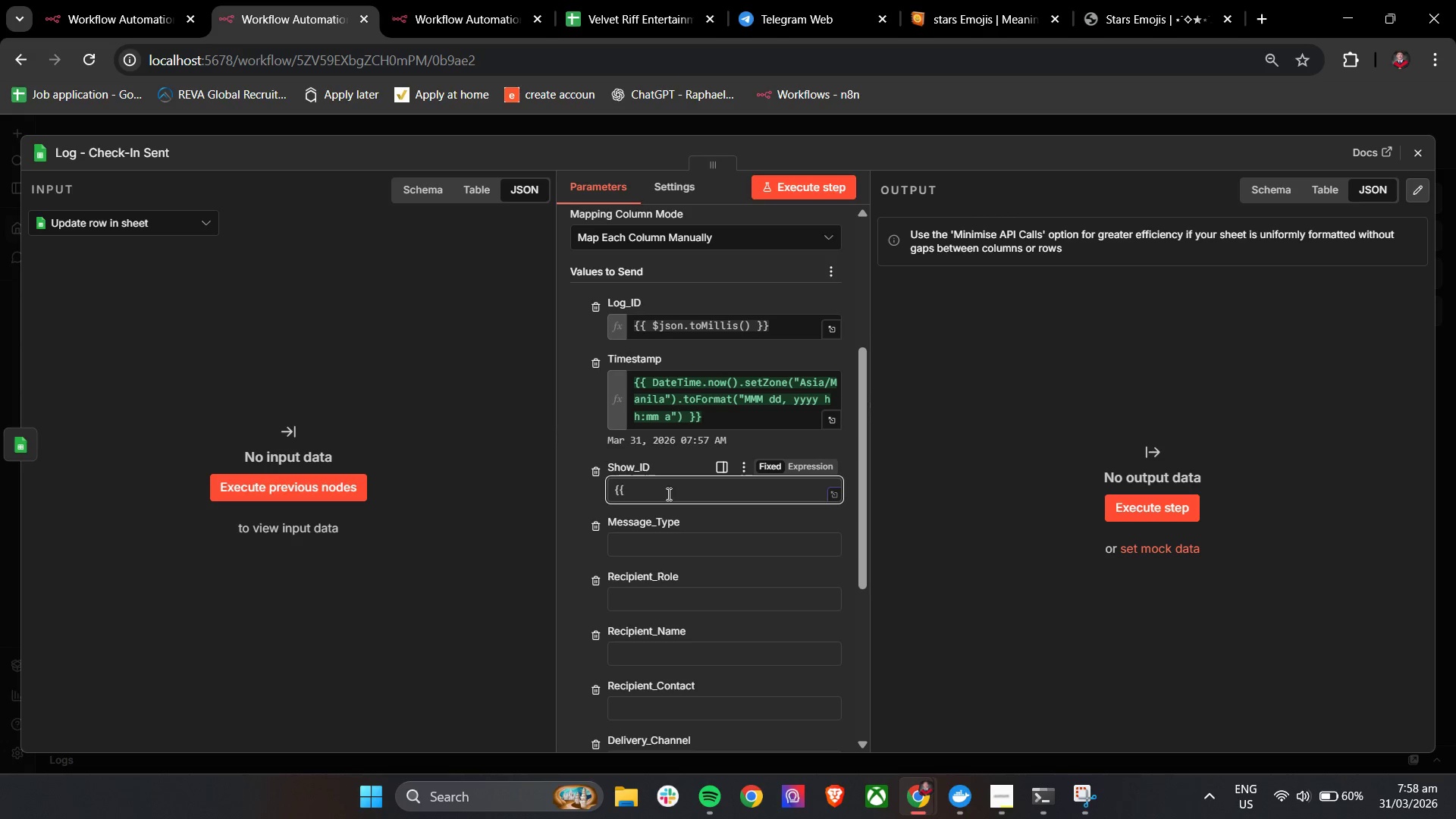 
key(Space)
 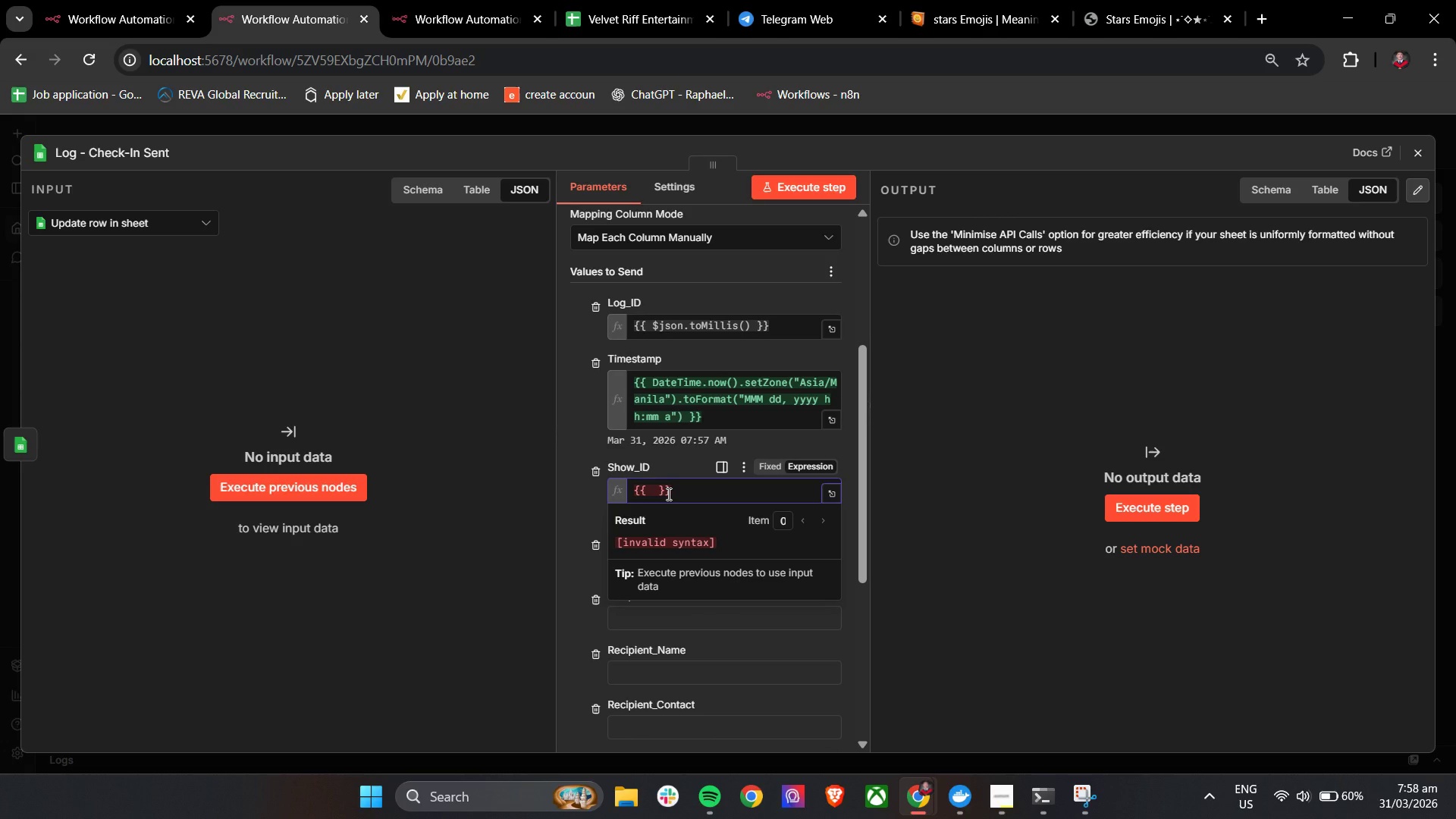 
key(Shift+4)
 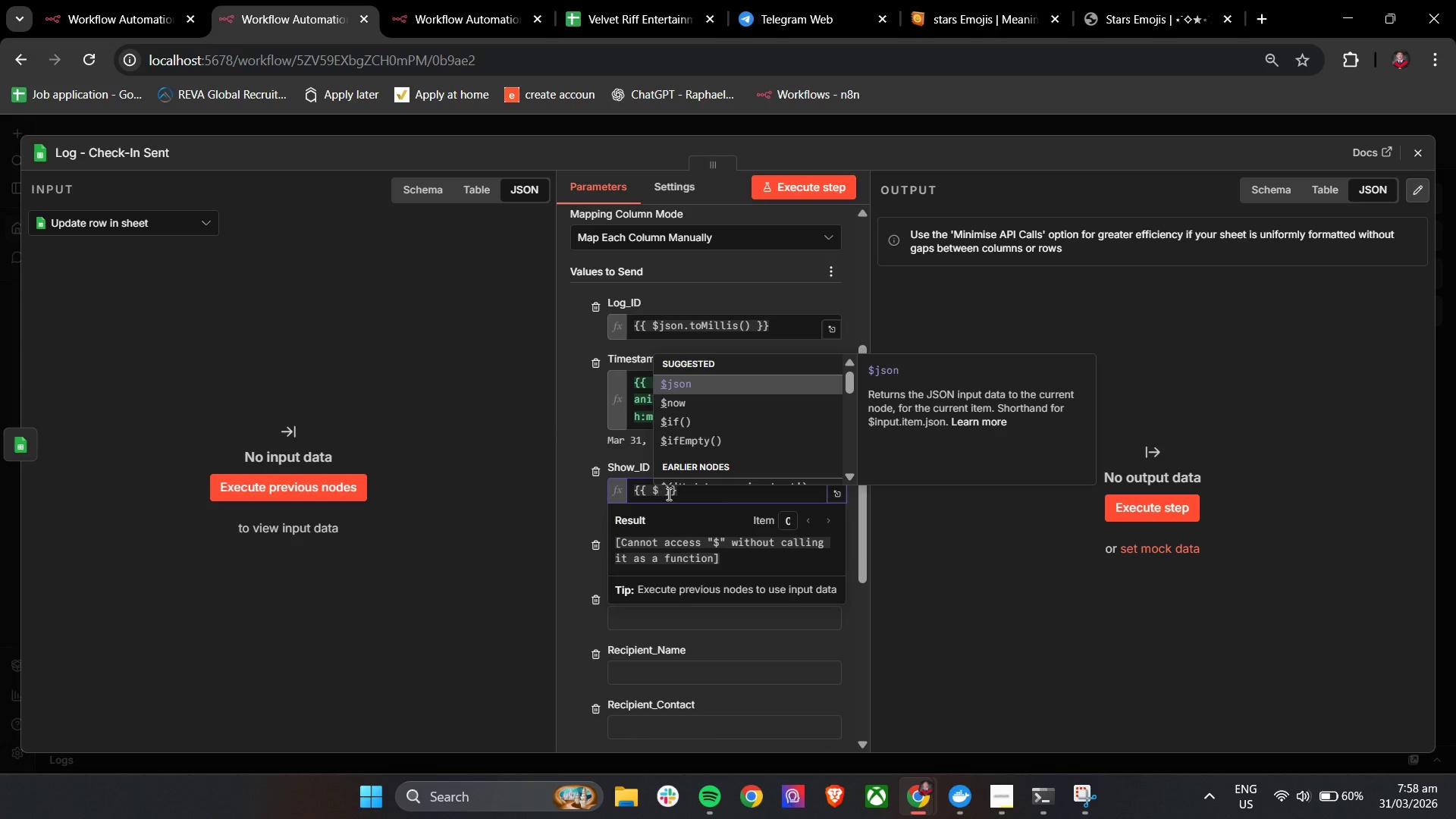 
key(Enter)
 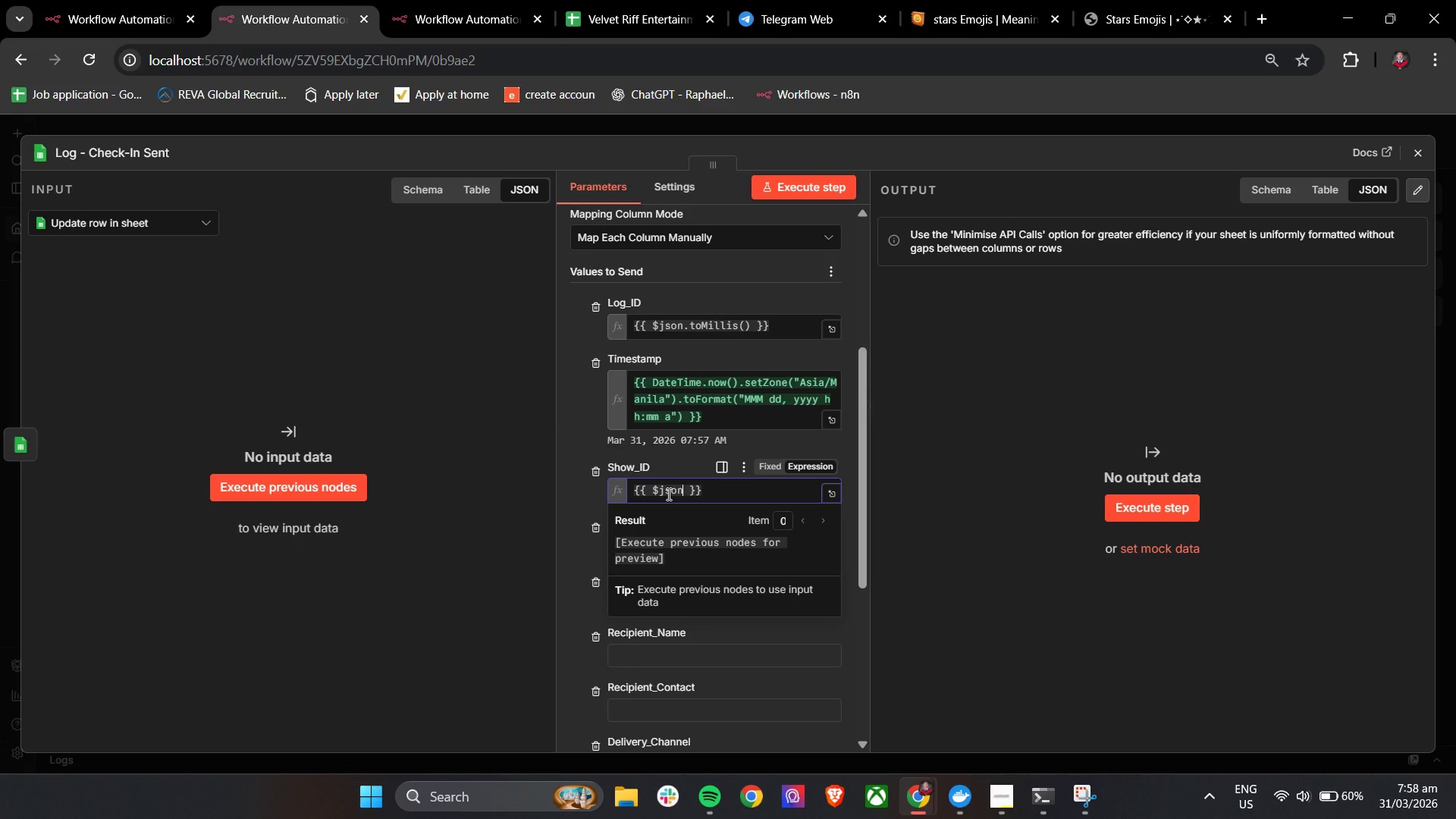 
type(['Show_ID)
 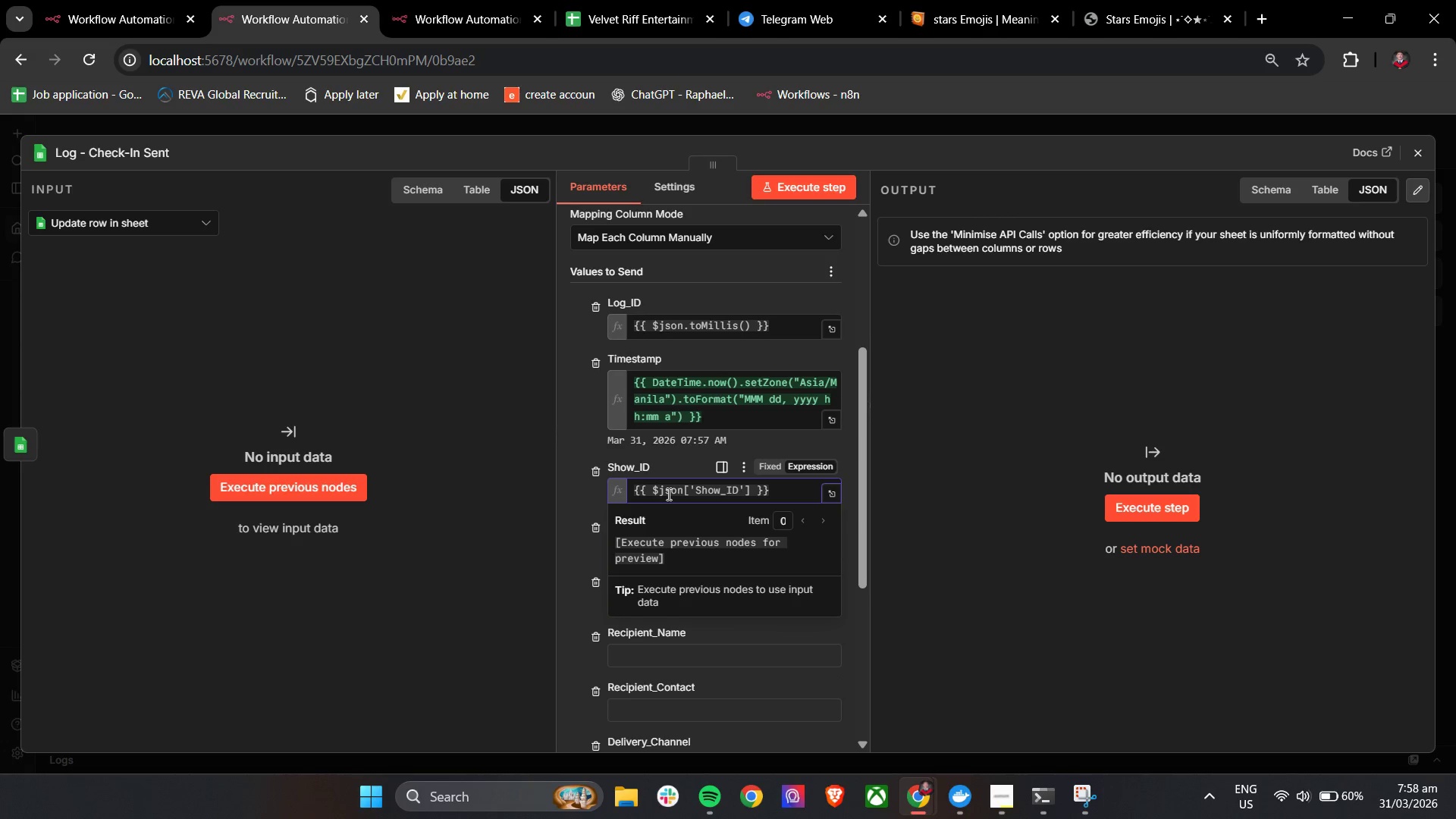 
left_click([582, 506])
 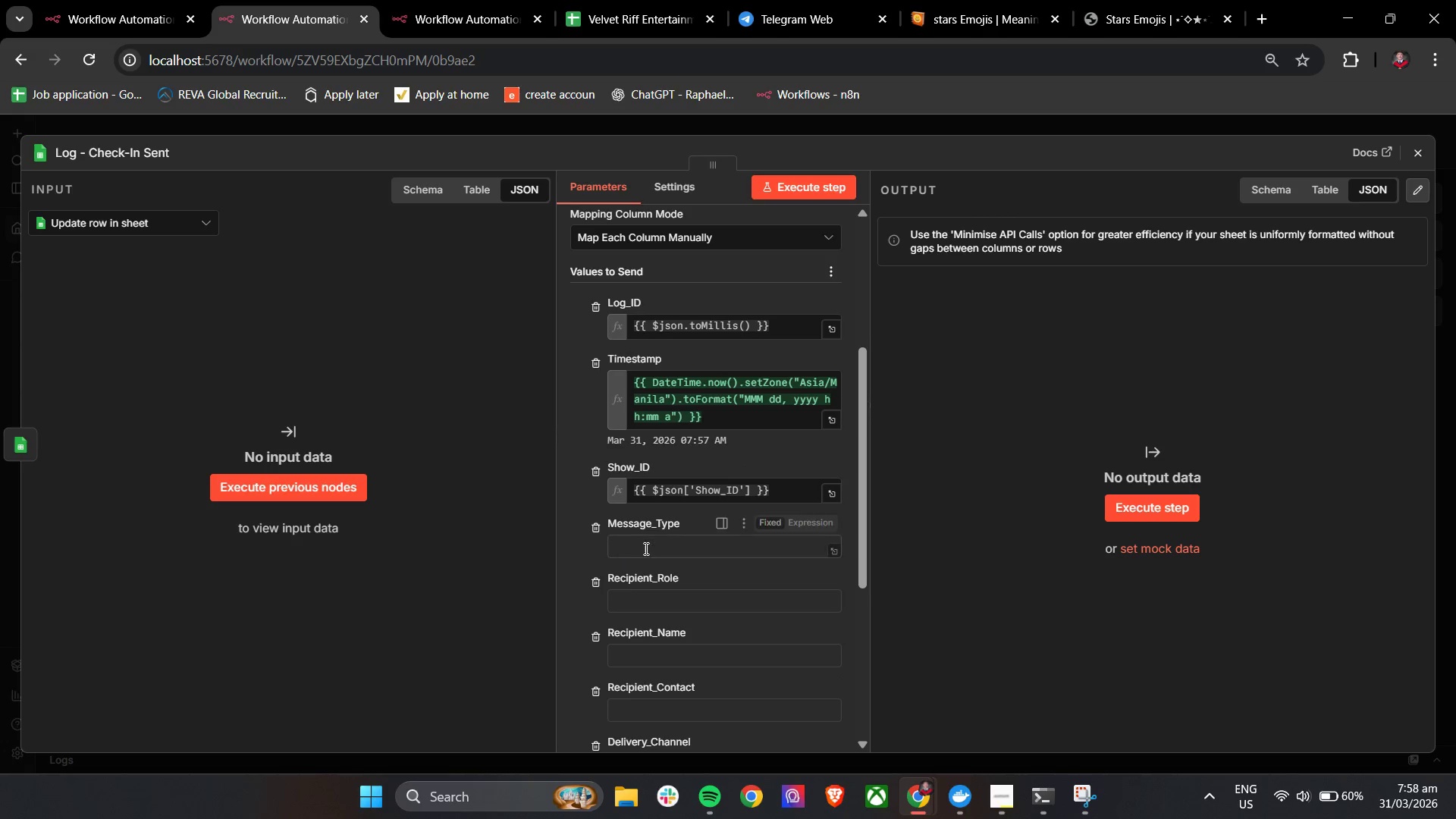 
left_click([647, 548])
 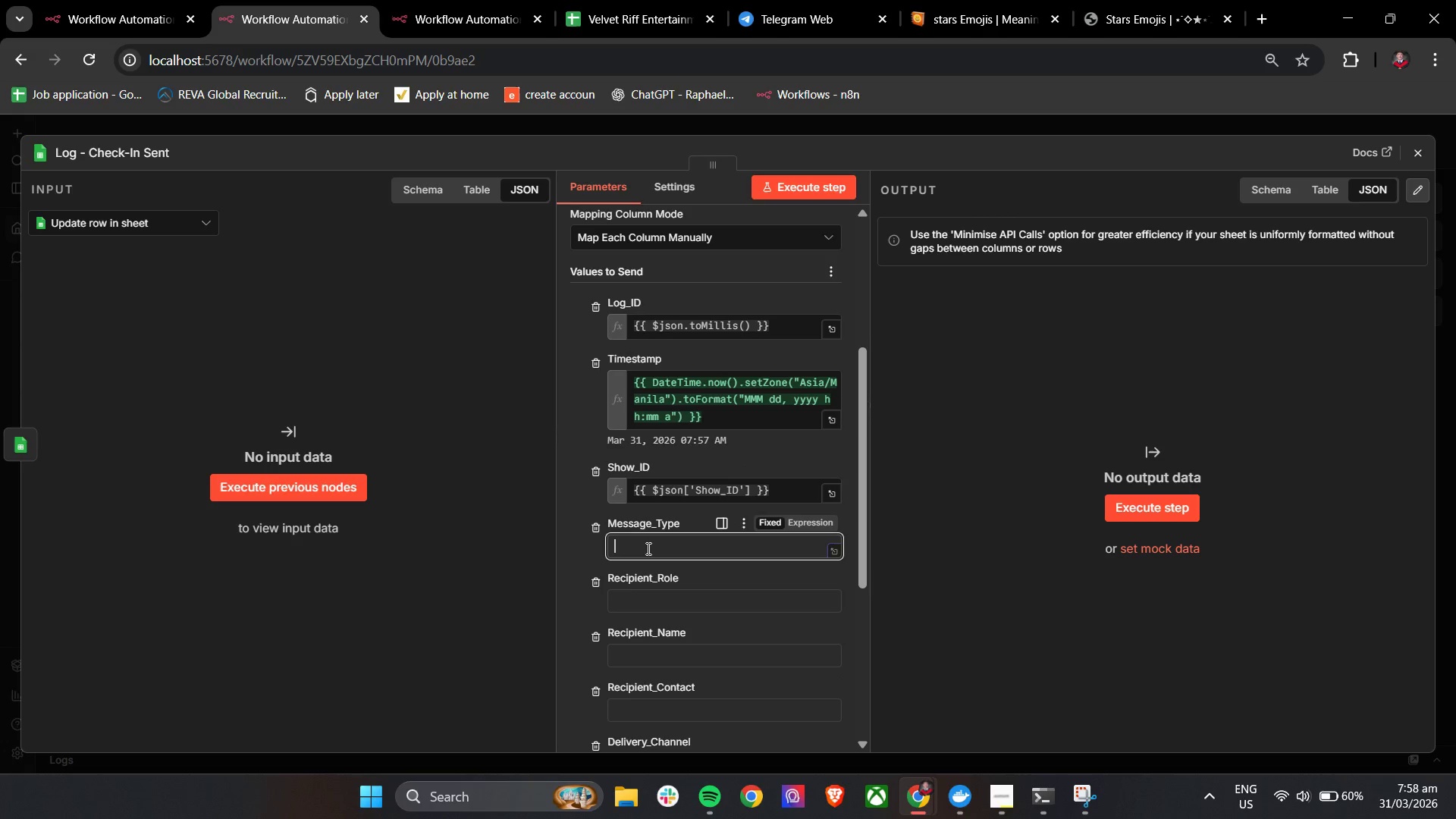 
type(Chek)
key(Backspace)
type(ck I)
key(Backspace)
 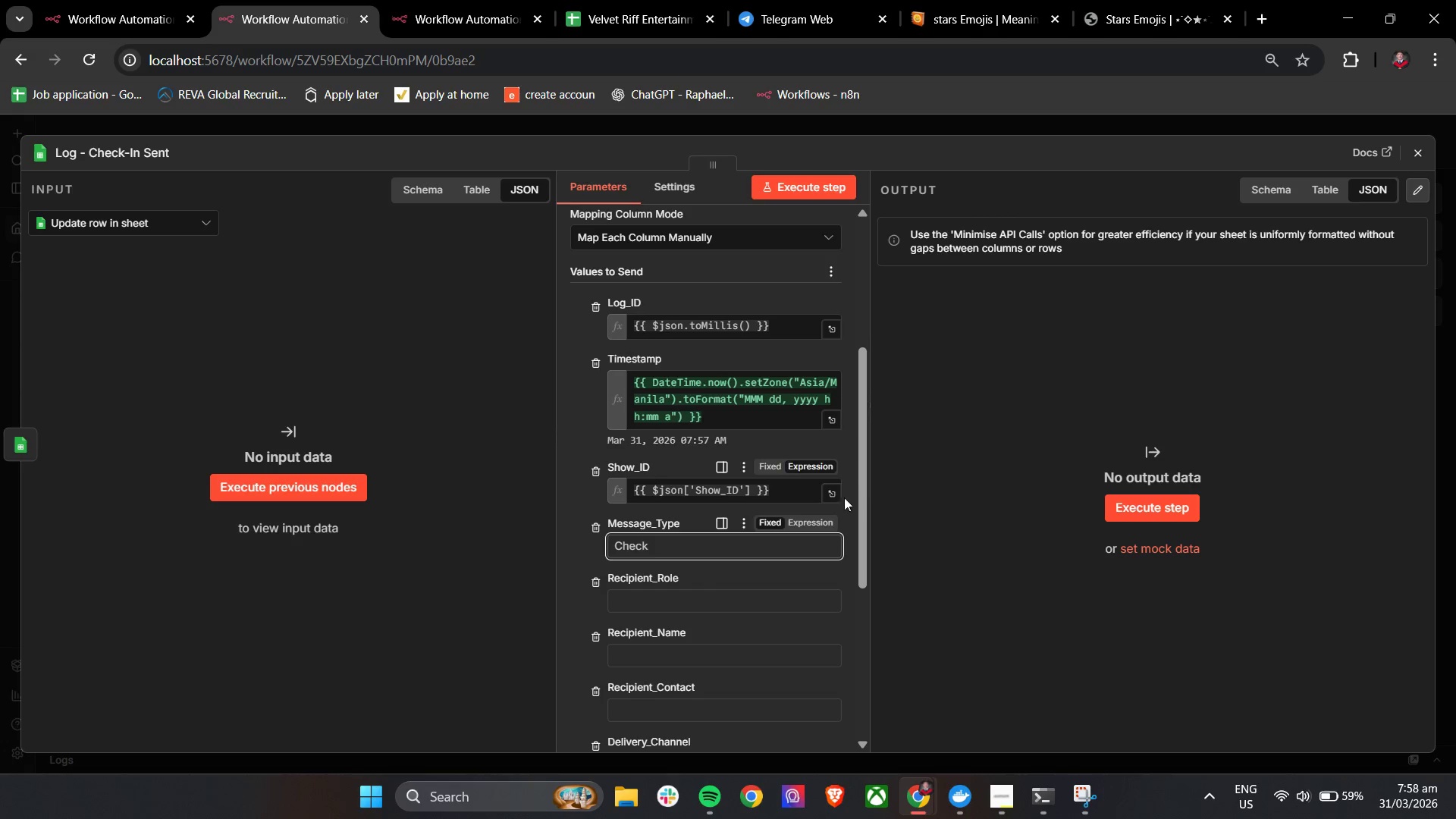 
left_click([847, 506])
 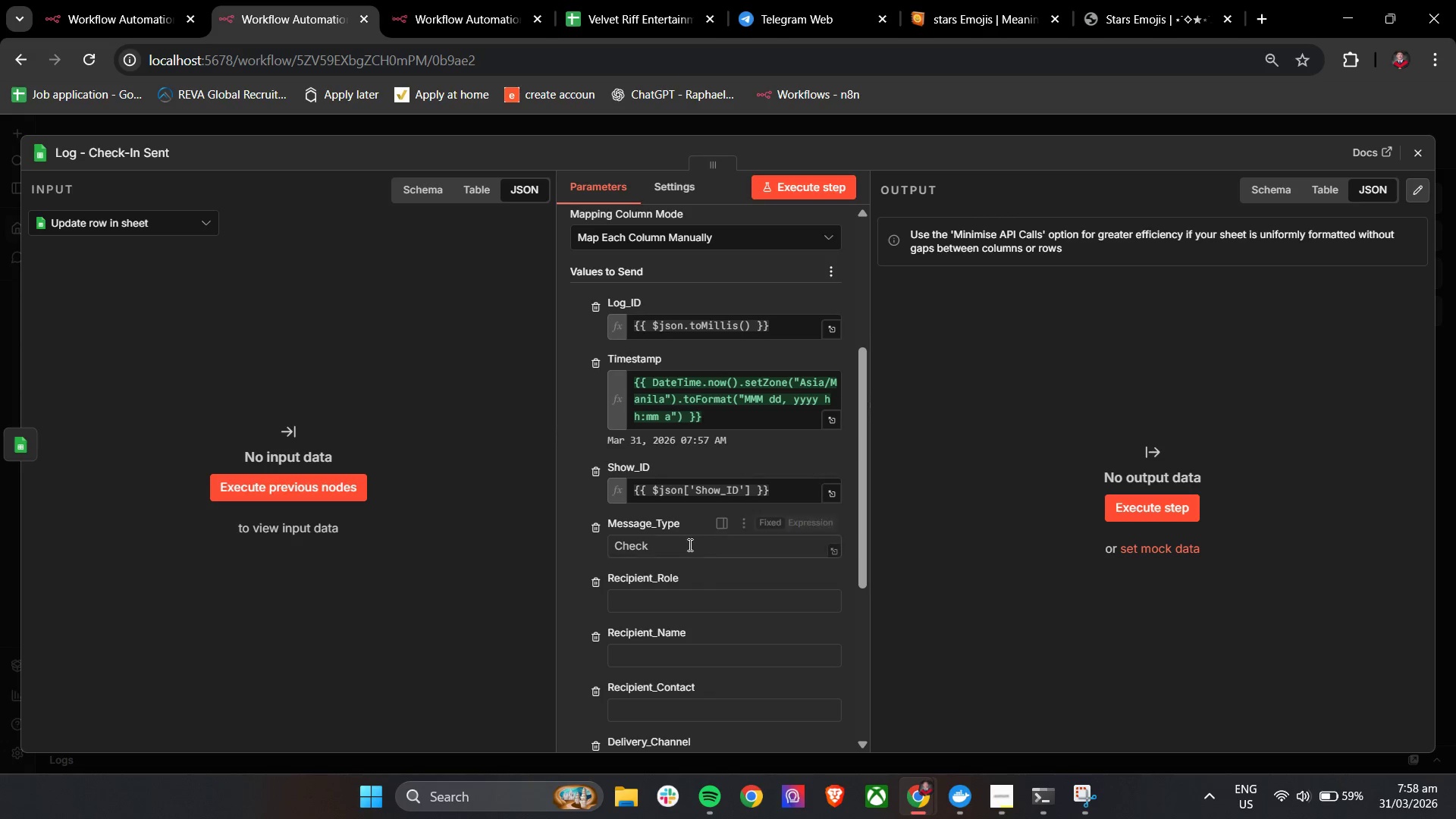 
left_click([685, 550])
 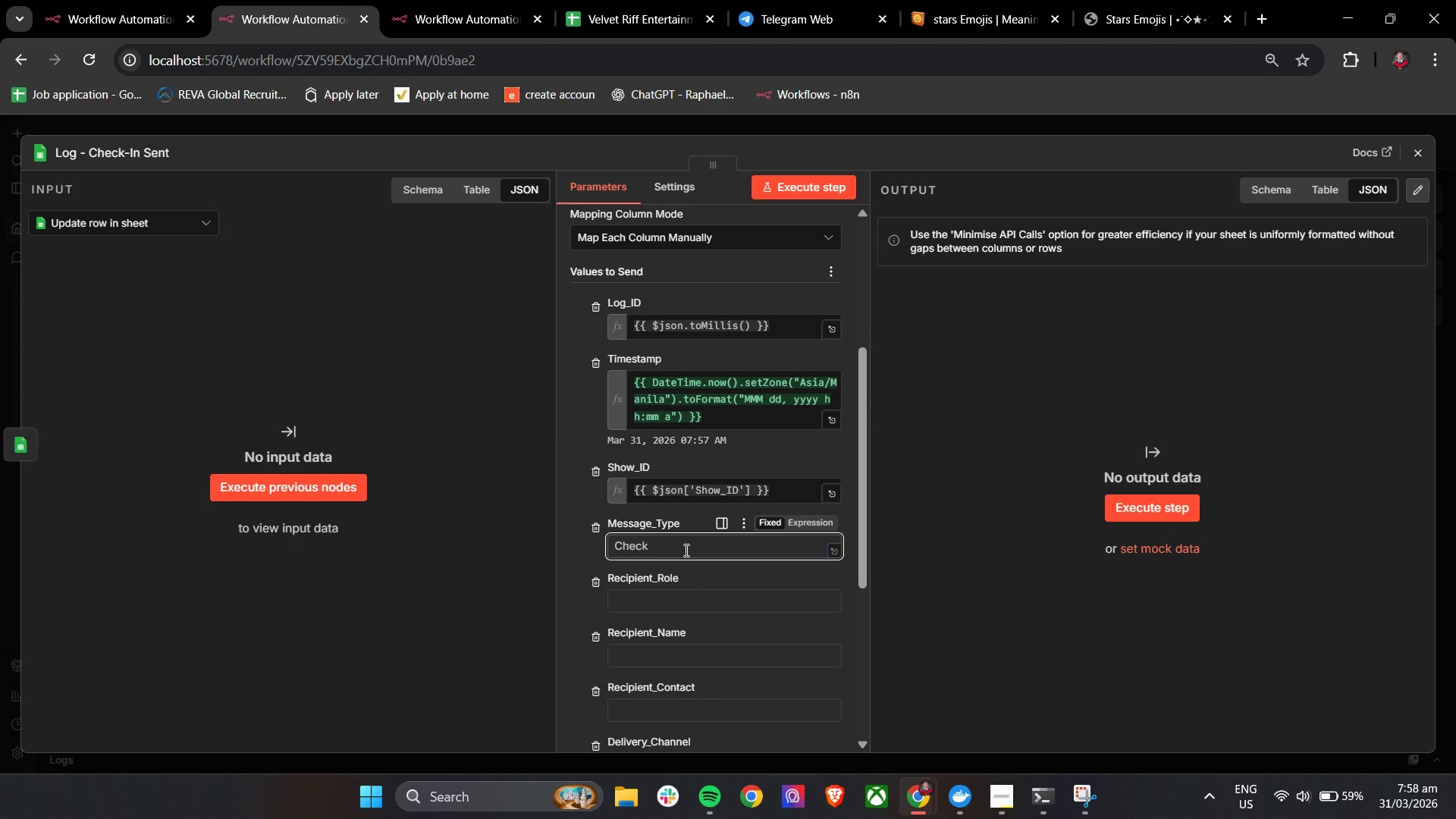 
key(Backspace)
type(_)
key(Backspace)
type(-In Requ)
 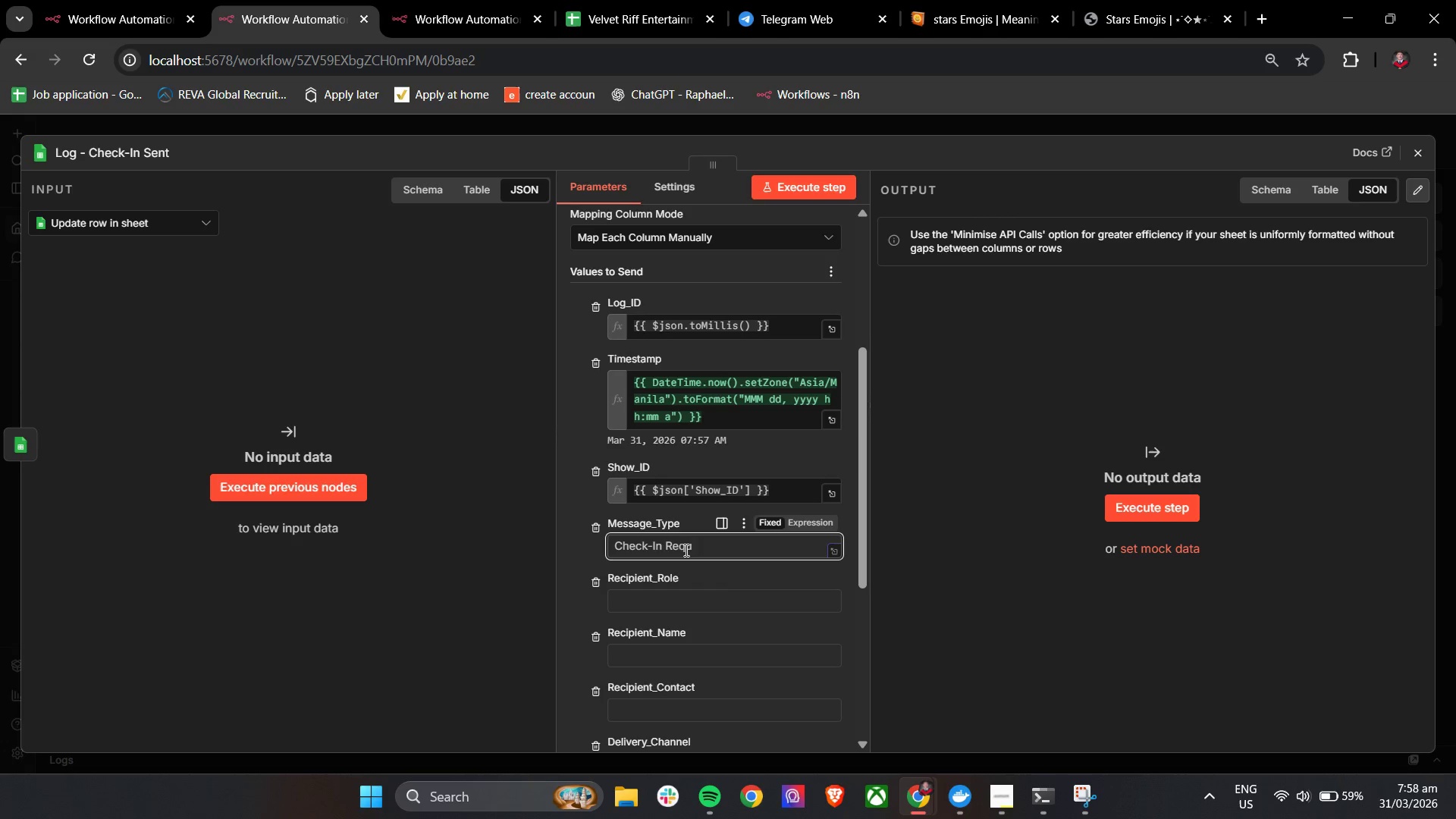 
type(est)
 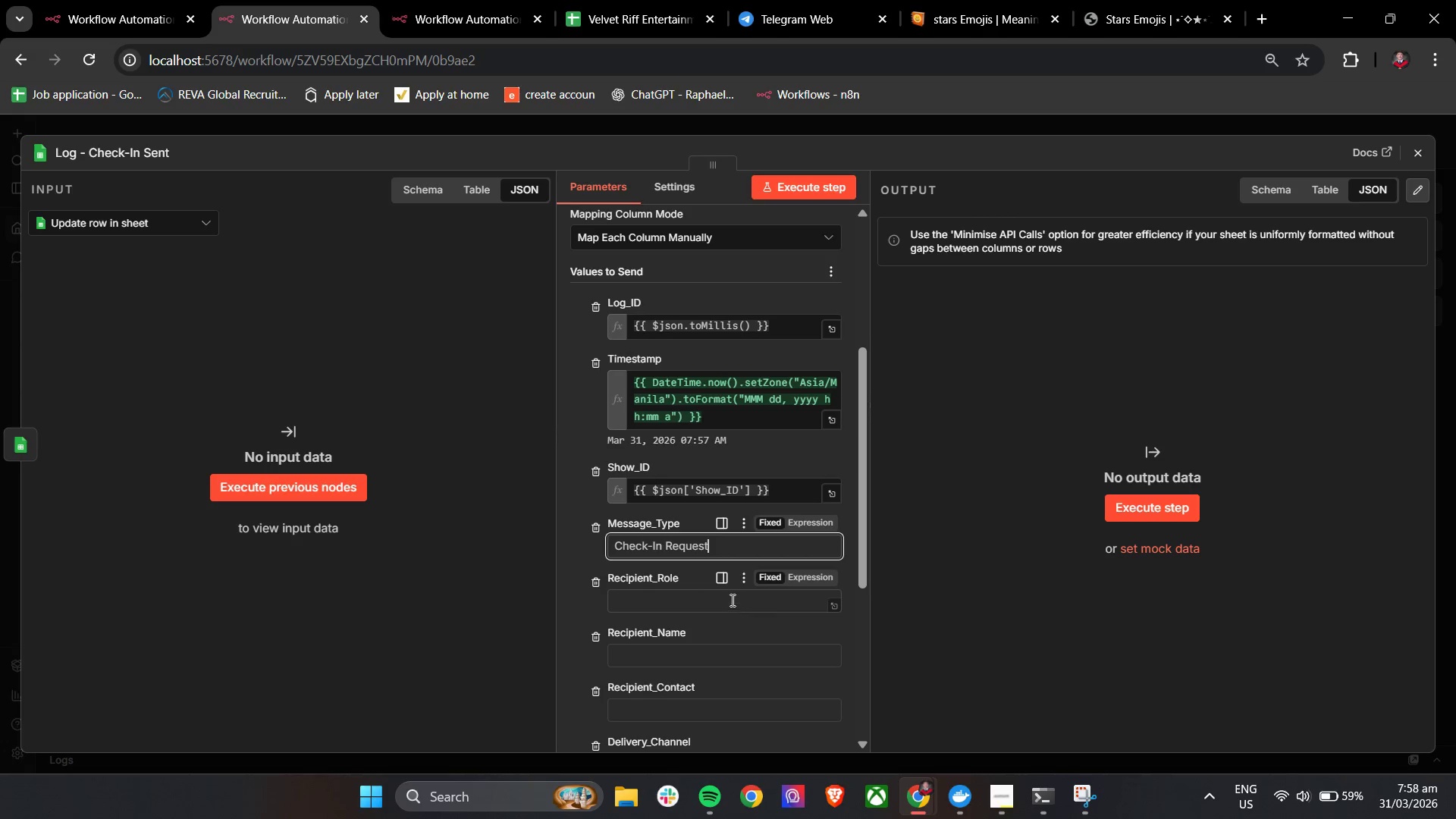 
left_click([731, 600])
 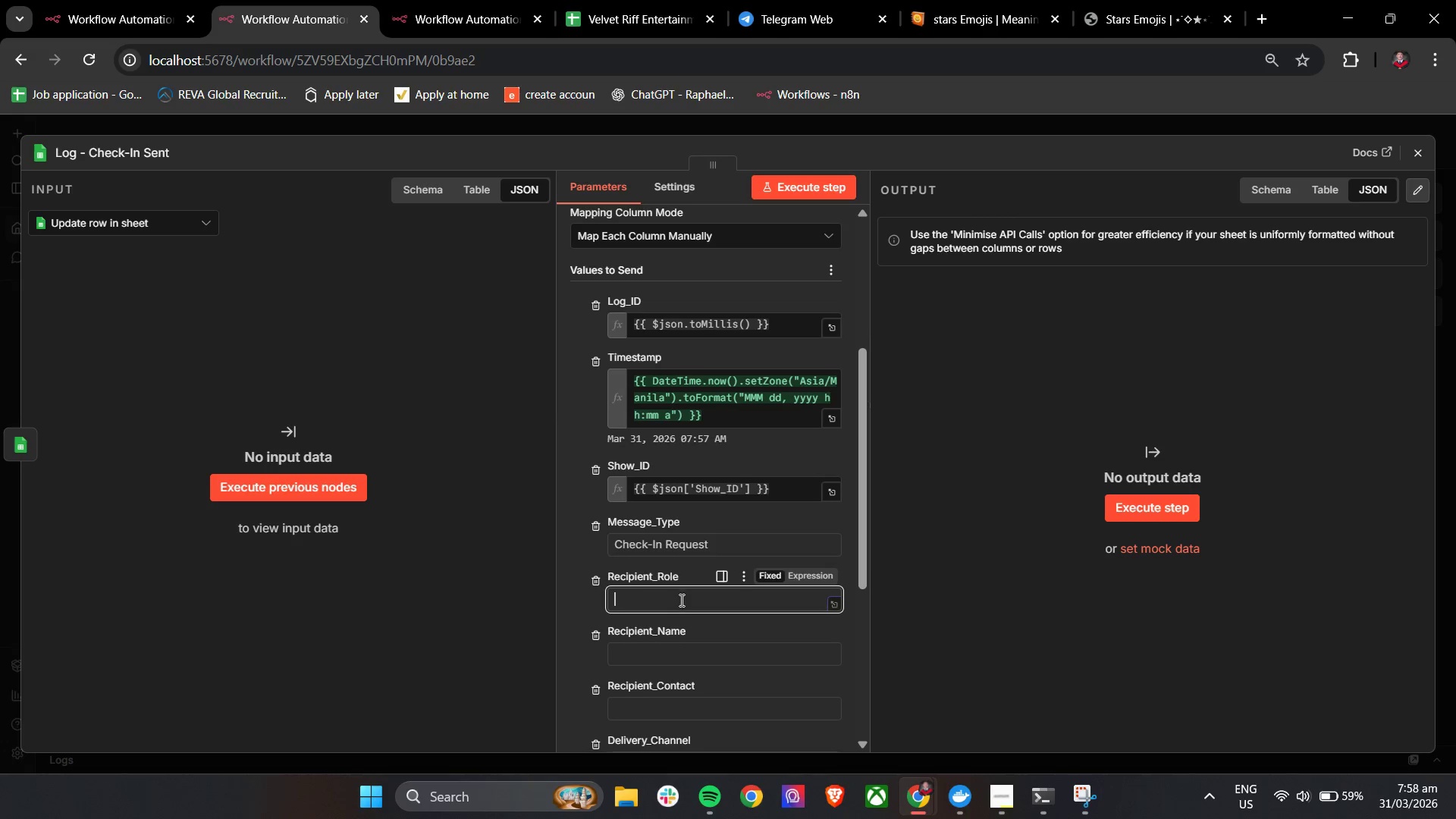 
scroll: coordinate [680, 600], scroll_direction: down, amount: 1.0
 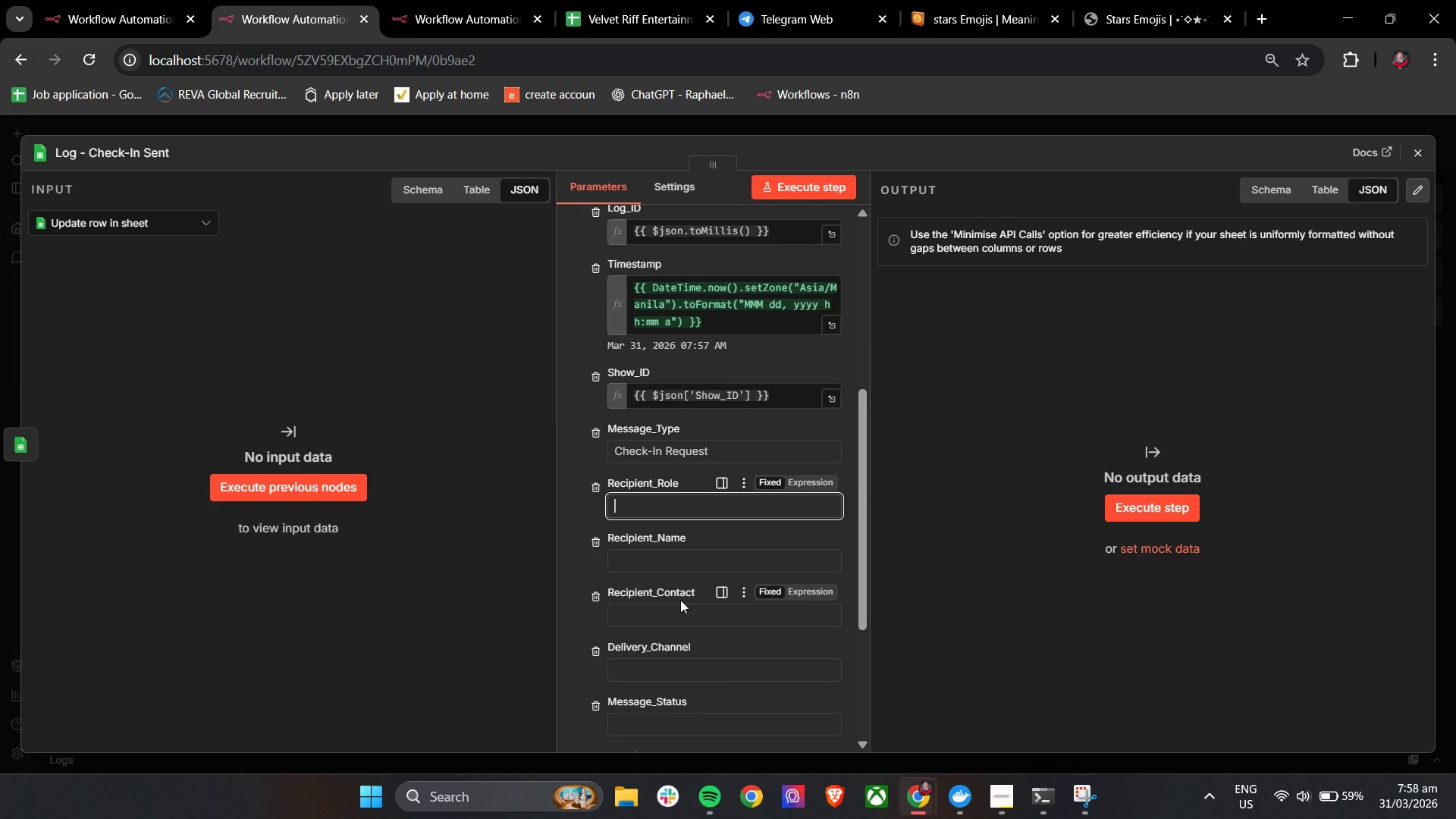 
wait(9.52)
 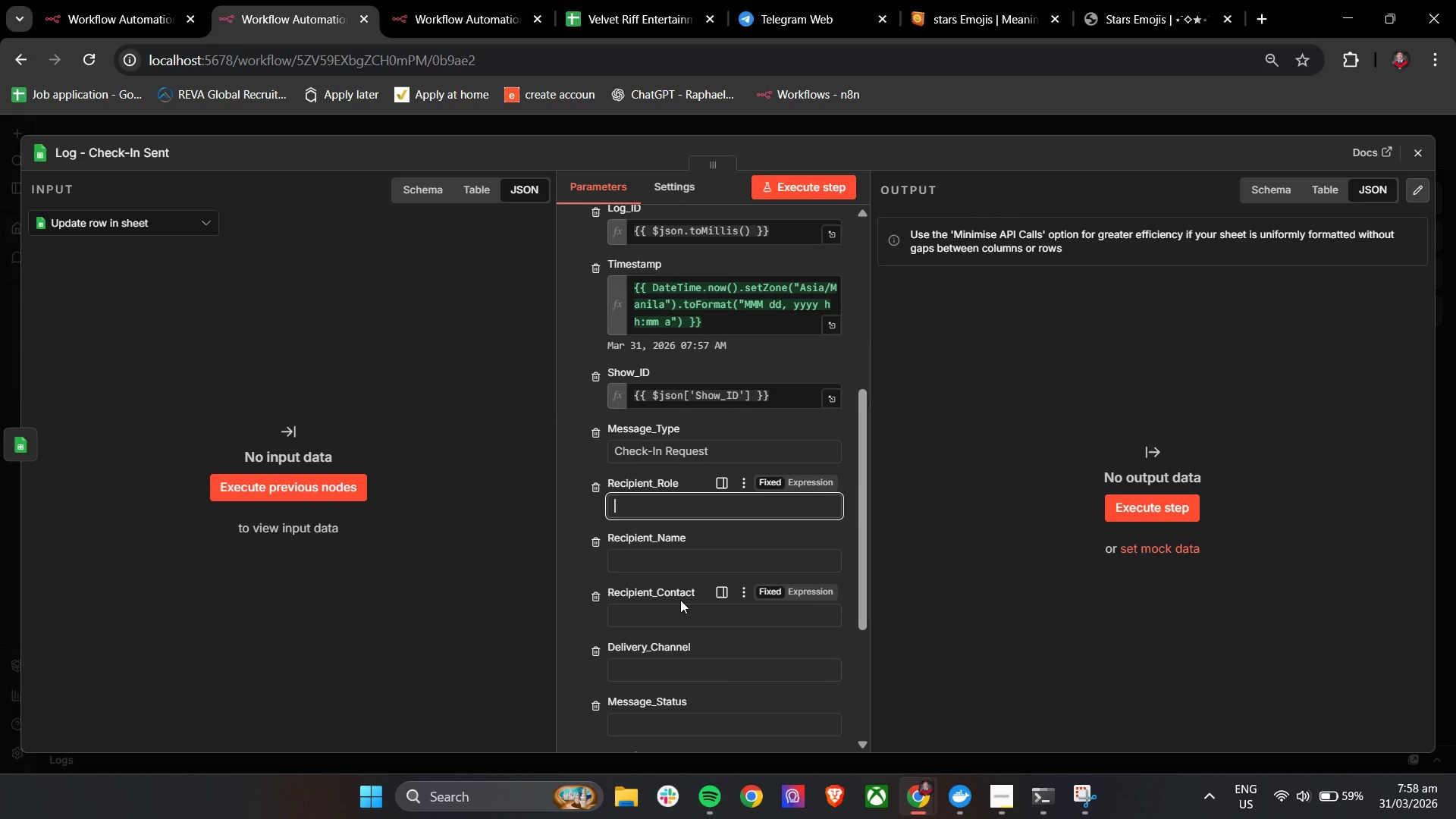 
type(Performer)
key(Tab)
key(Tab)
 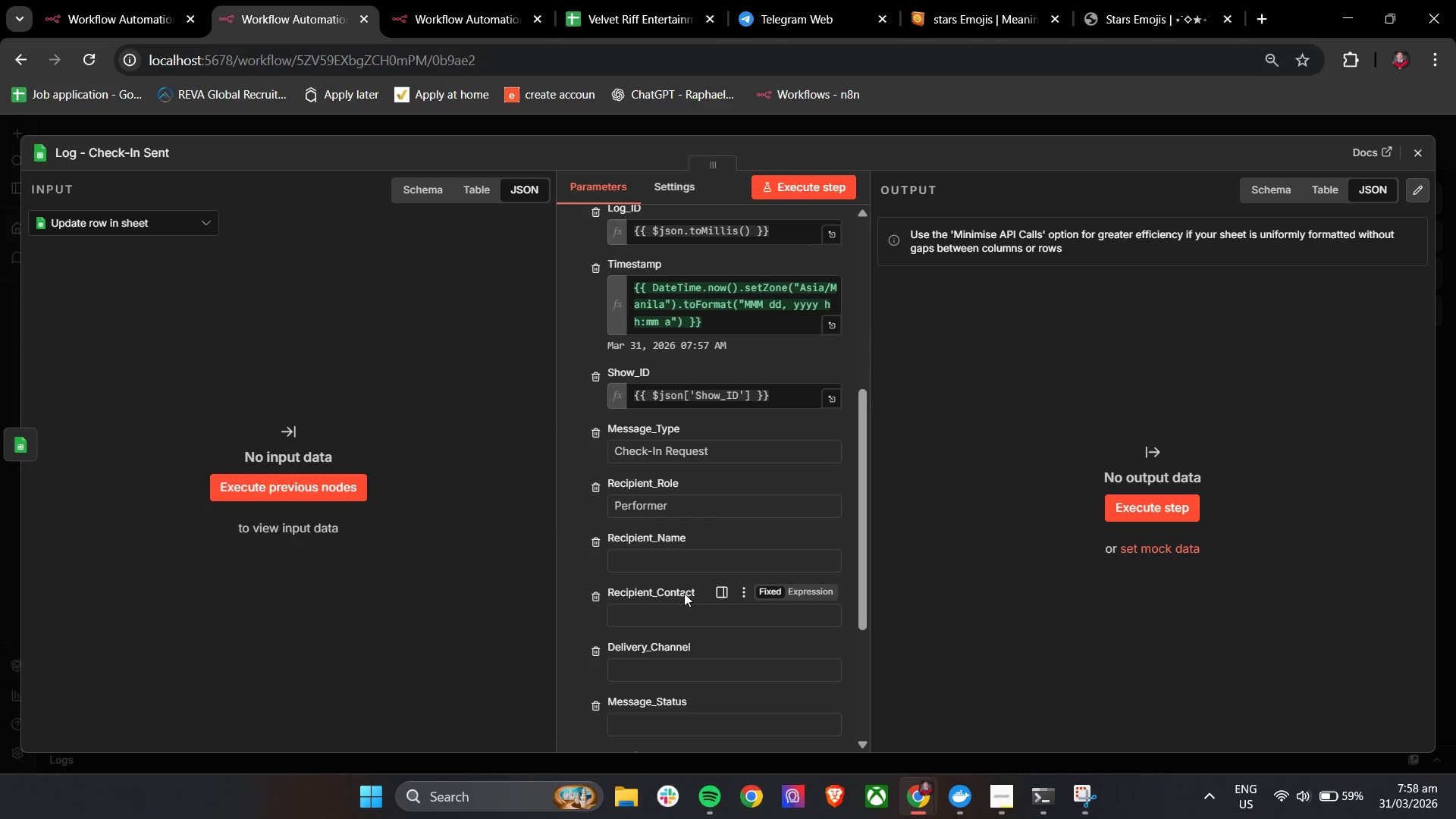 
left_click([670, 557])
 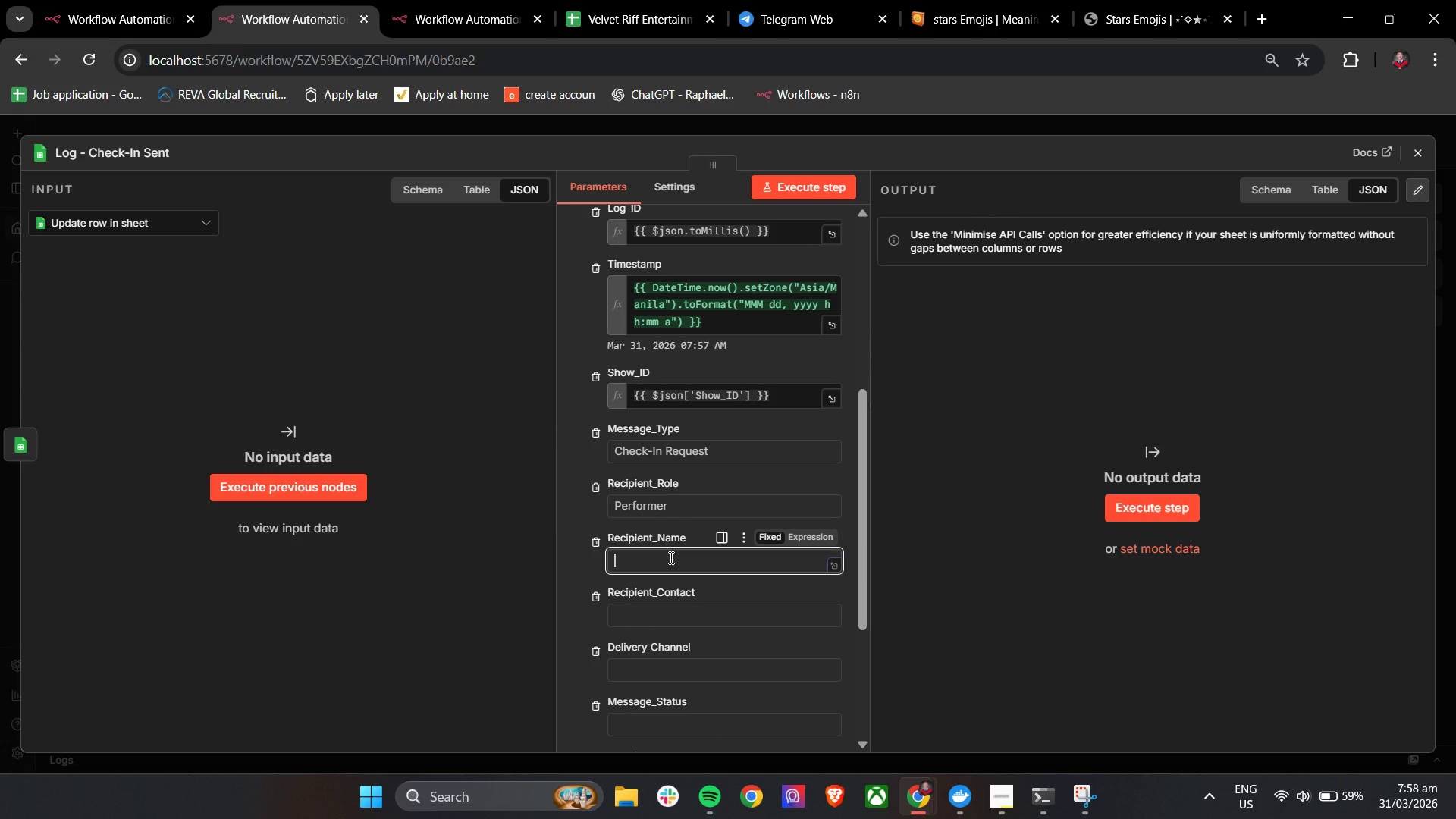 
key(Shift+BracketLeft)
 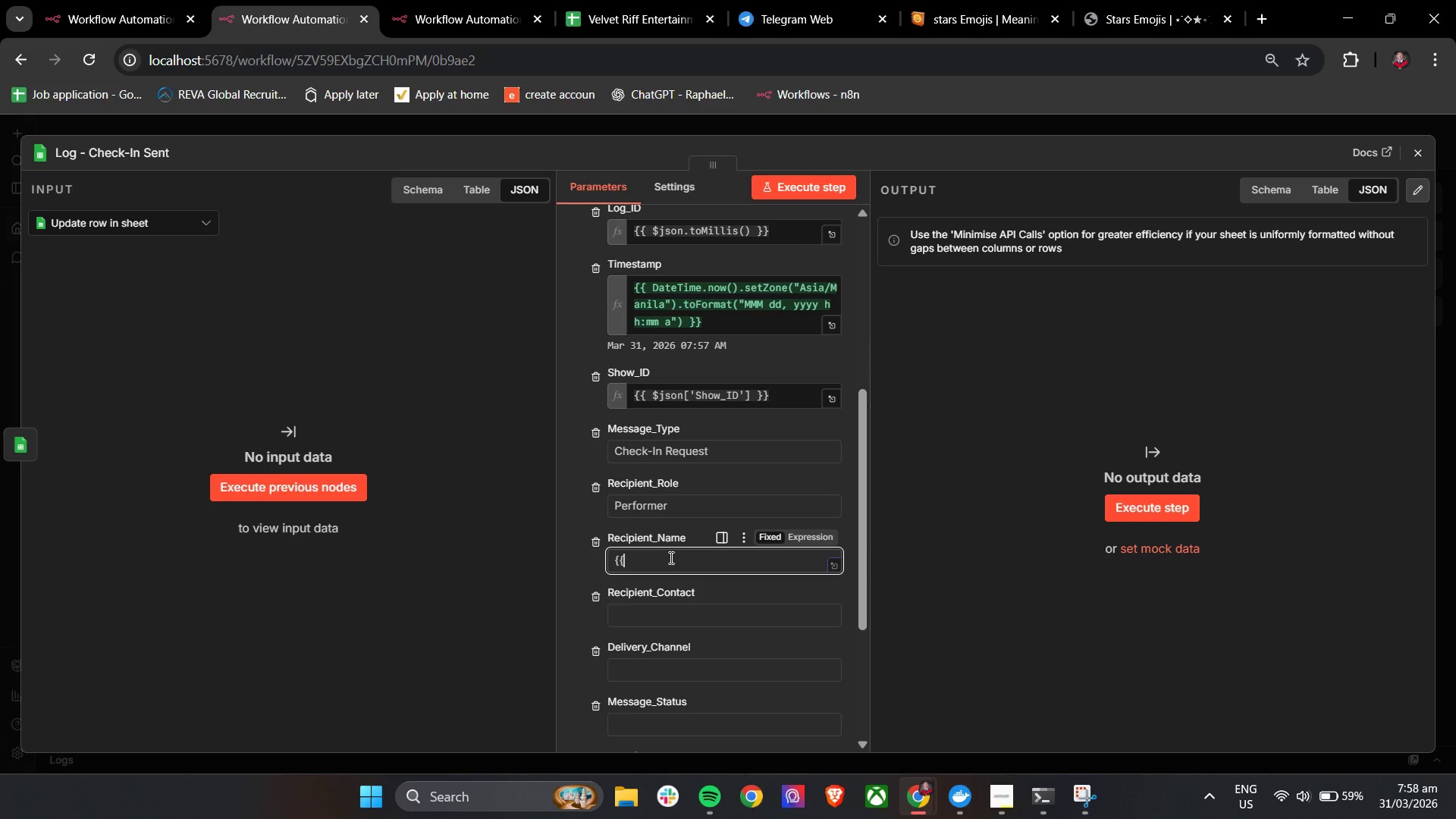 
key(Shift+BracketLeft)
 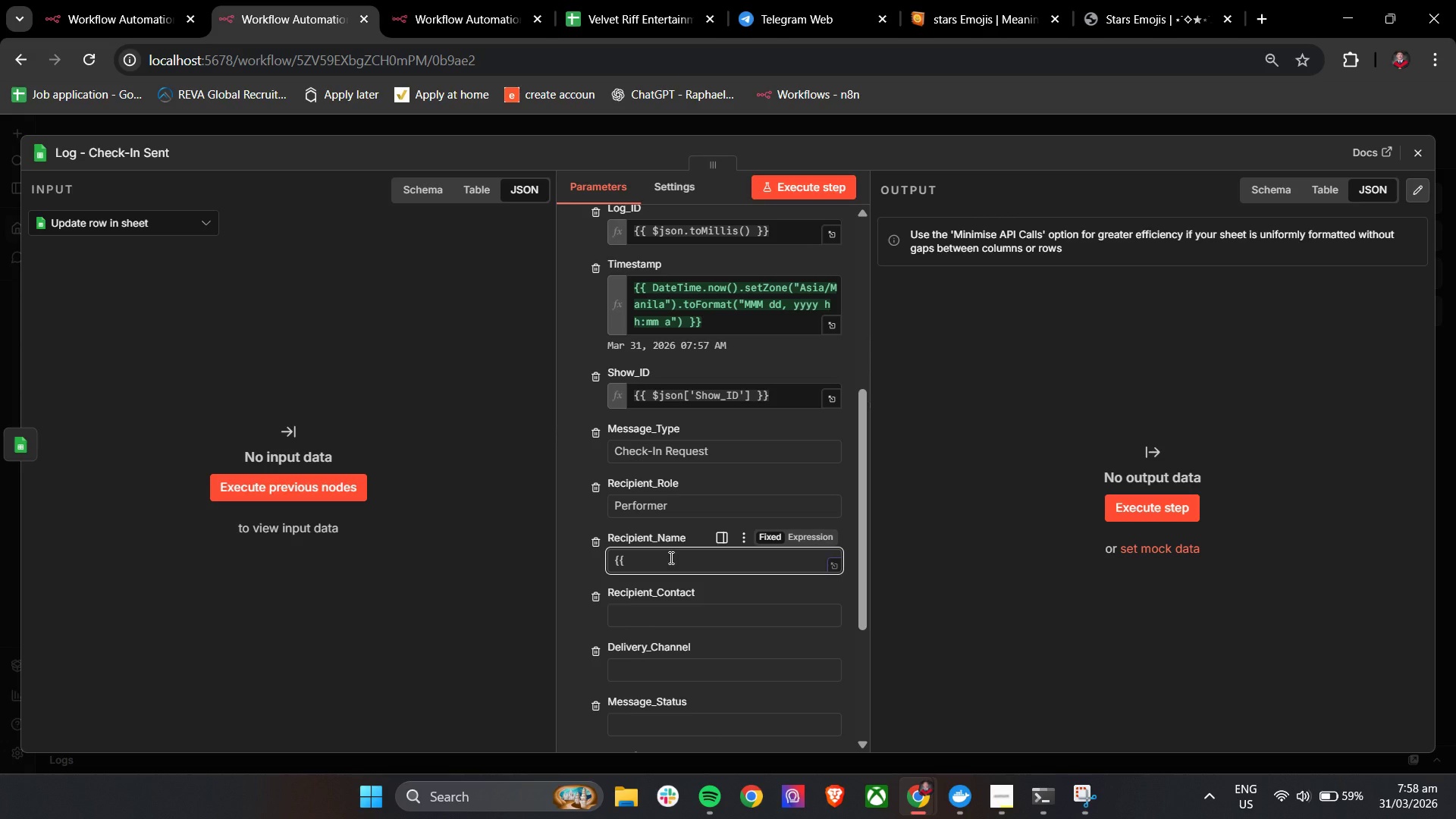 
key(Space)
 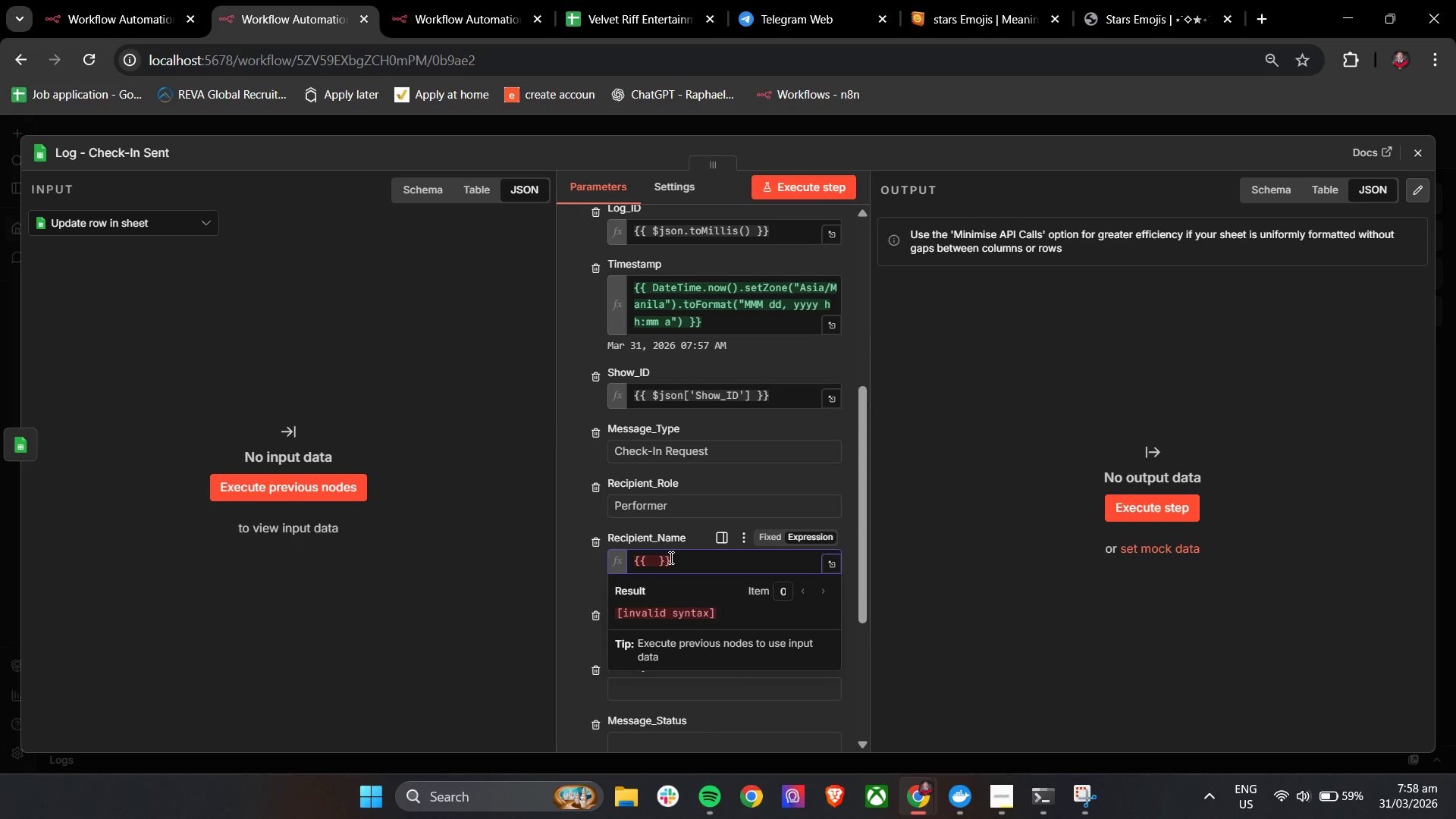 
key(Shift+4)
 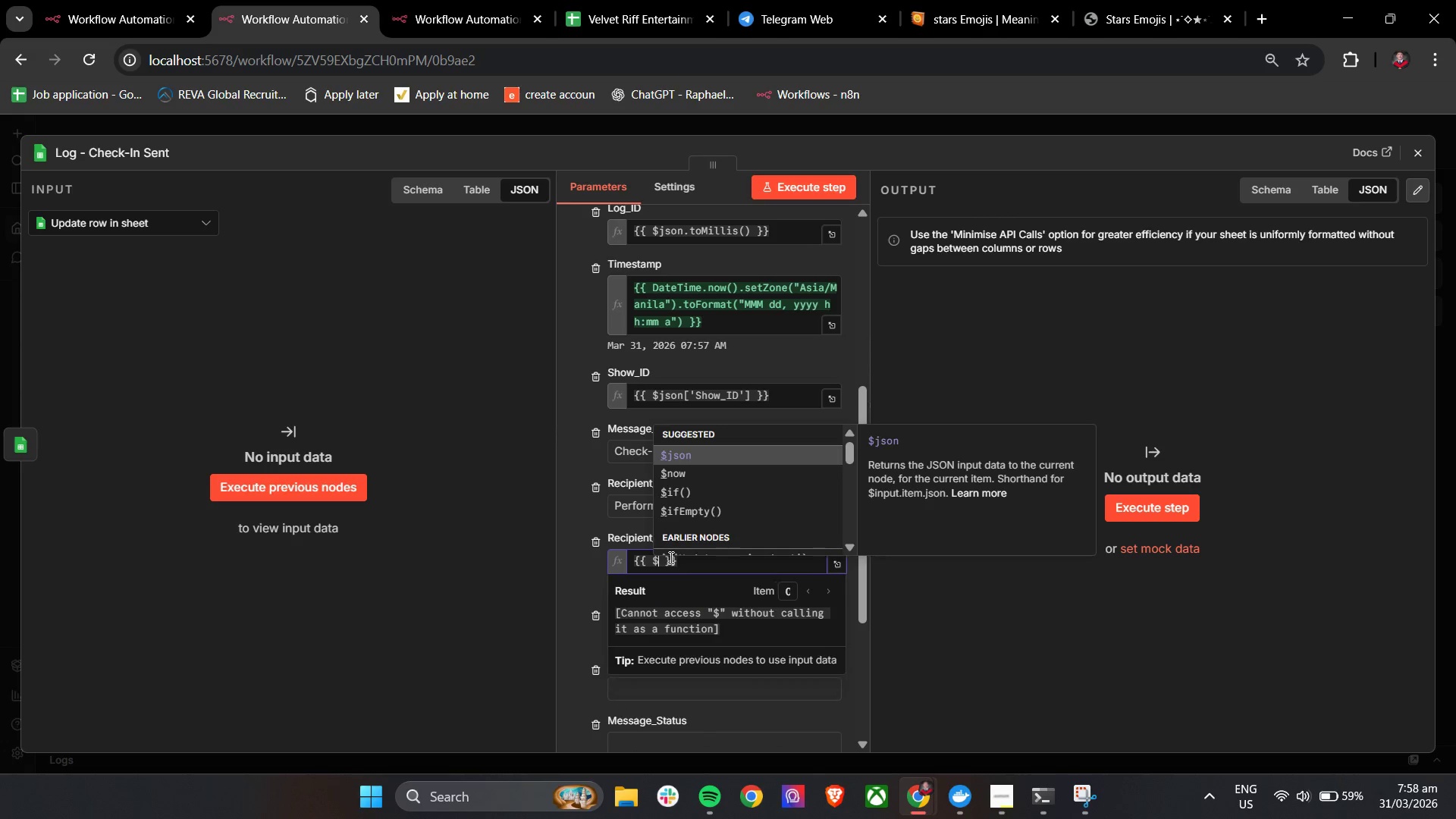 
key(Enter)
 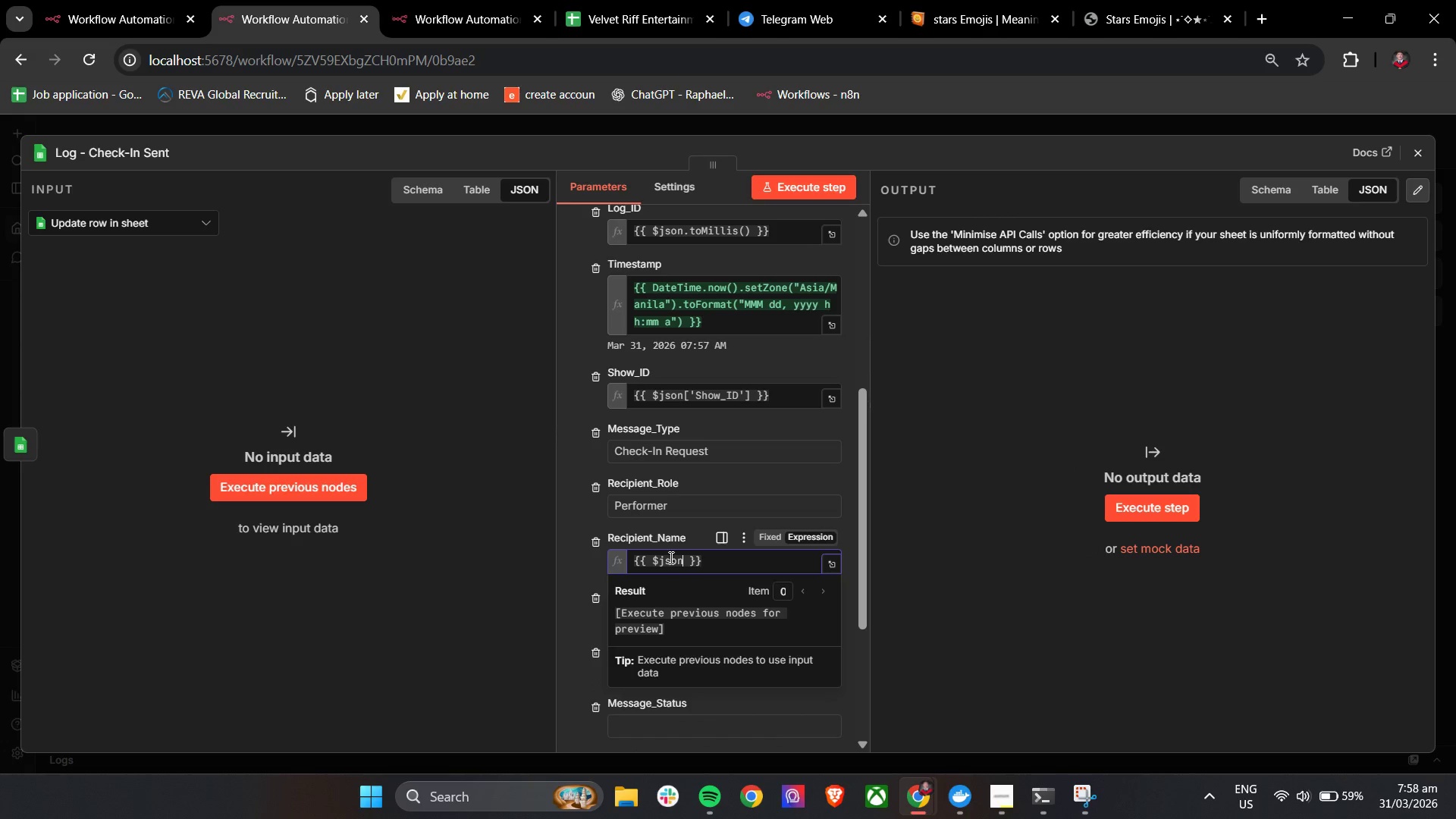 
type(['Performer_Name)
 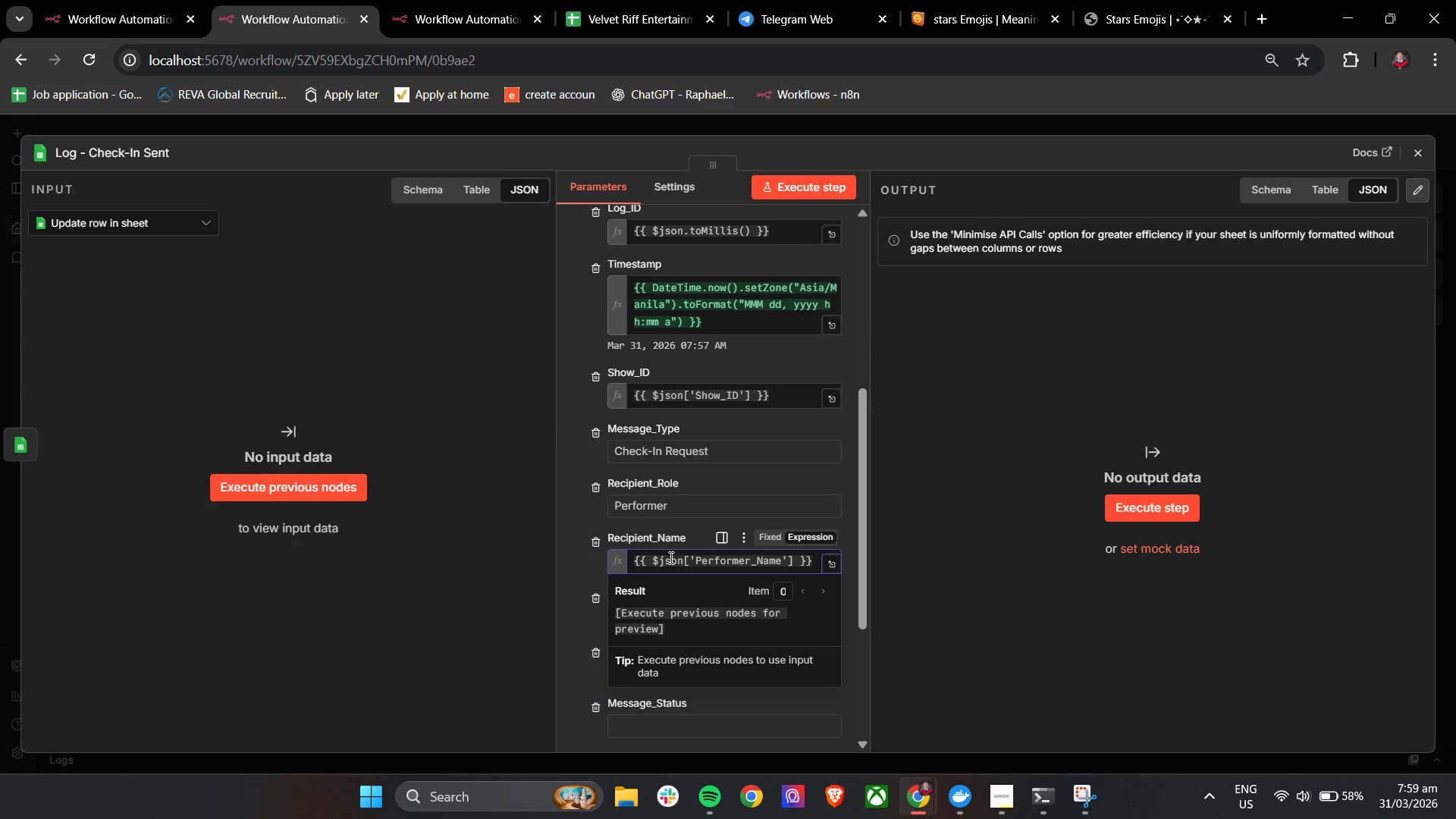 
left_click([571, 561])
 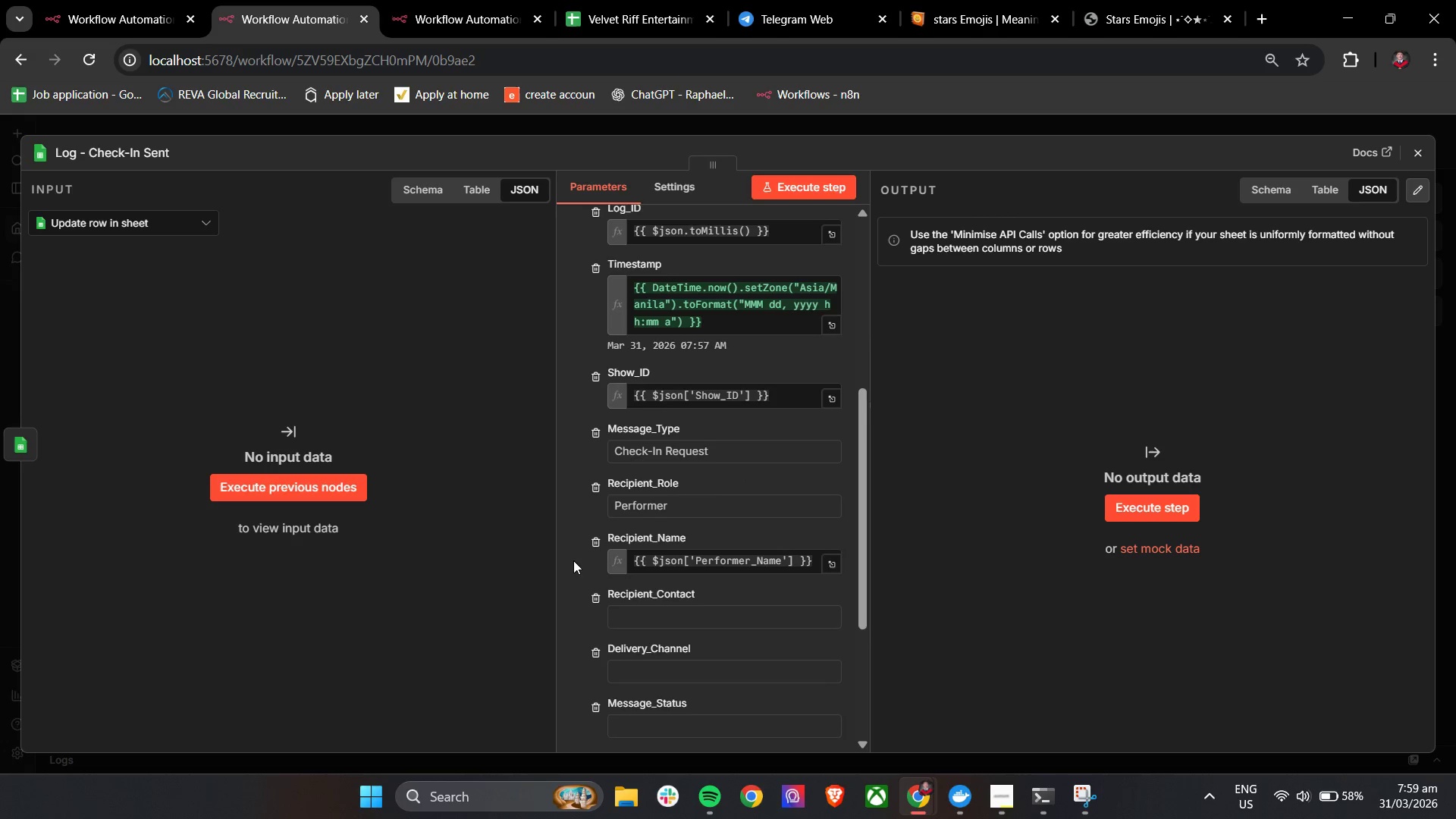 
scroll: coordinate [574, 560], scroll_direction: down, amount: 2.0
 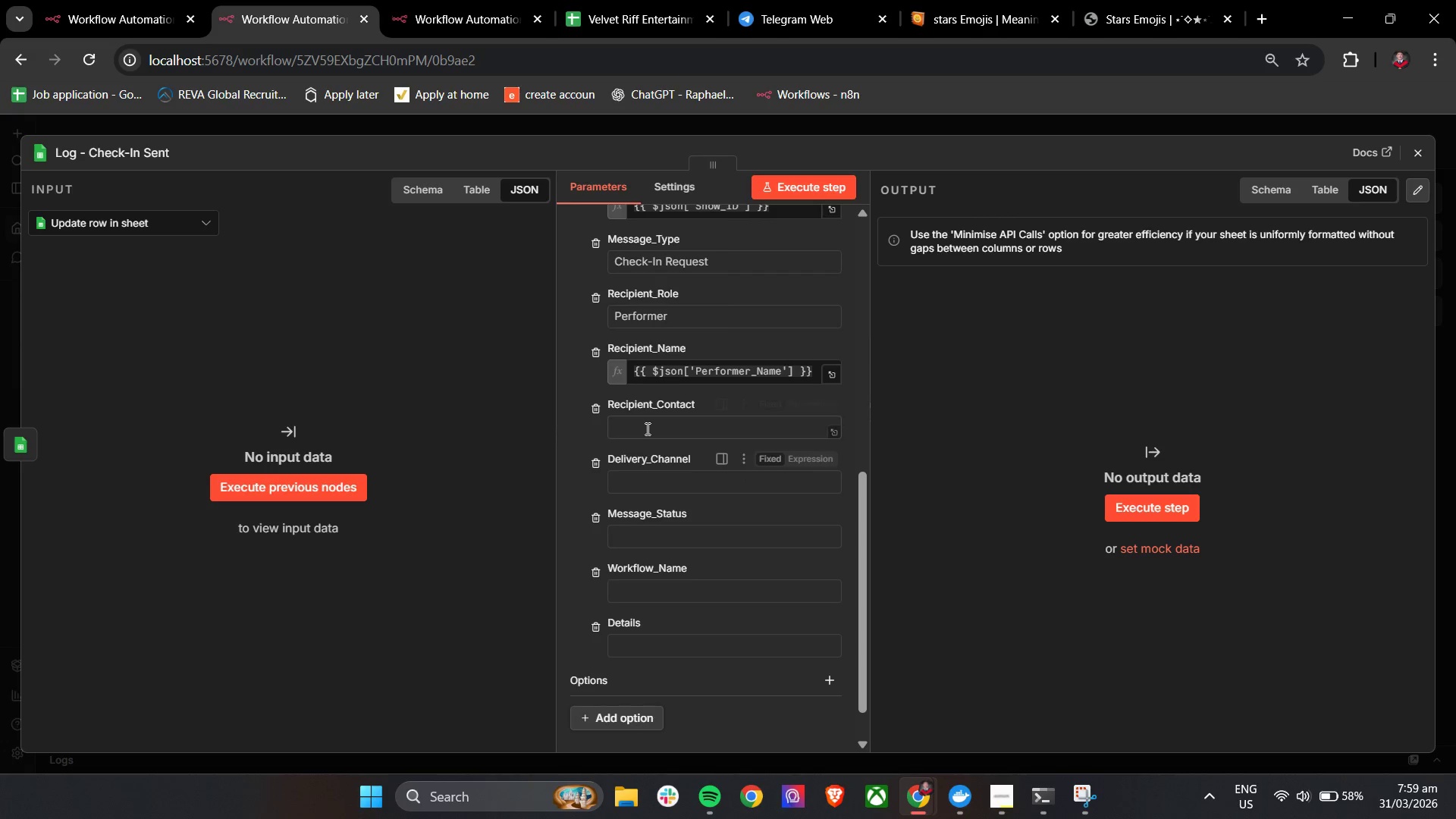 
left_click([646, 428])
 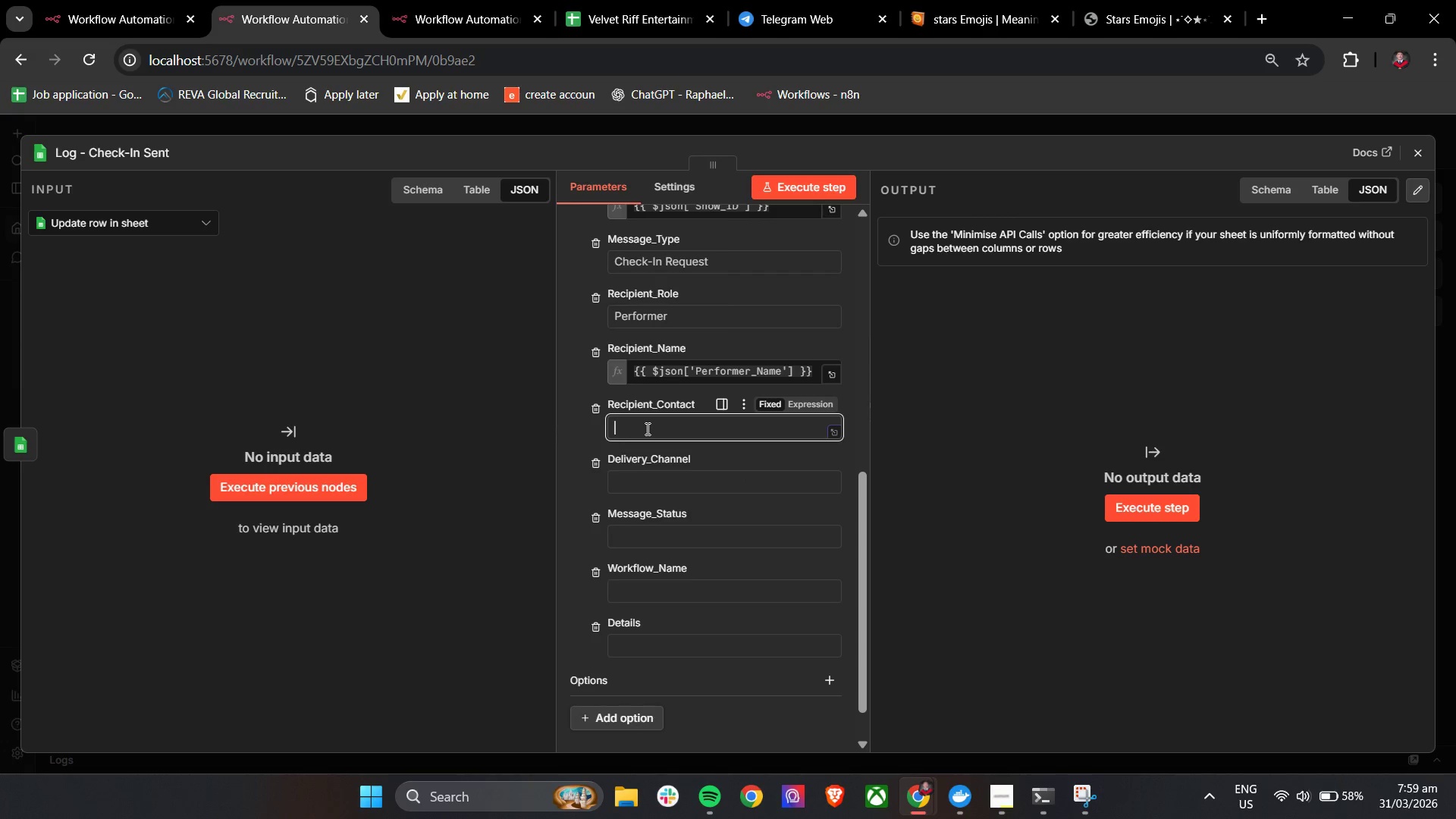 
left_click([582, 0])
 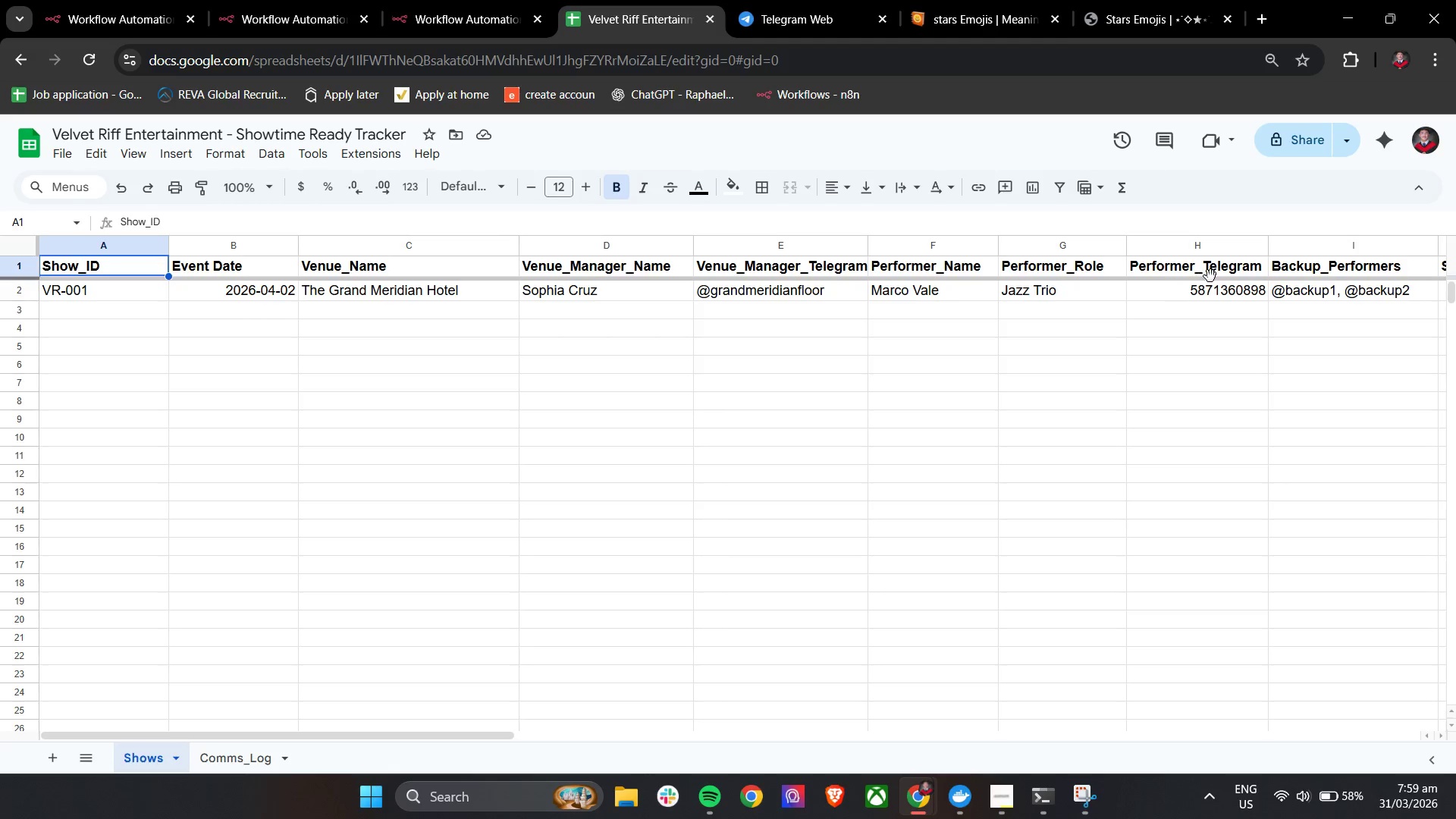 
left_click([1213, 291])
 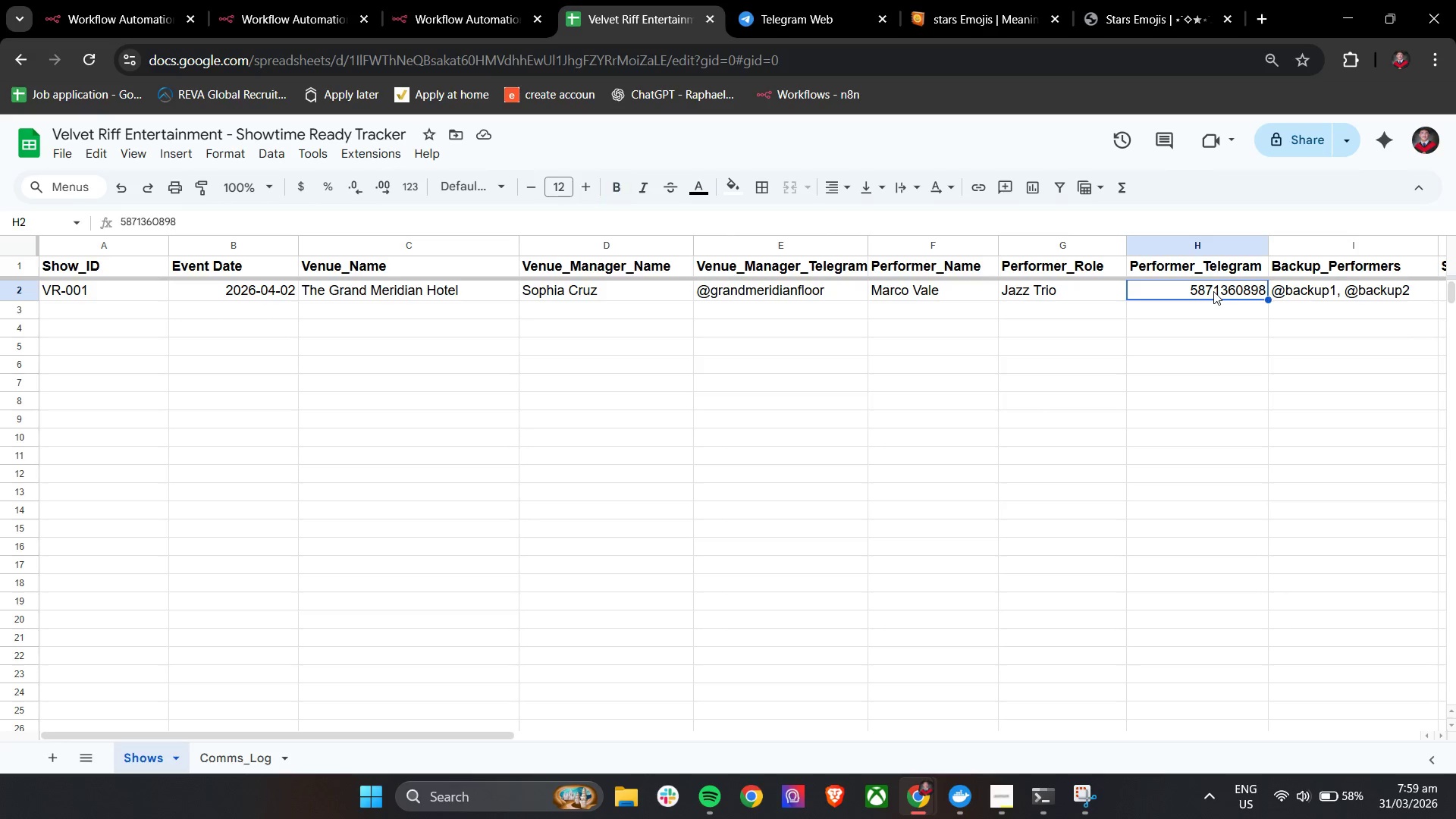 
key(Control+C)
 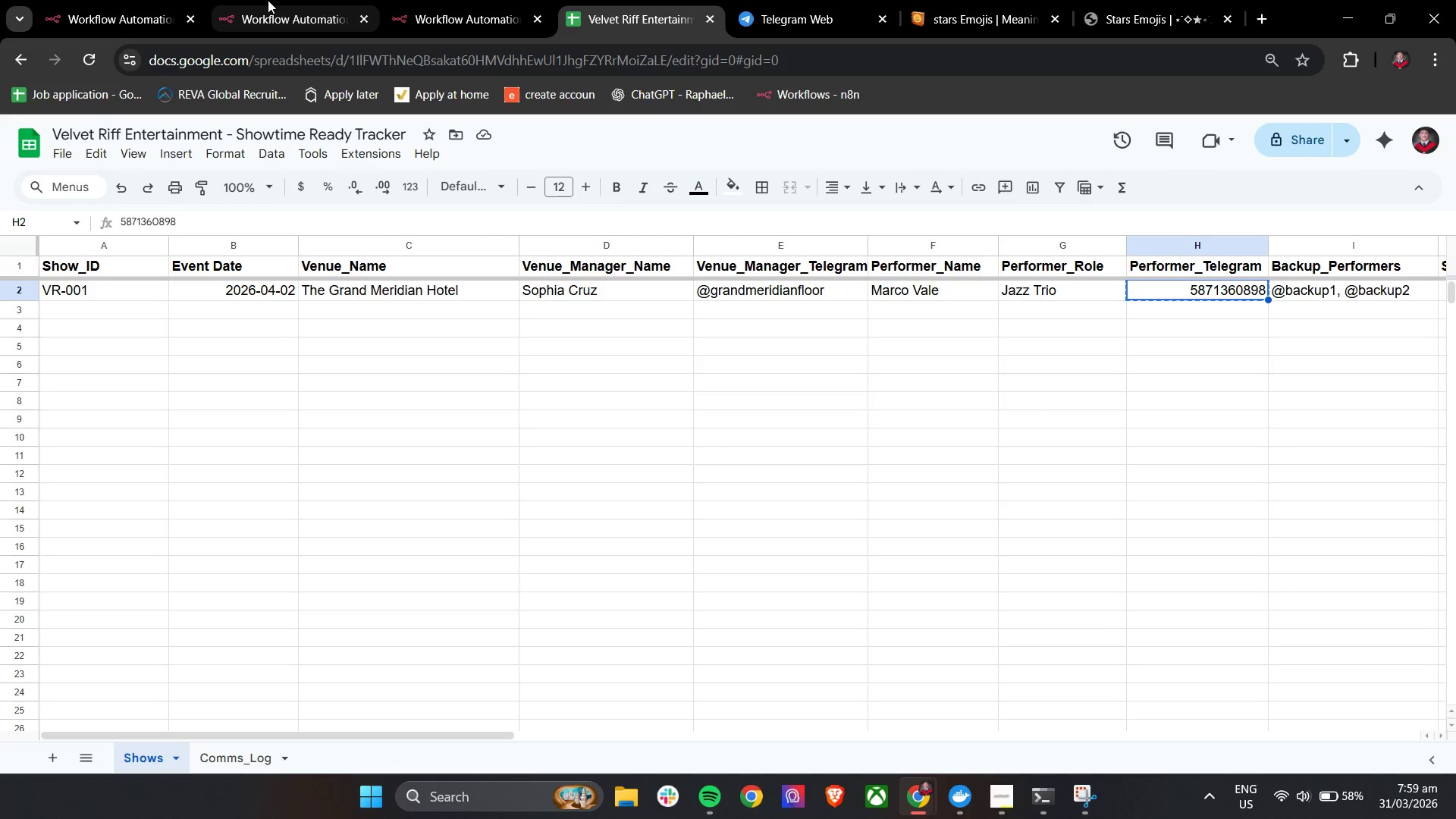 
left_click([105, 0])
 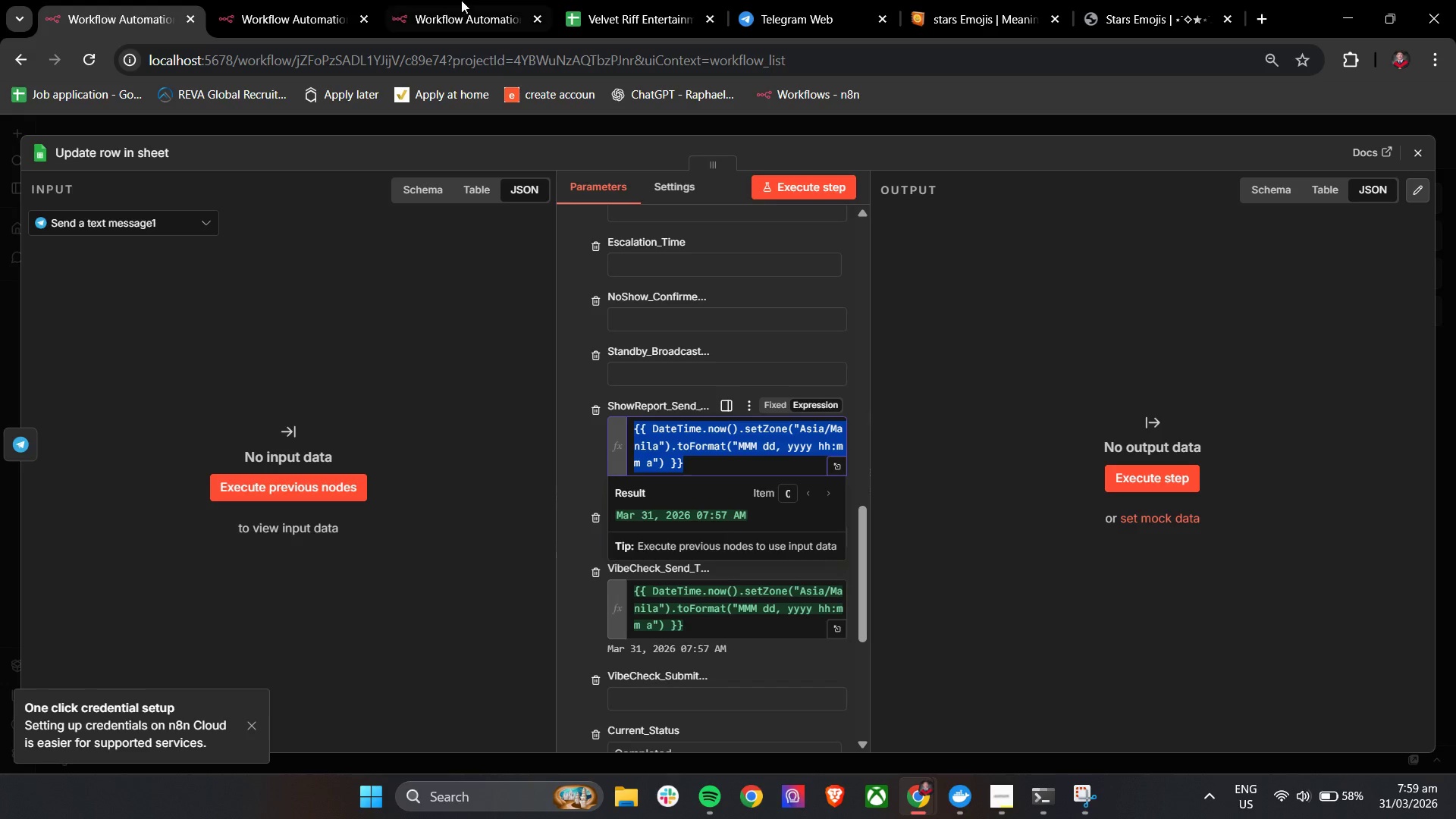 
left_click([321, 0])
 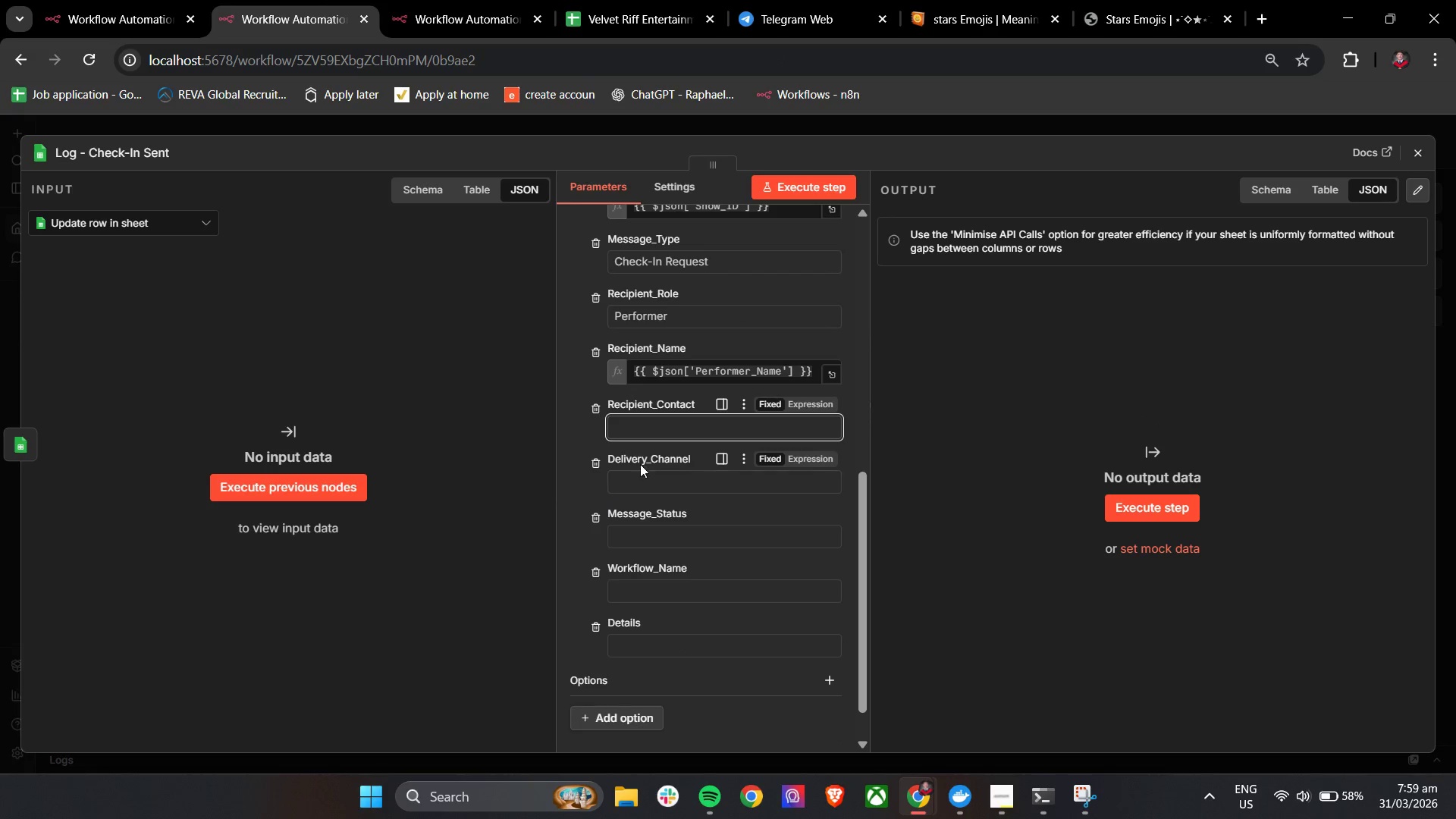 
key(Control+V)
 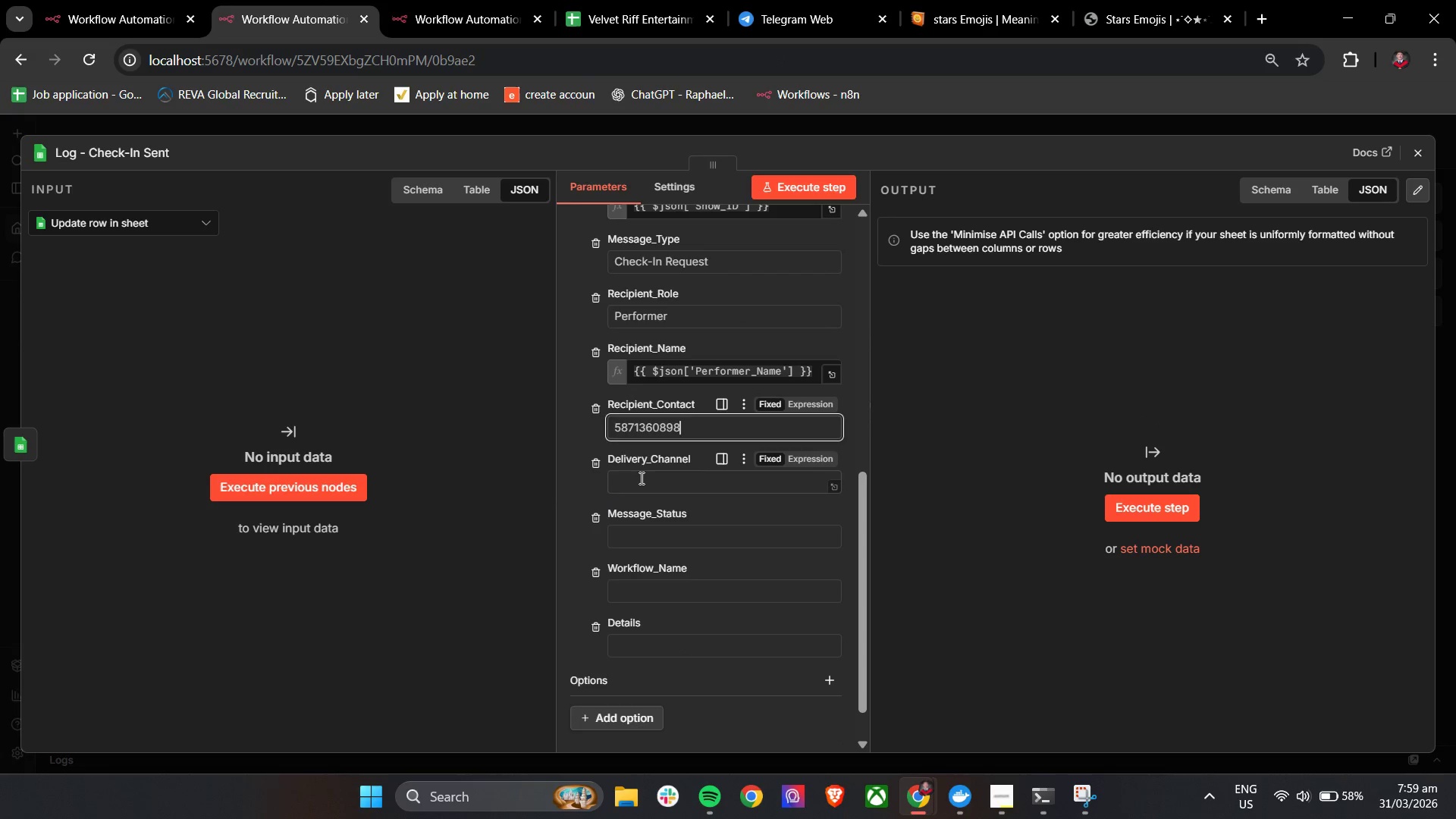 
left_click([641, 479])
 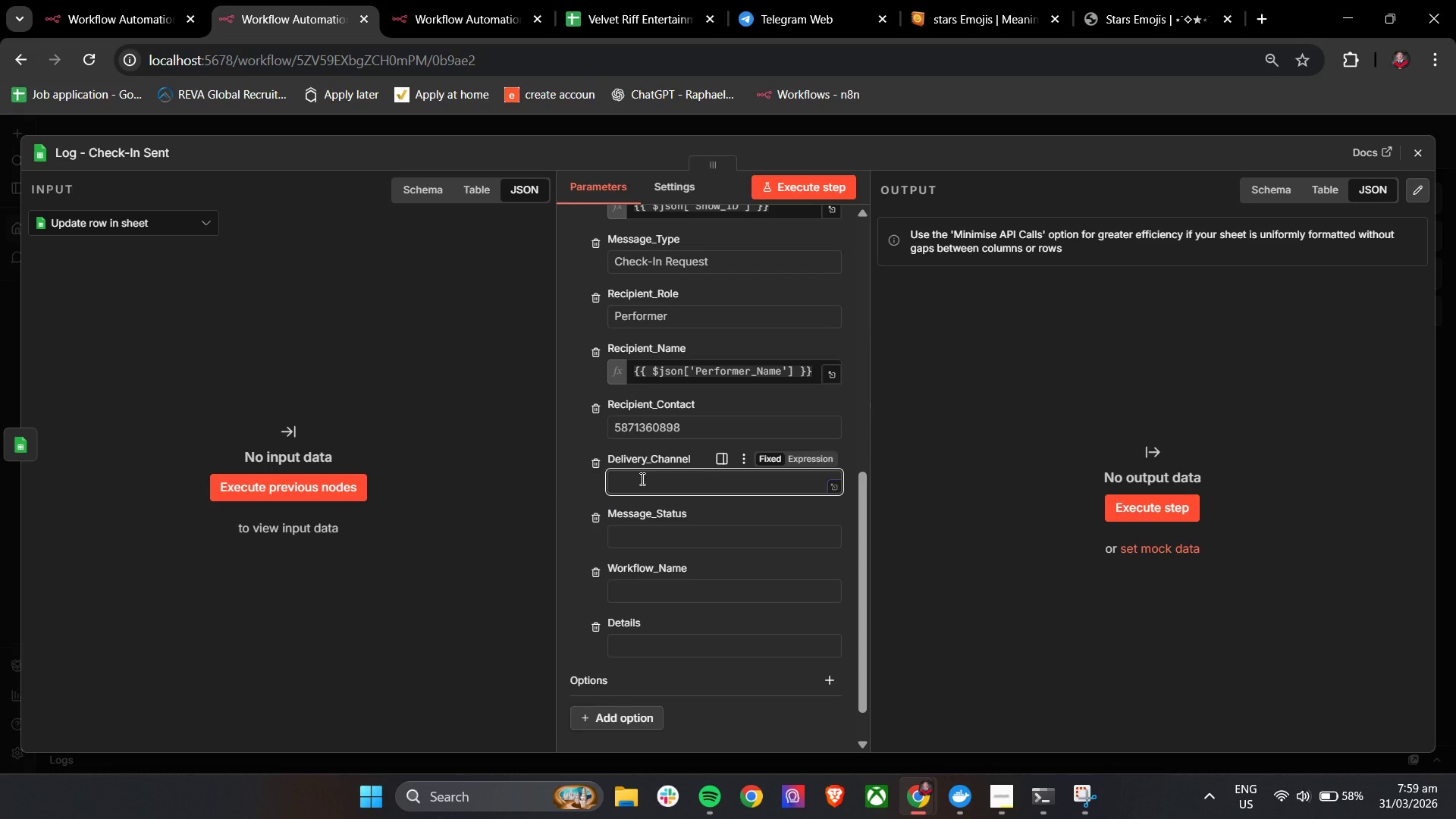 
type(Telegram)
 